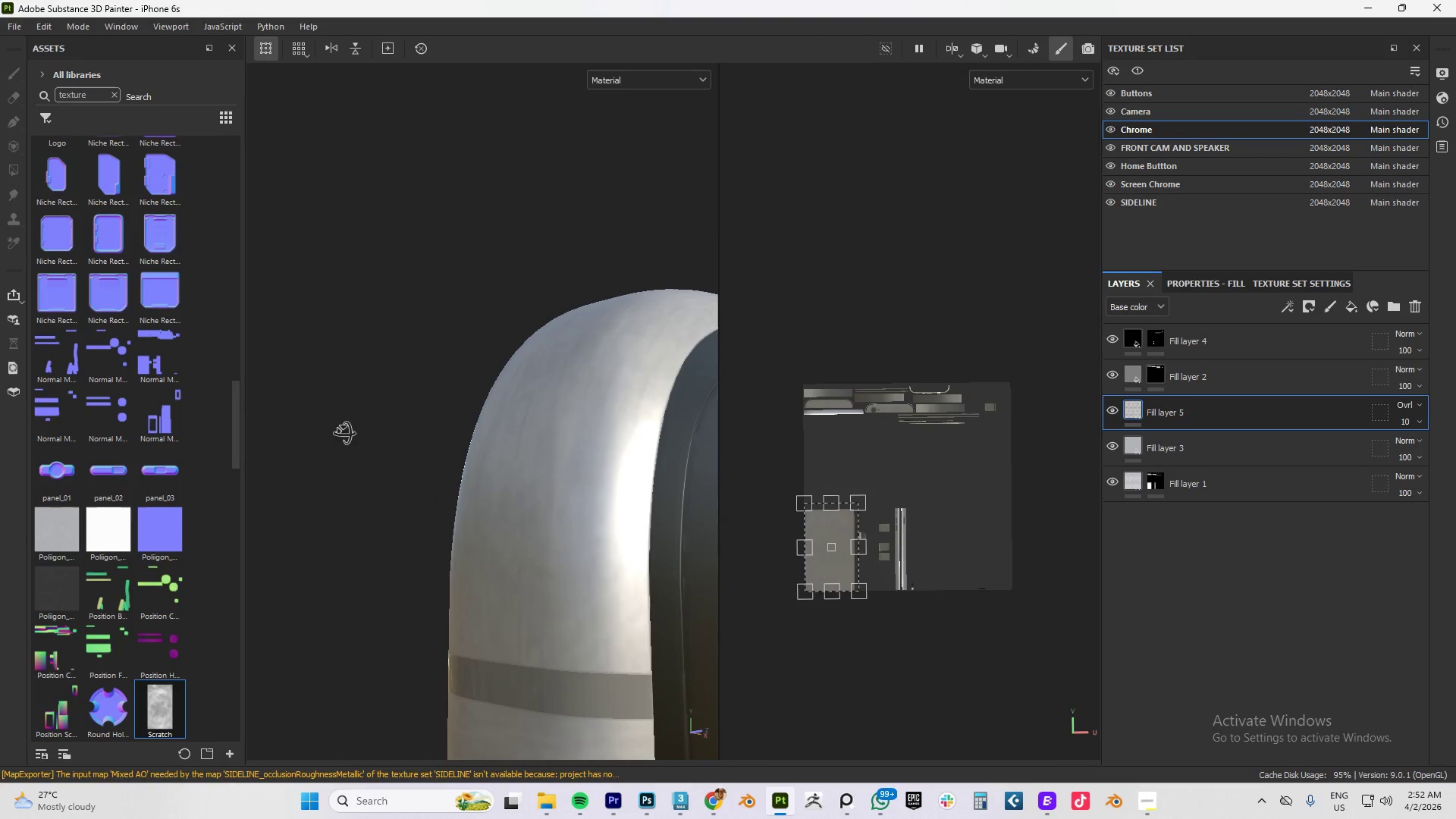 
key(Alt+AltLeft)
 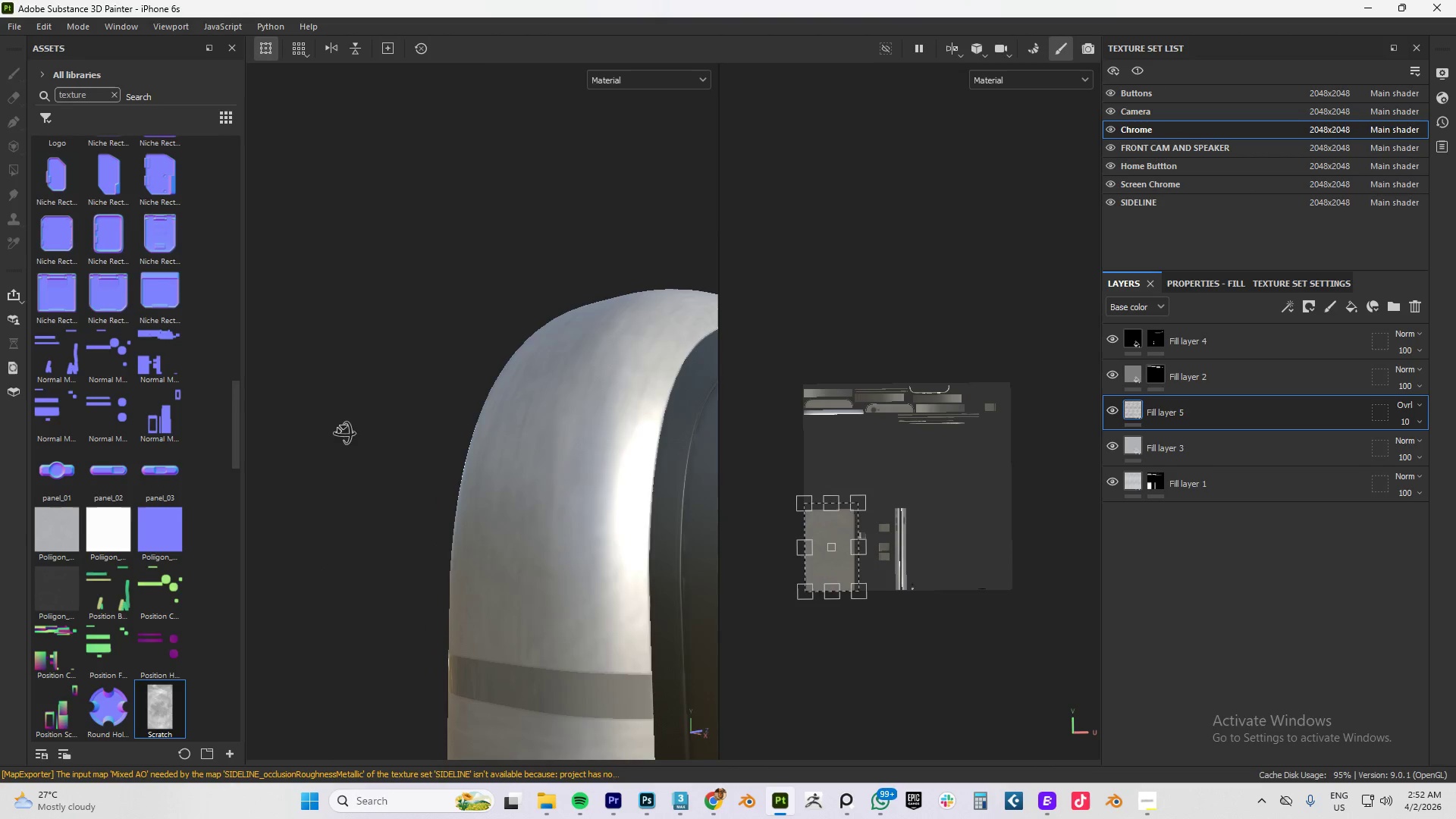 
key(Alt+AltLeft)
 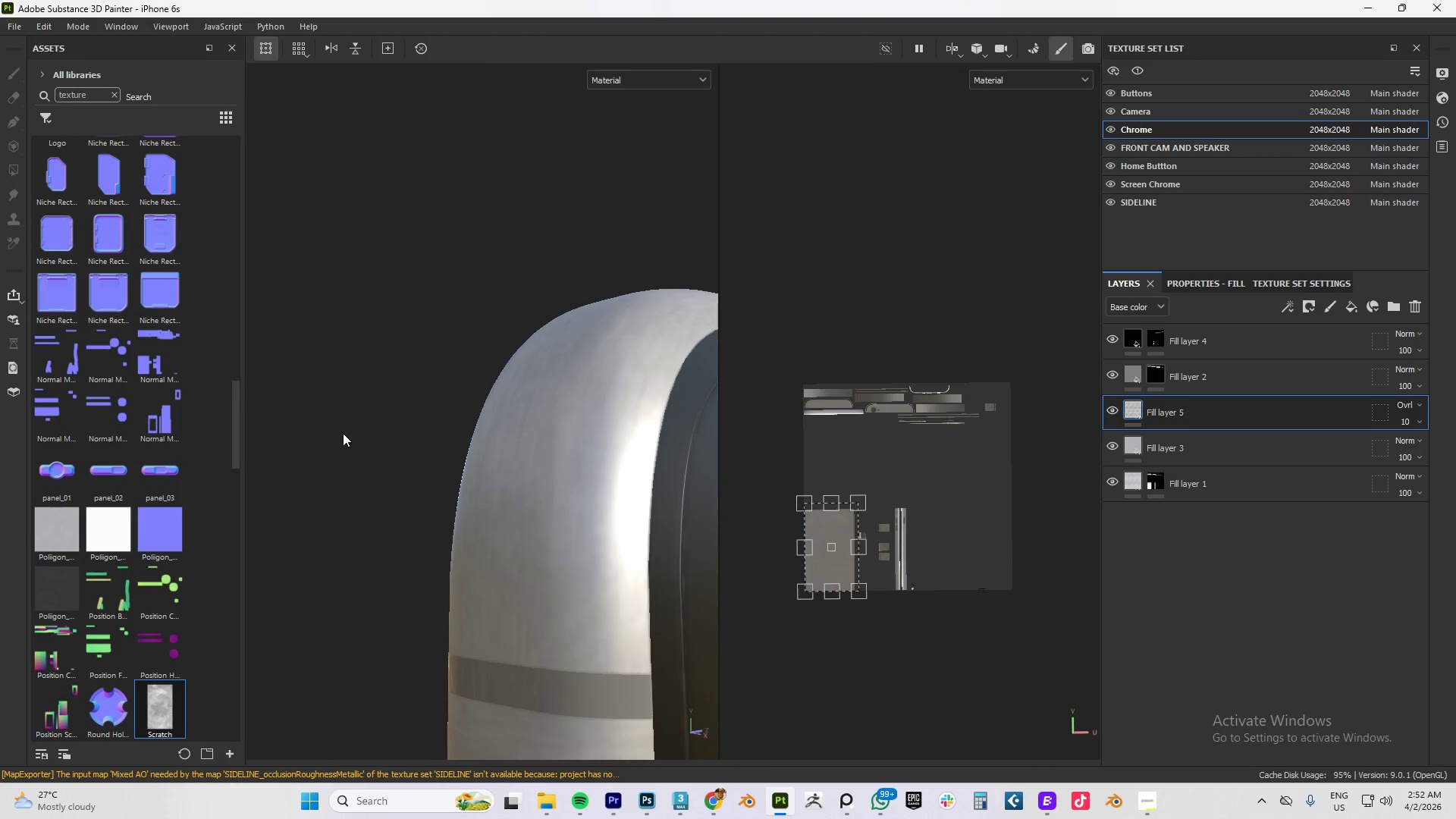 
key(Alt+AltLeft)
 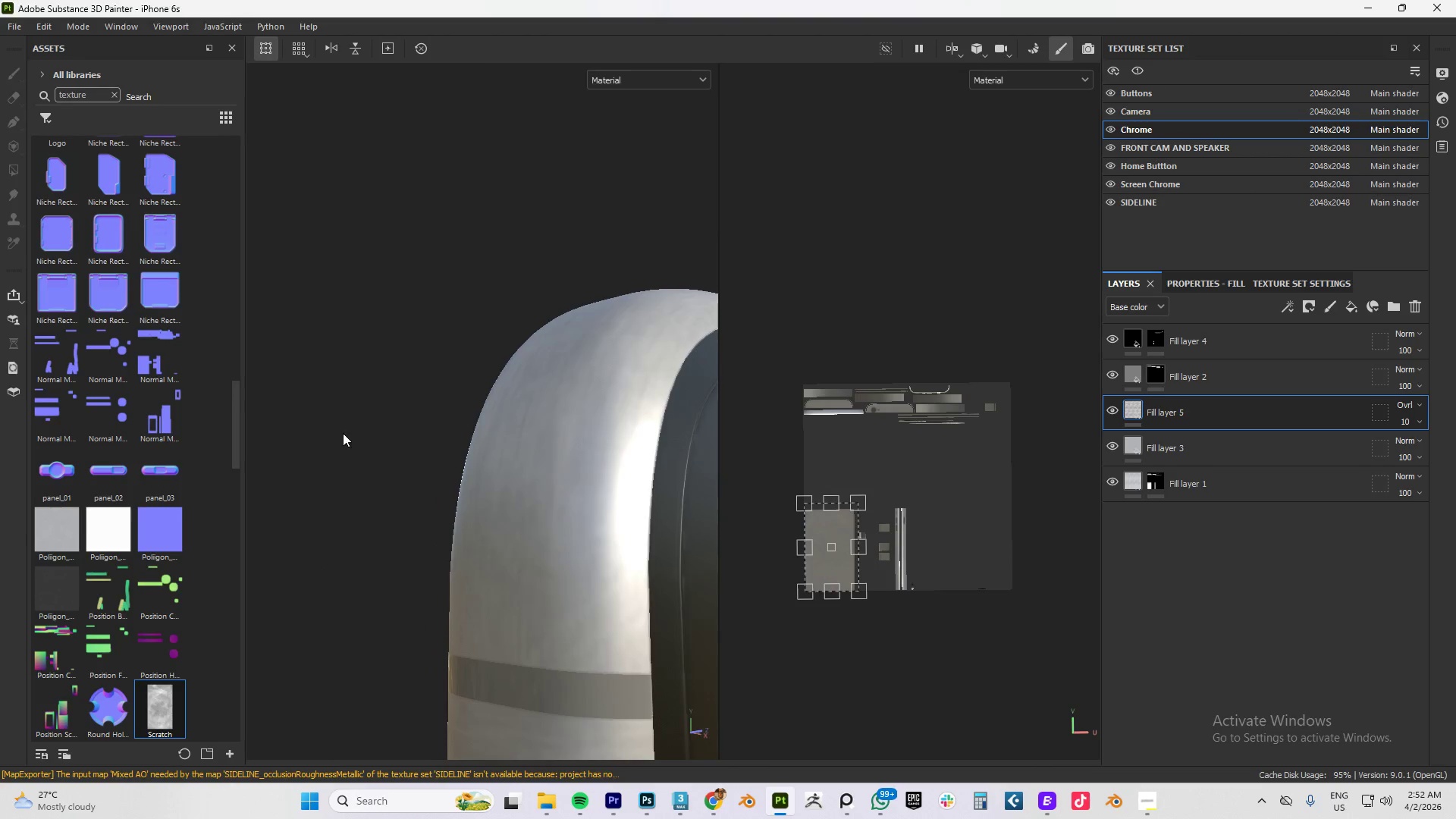 
key(Alt+AltLeft)
 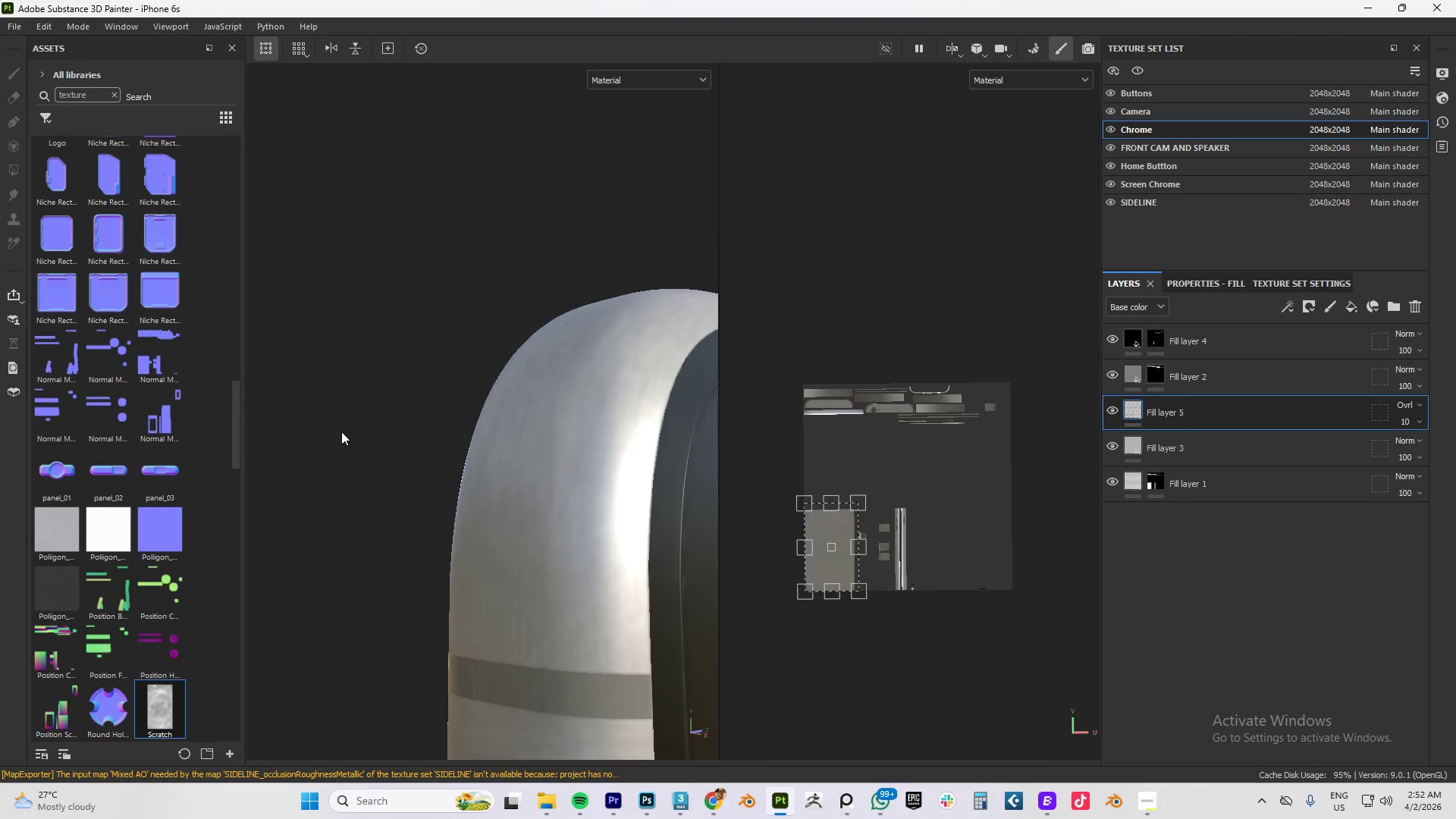 
key(Alt+AltLeft)
 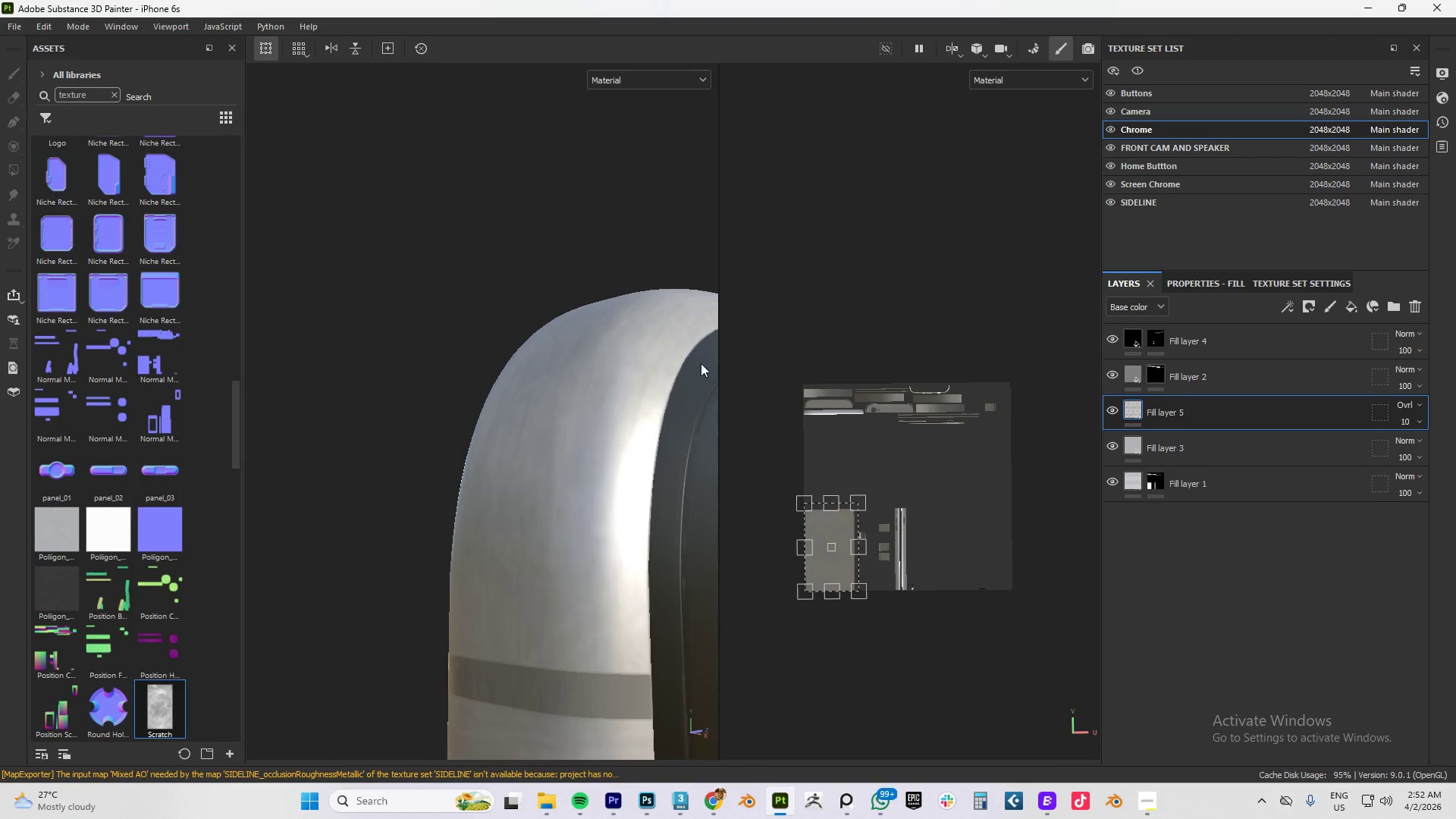 
scroll: coordinate [527, 369], scroll_direction: down, amount: 31.0
 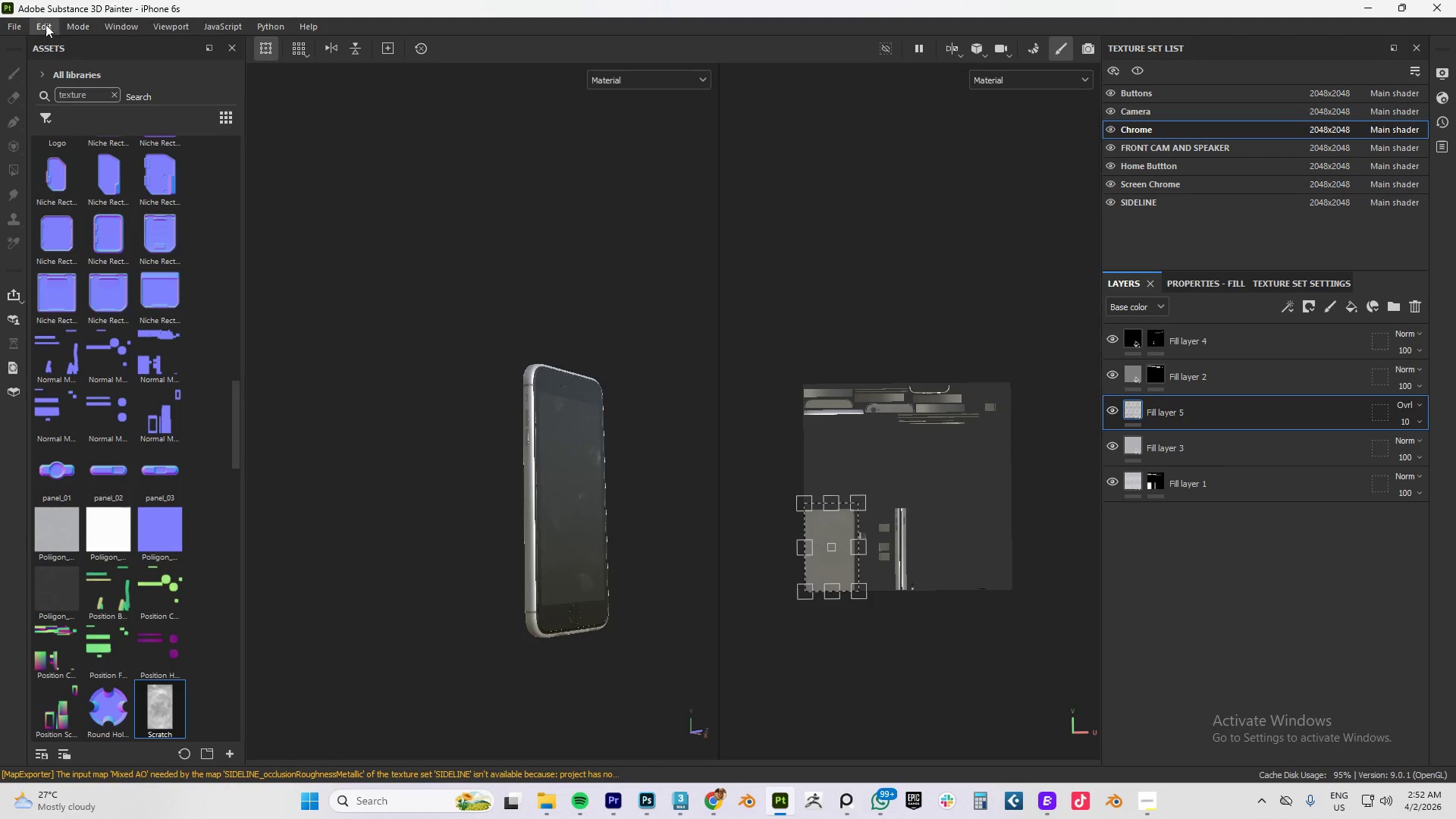 
left_click([18, 25])
 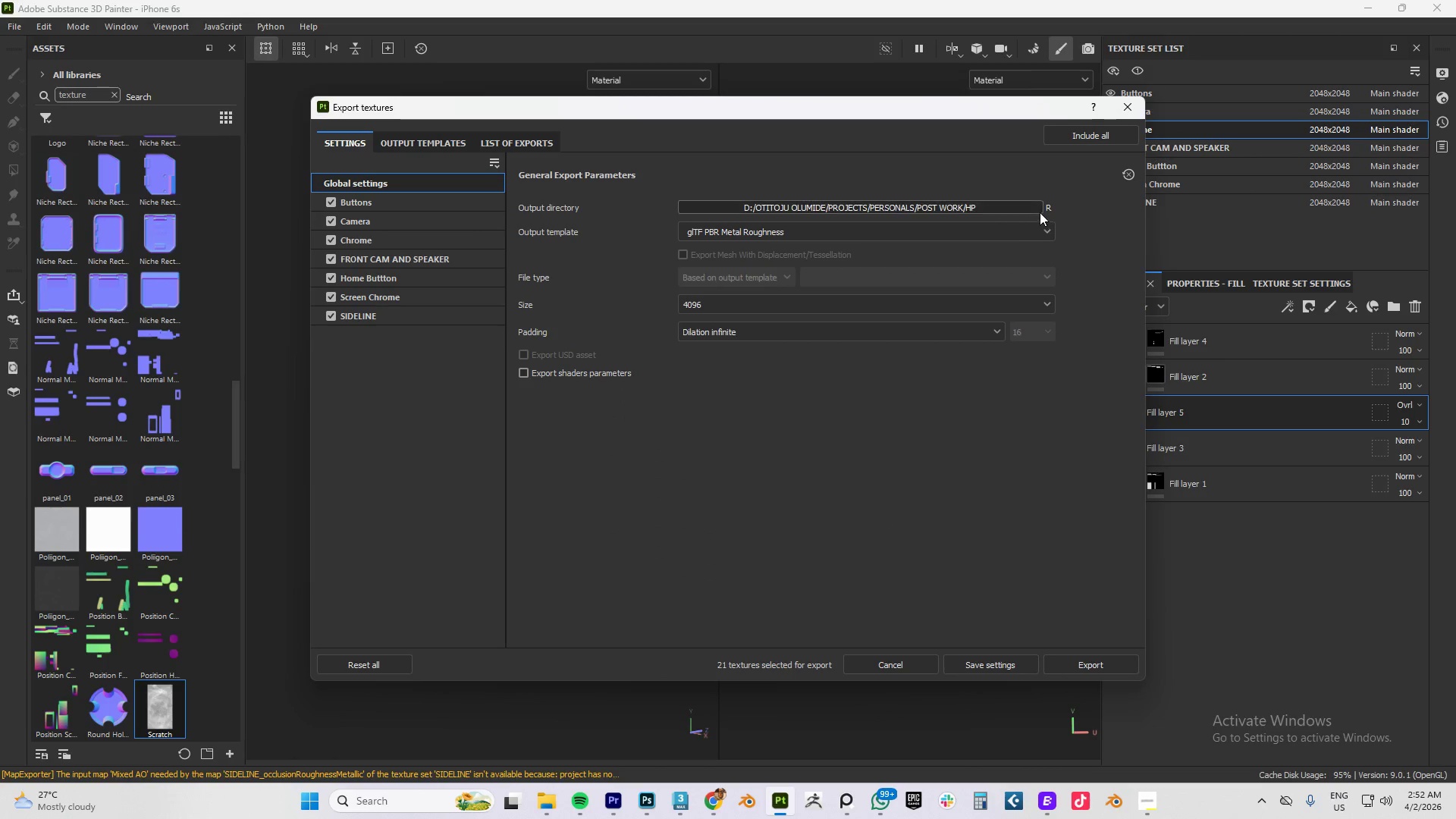 
left_click([1090, 661])
 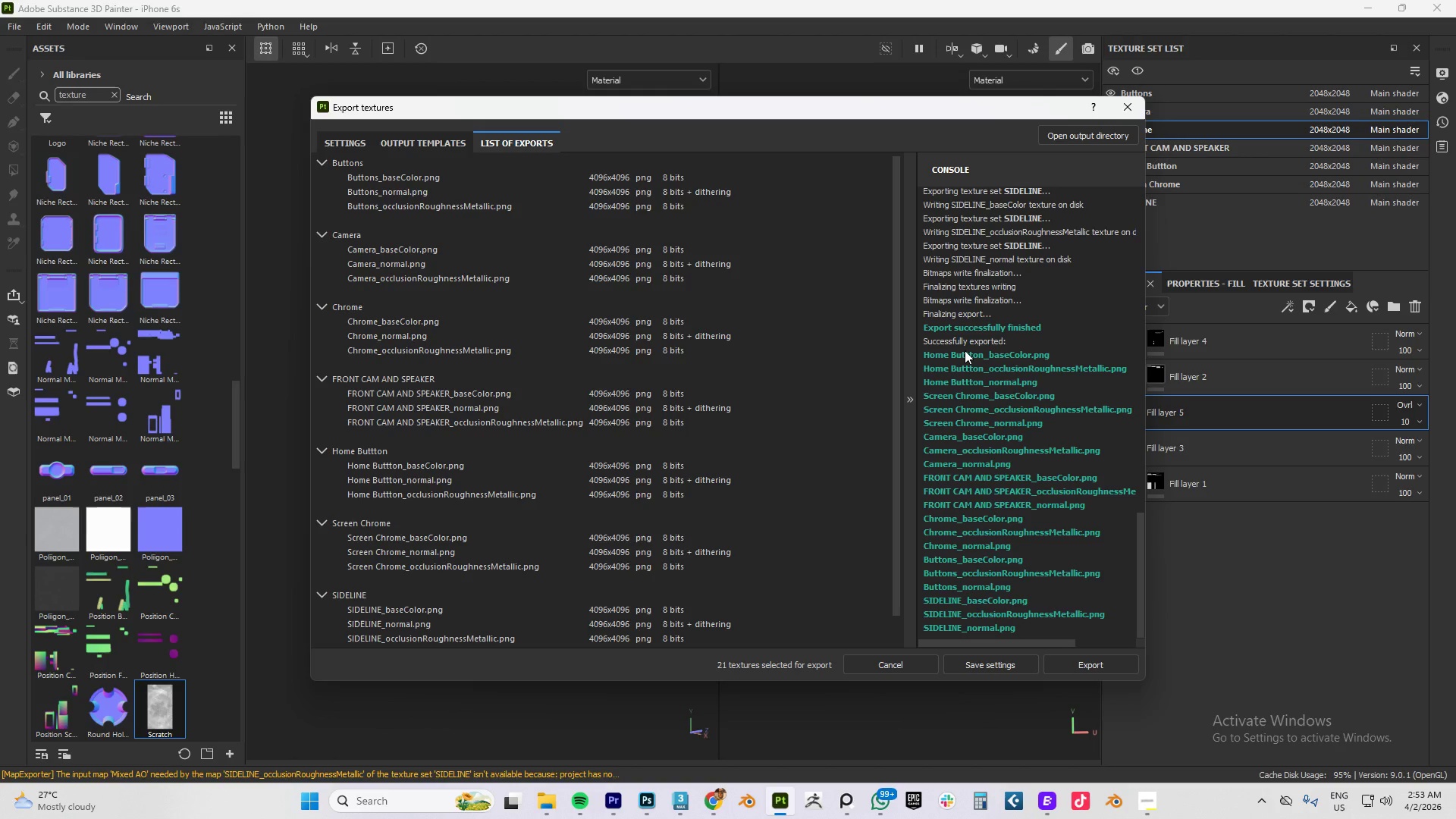 
wait(68.5)
 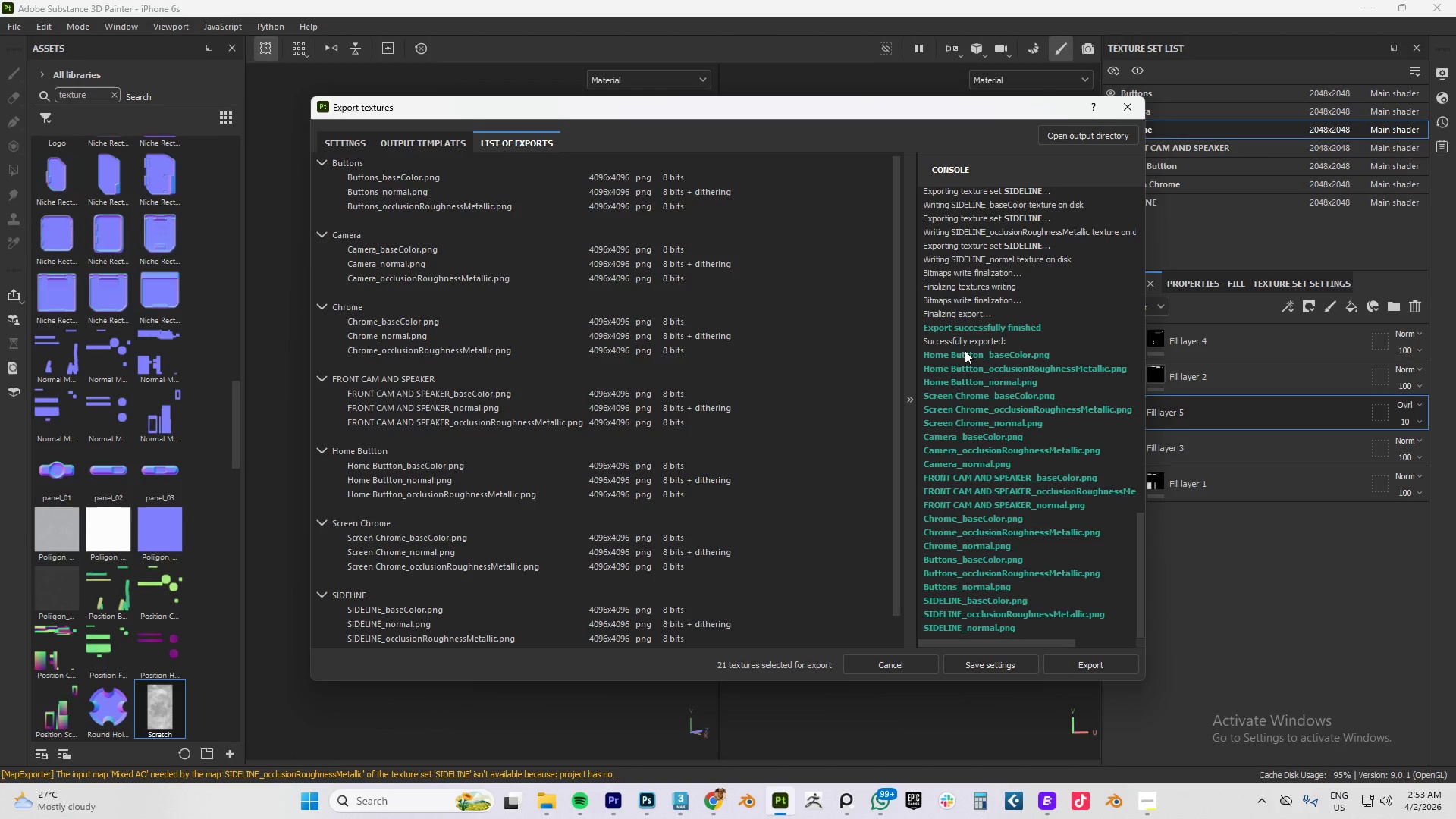 
left_click([895, 666])
 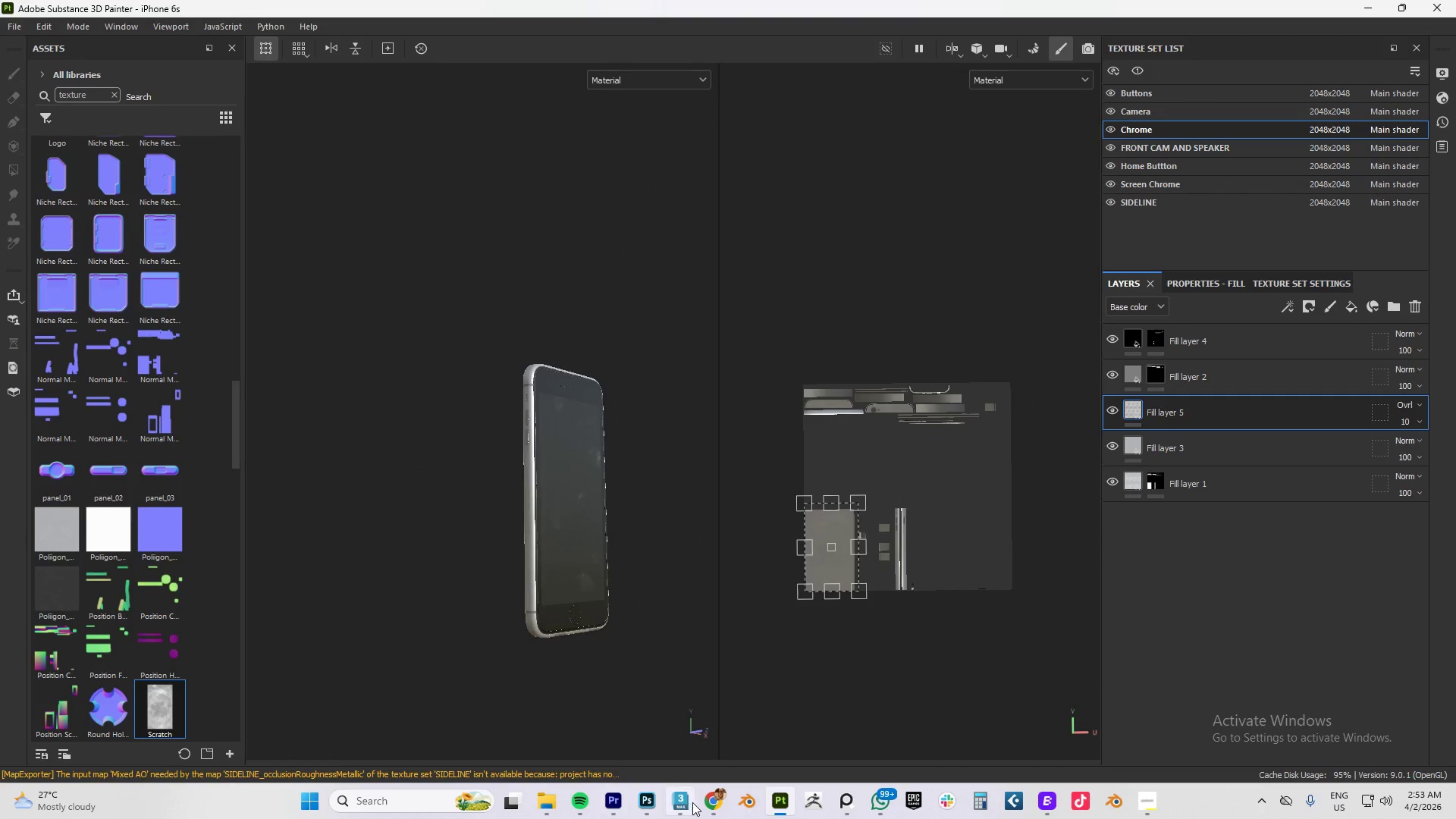 
left_click([711, 799])
 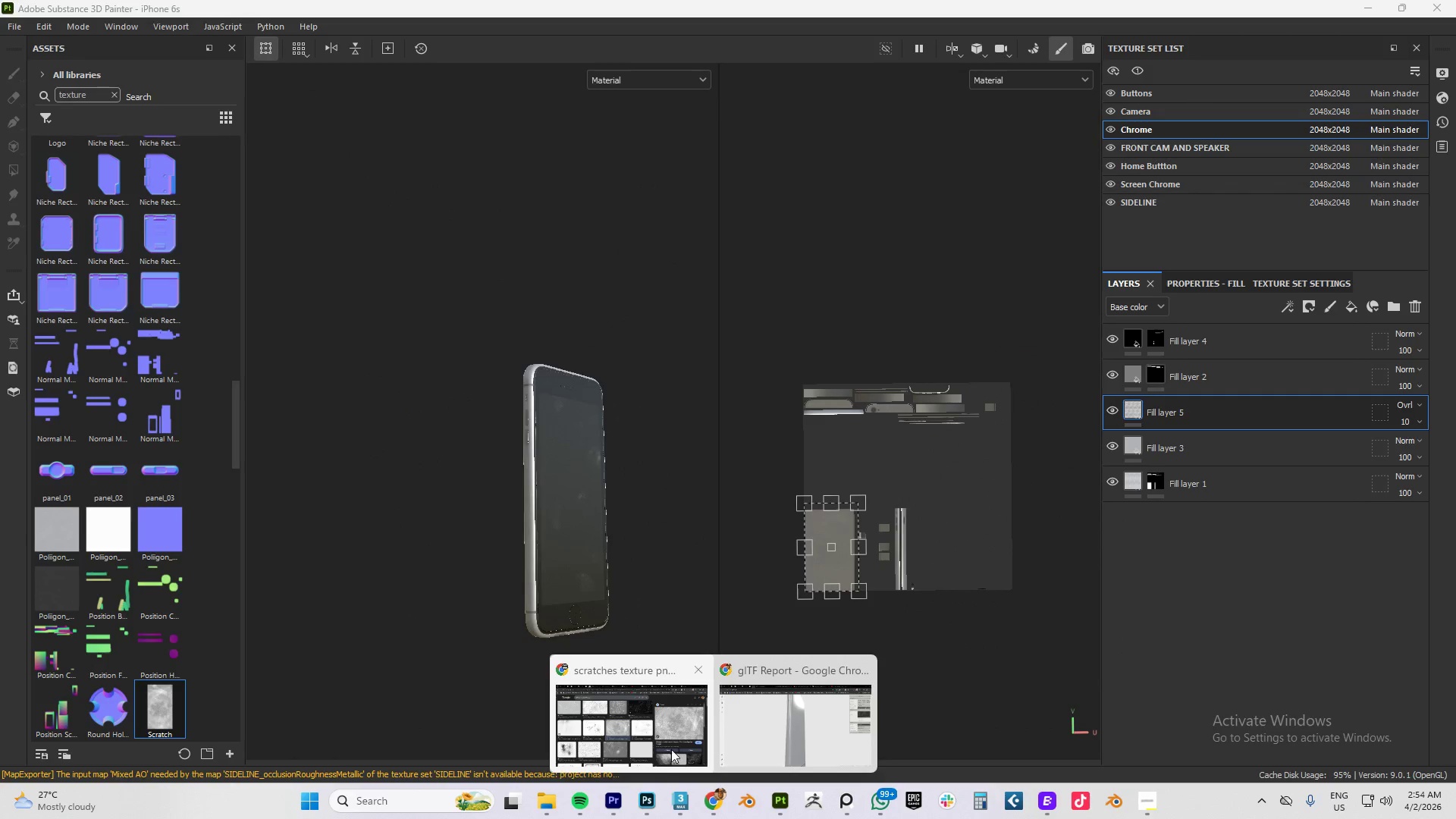 
left_click([764, 723])
 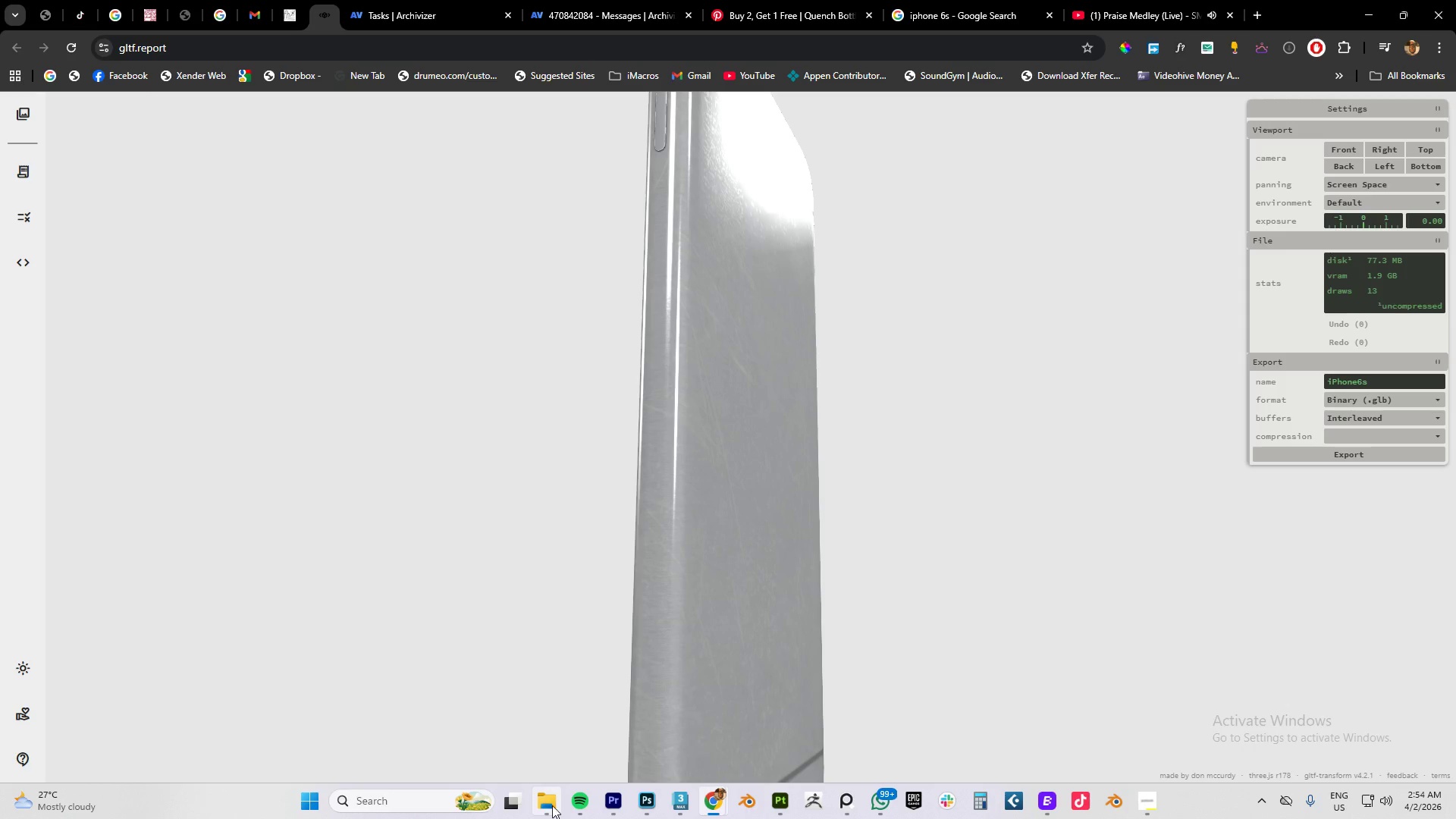 
left_click([552, 805])
 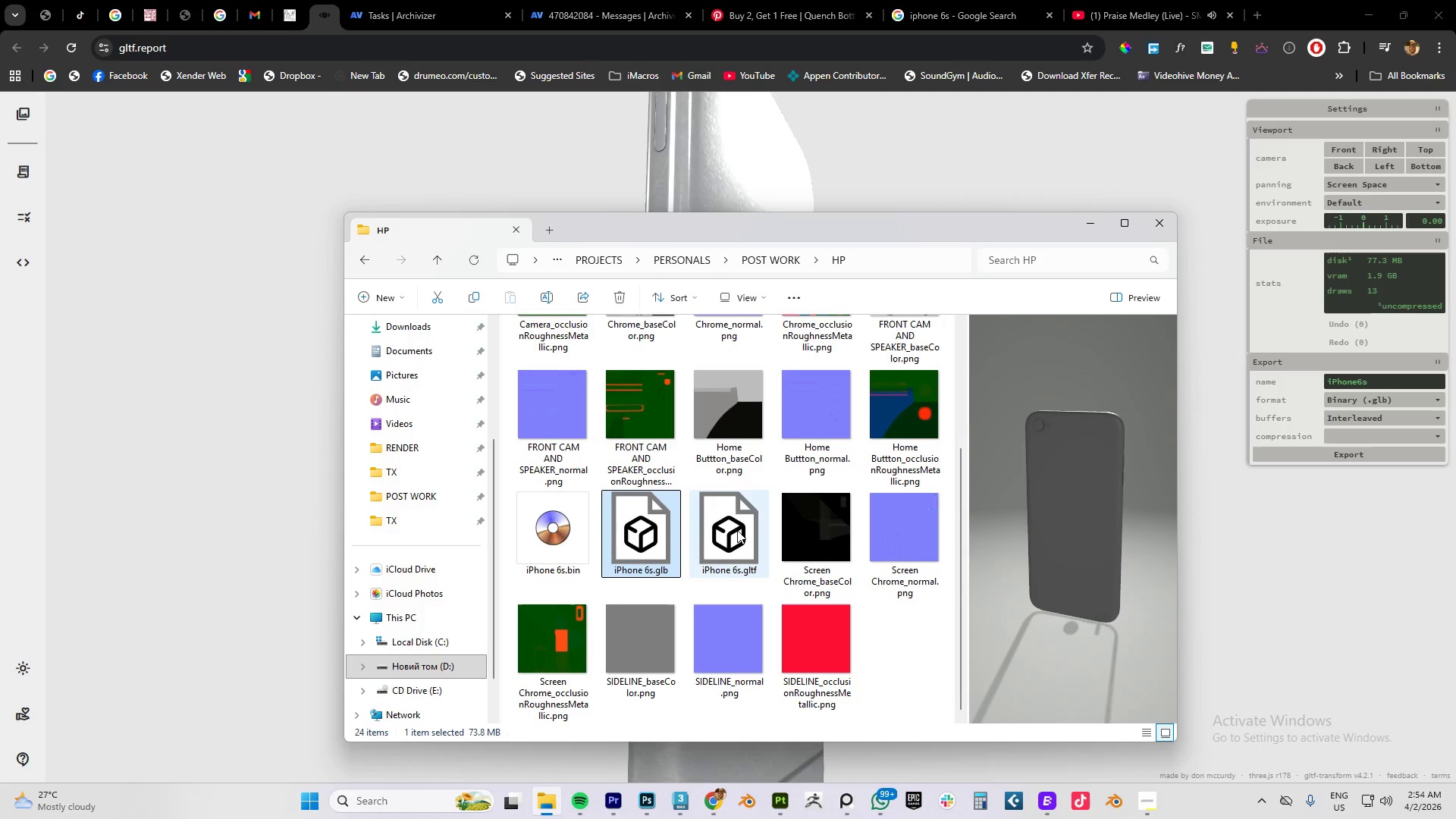 
left_click_drag(start_coordinate=[638, 541], to_coordinate=[245, 491])
 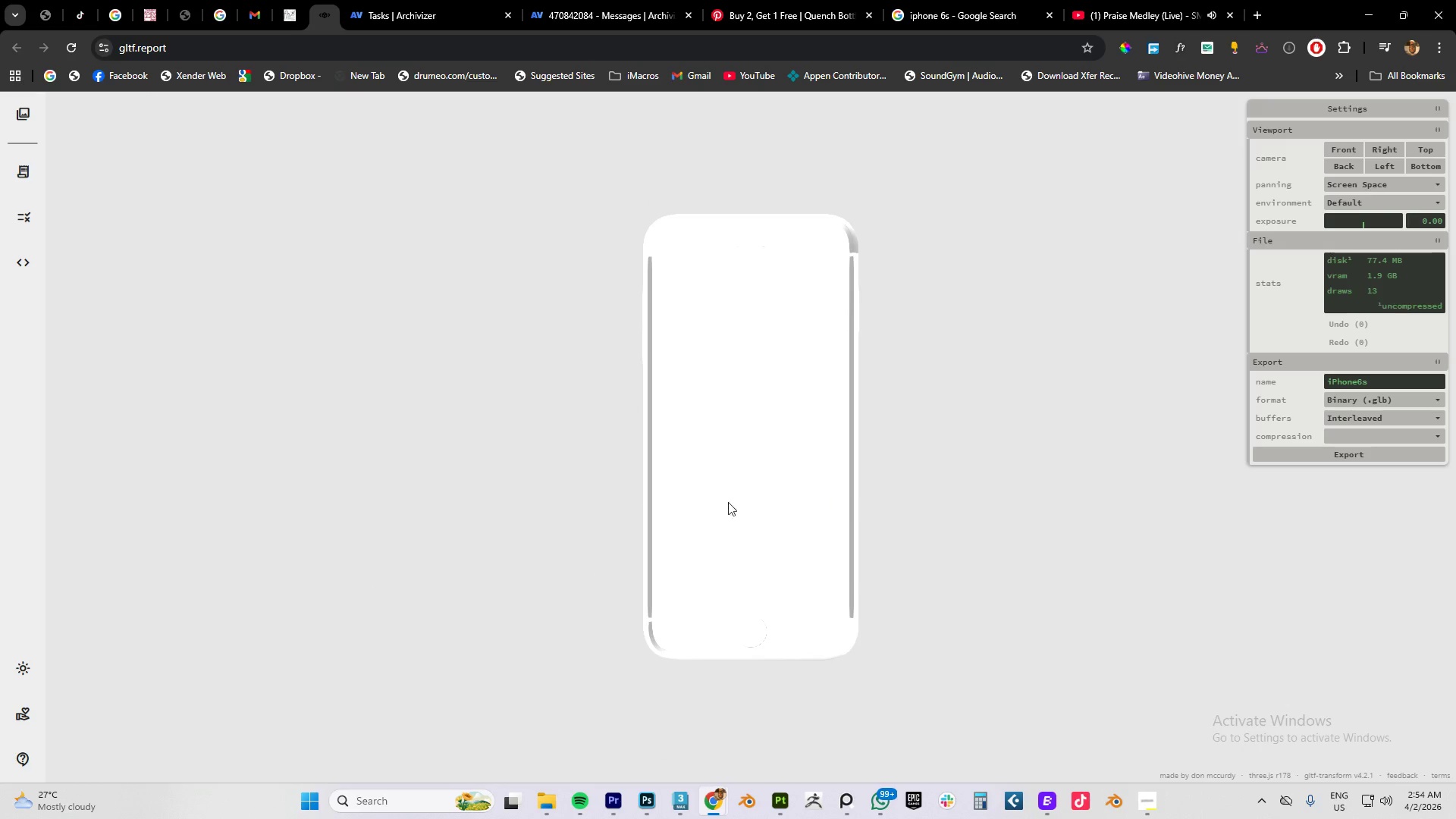 
left_click_drag(start_coordinate=[733, 413], to_coordinate=[922, 390])
 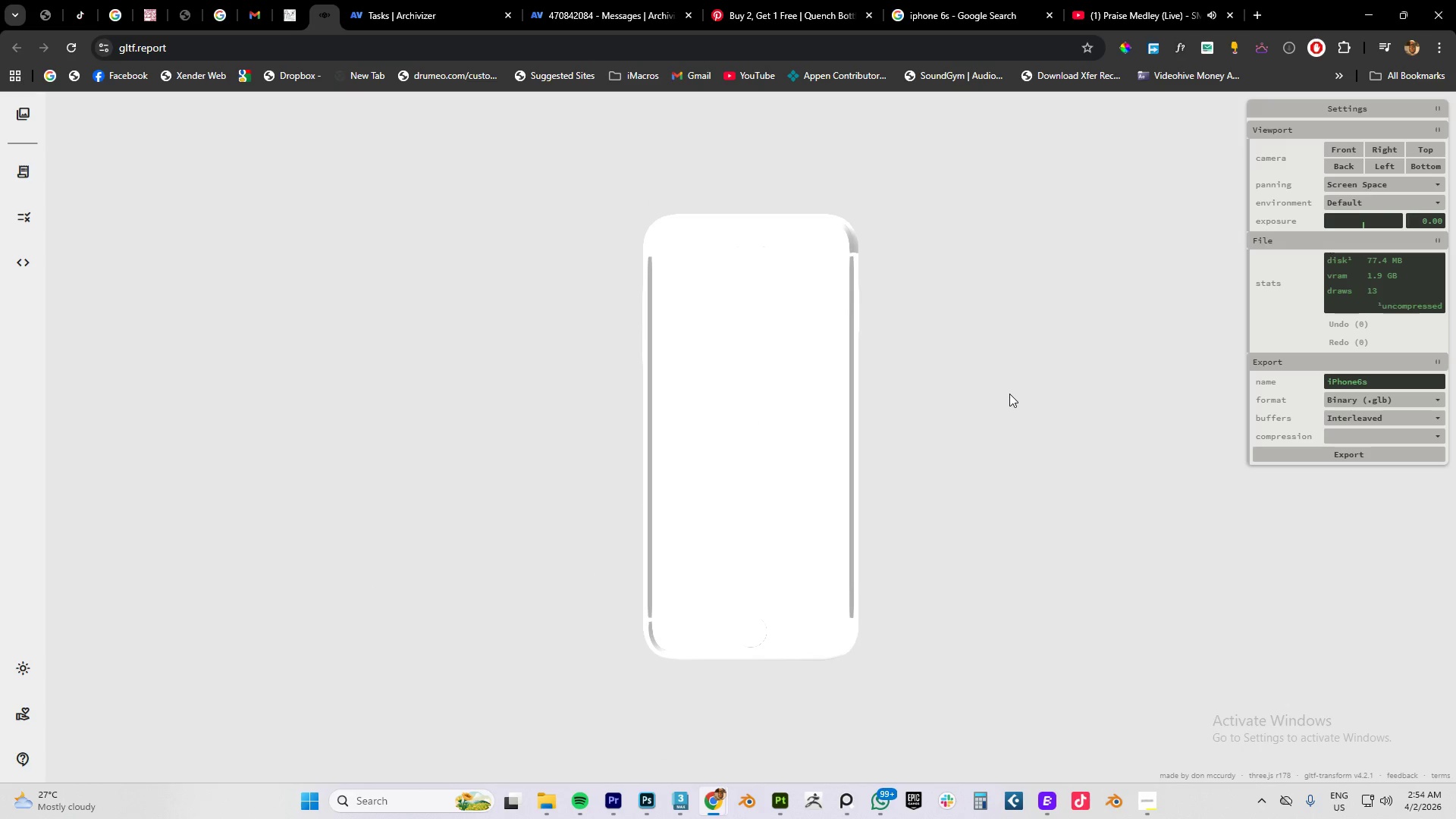 
scroll: coordinate [905, 384], scroll_direction: down, amount: 5.0
 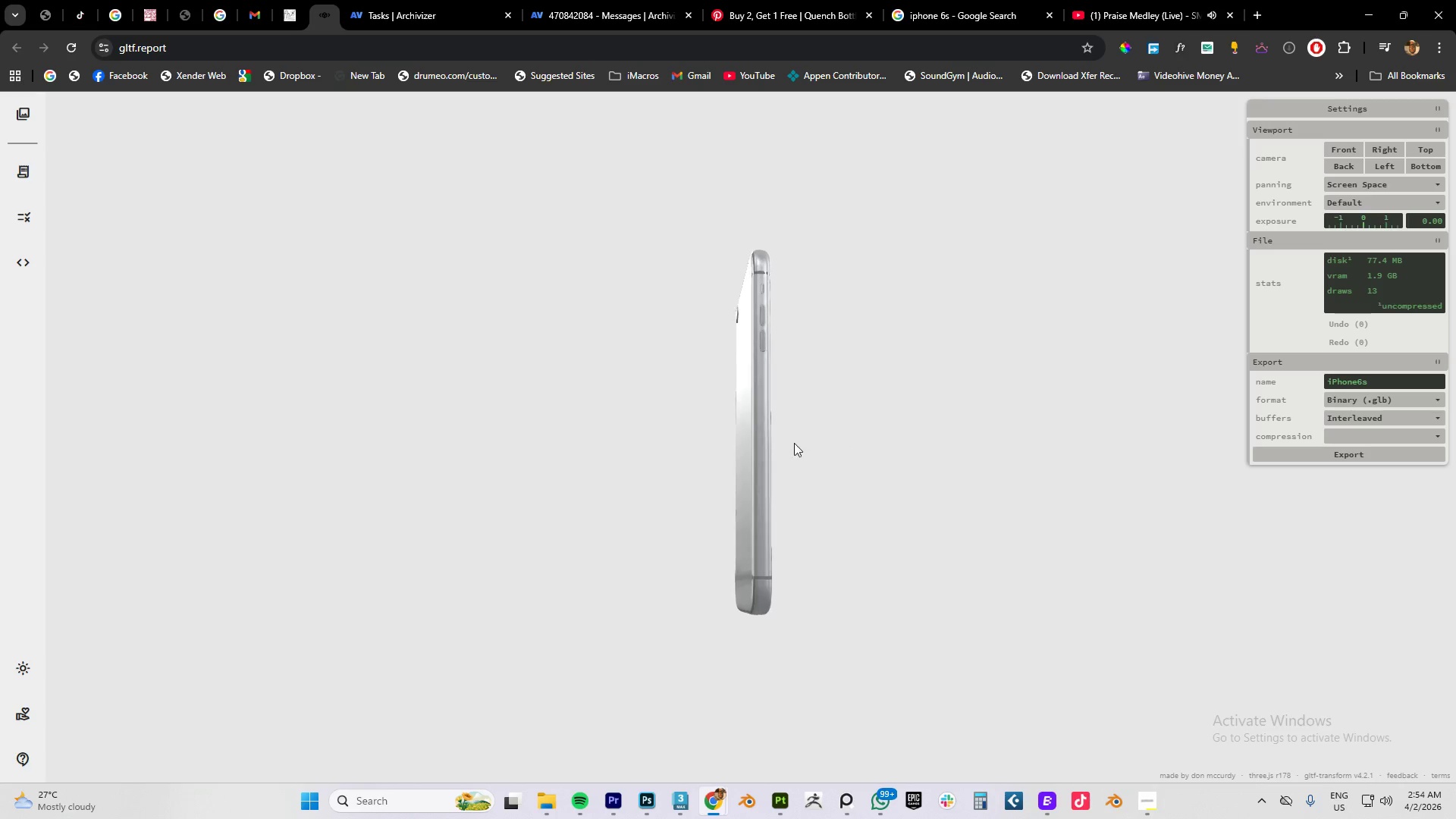 
left_click_drag(start_coordinate=[761, 427], to_coordinate=[810, 453])
 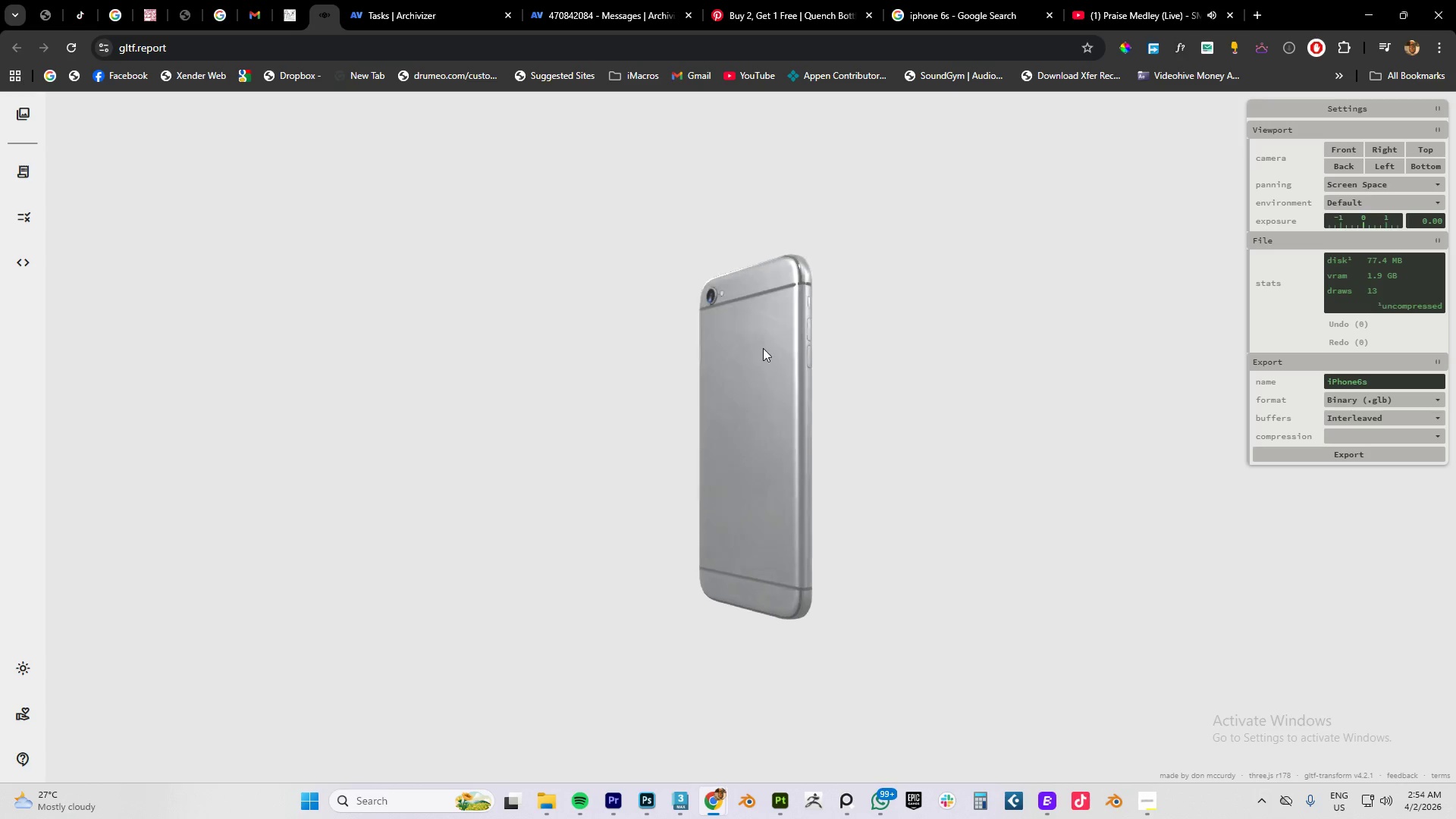 
left_click_drag(start_coordinate=[781, 287], to_coordinate=[653, 284])
 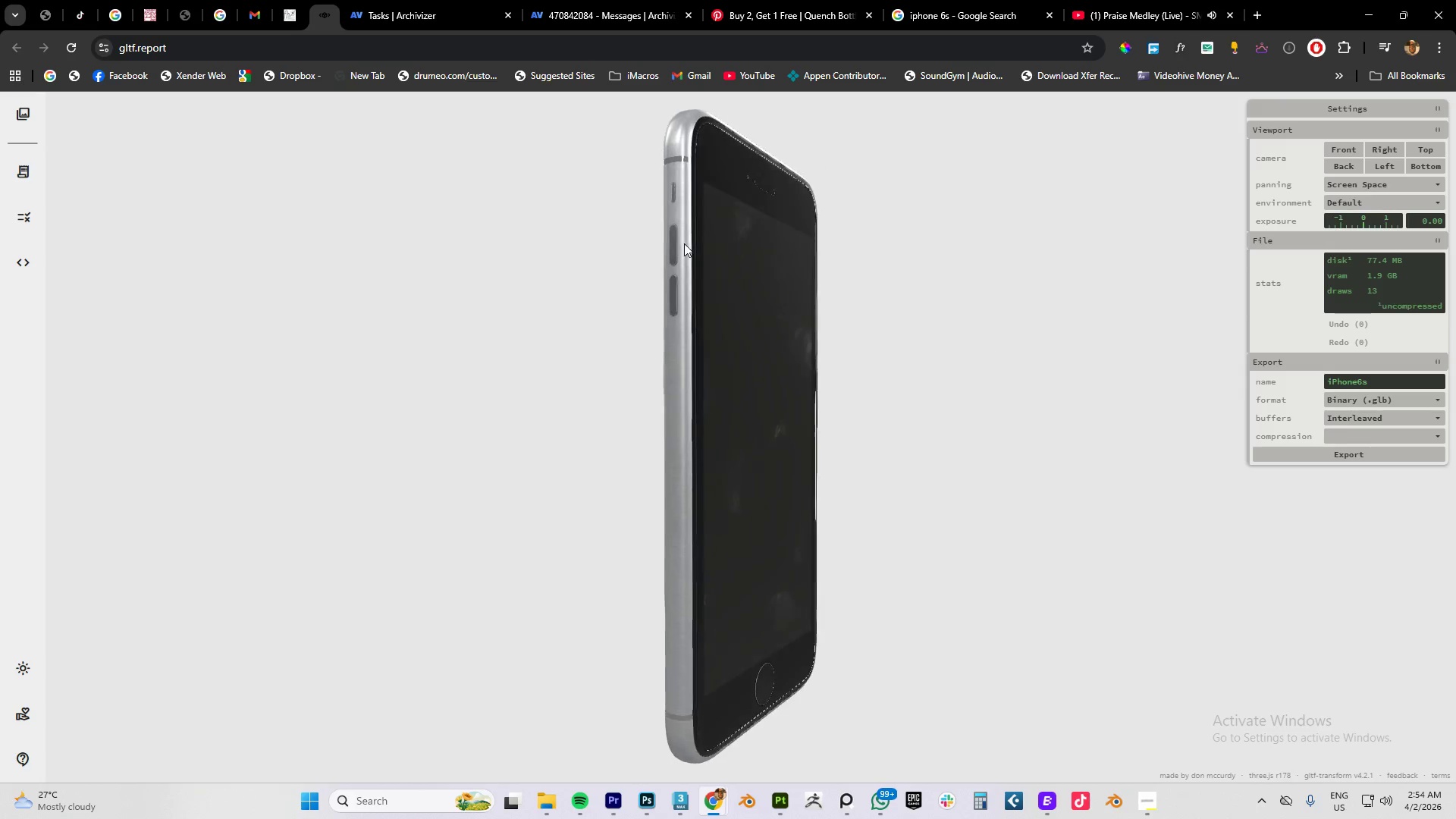 
scroll: coordinate [505, 508], scroll_direction: up, amount: 29.0
 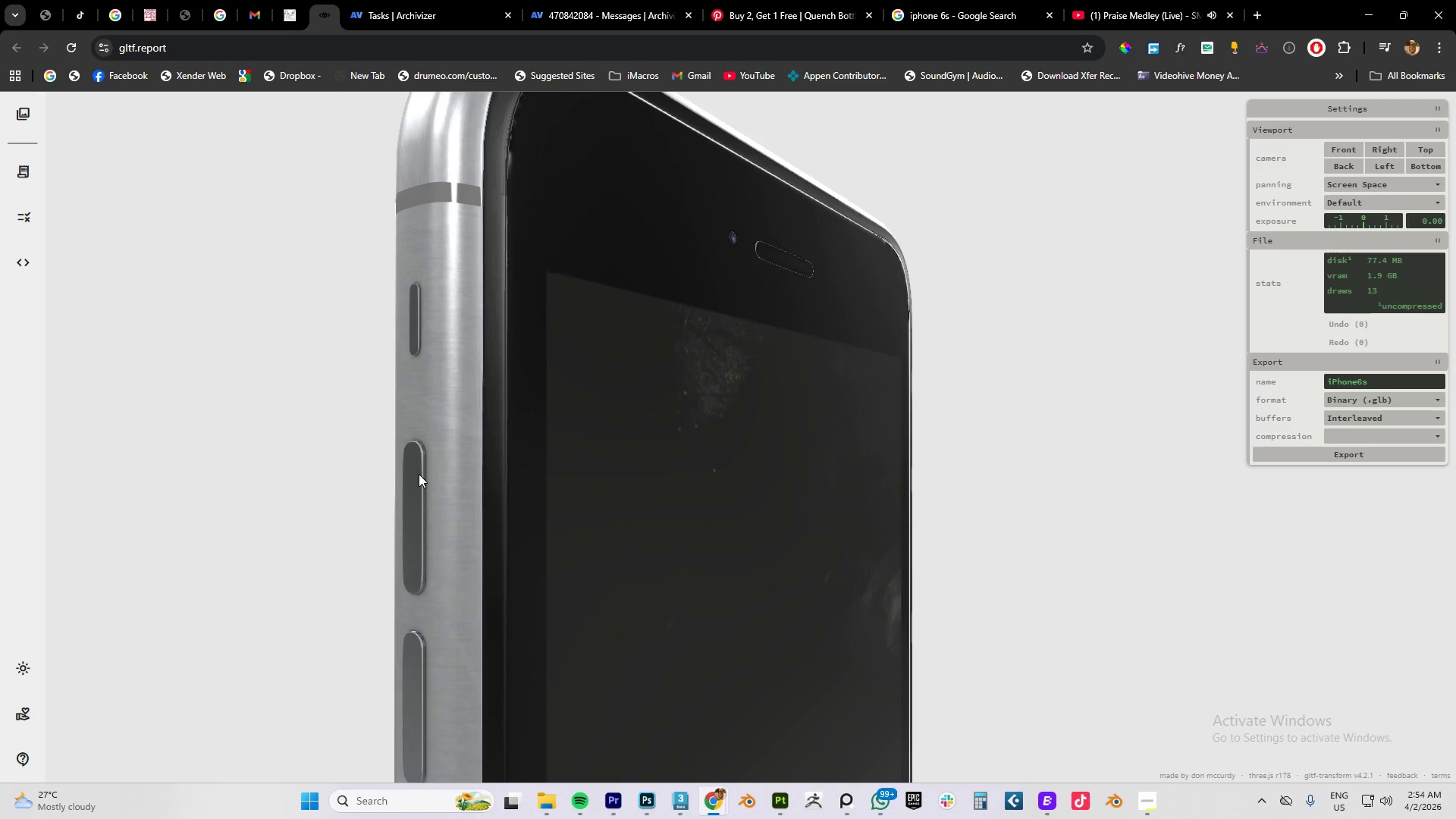 
left_click_drag(start_coordinate=[419, 474], to_coordinate=[409, 413])
 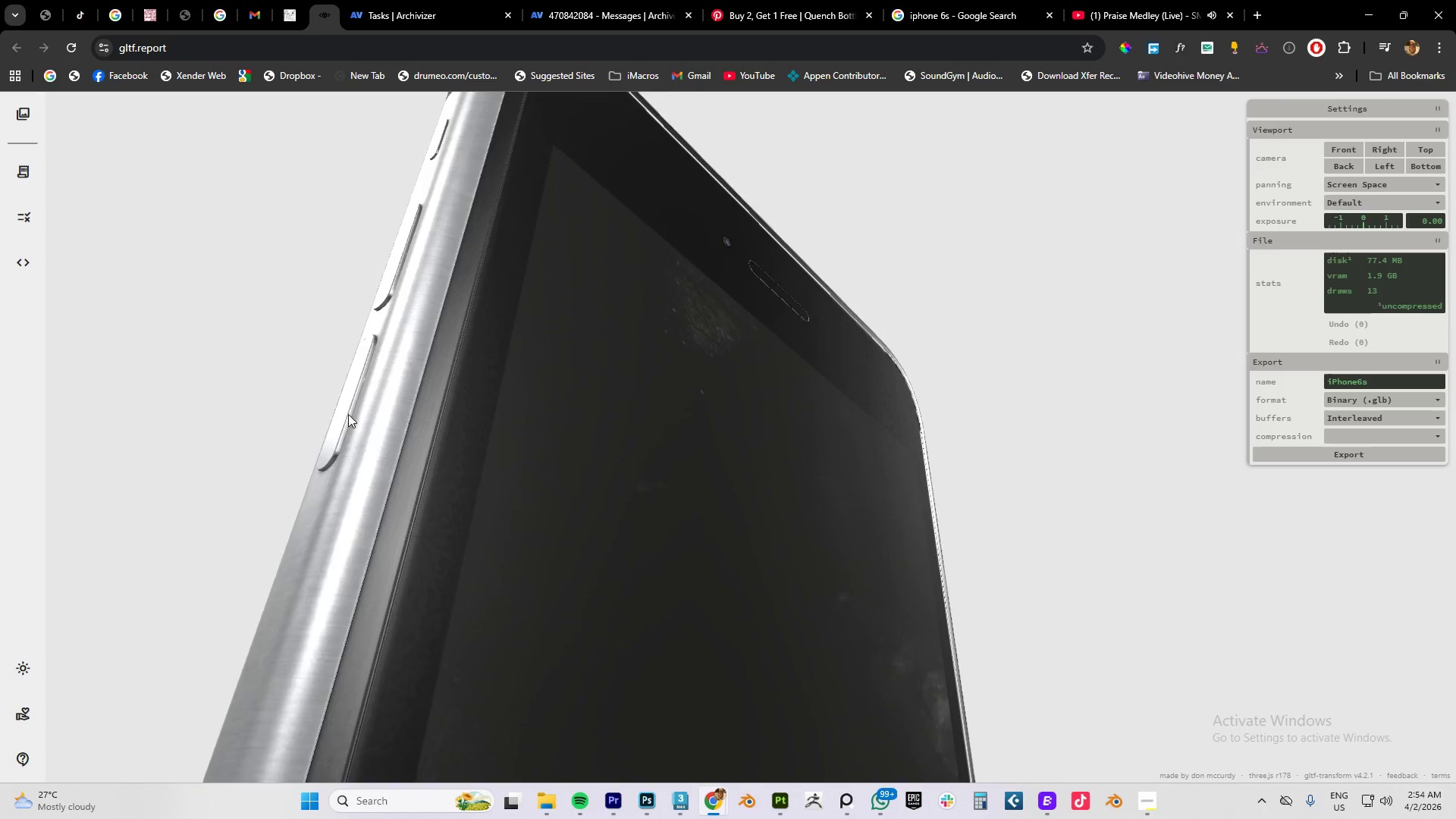 
scroll: coordinate [348, 414], scroll_direction: up, amount: 5.0
 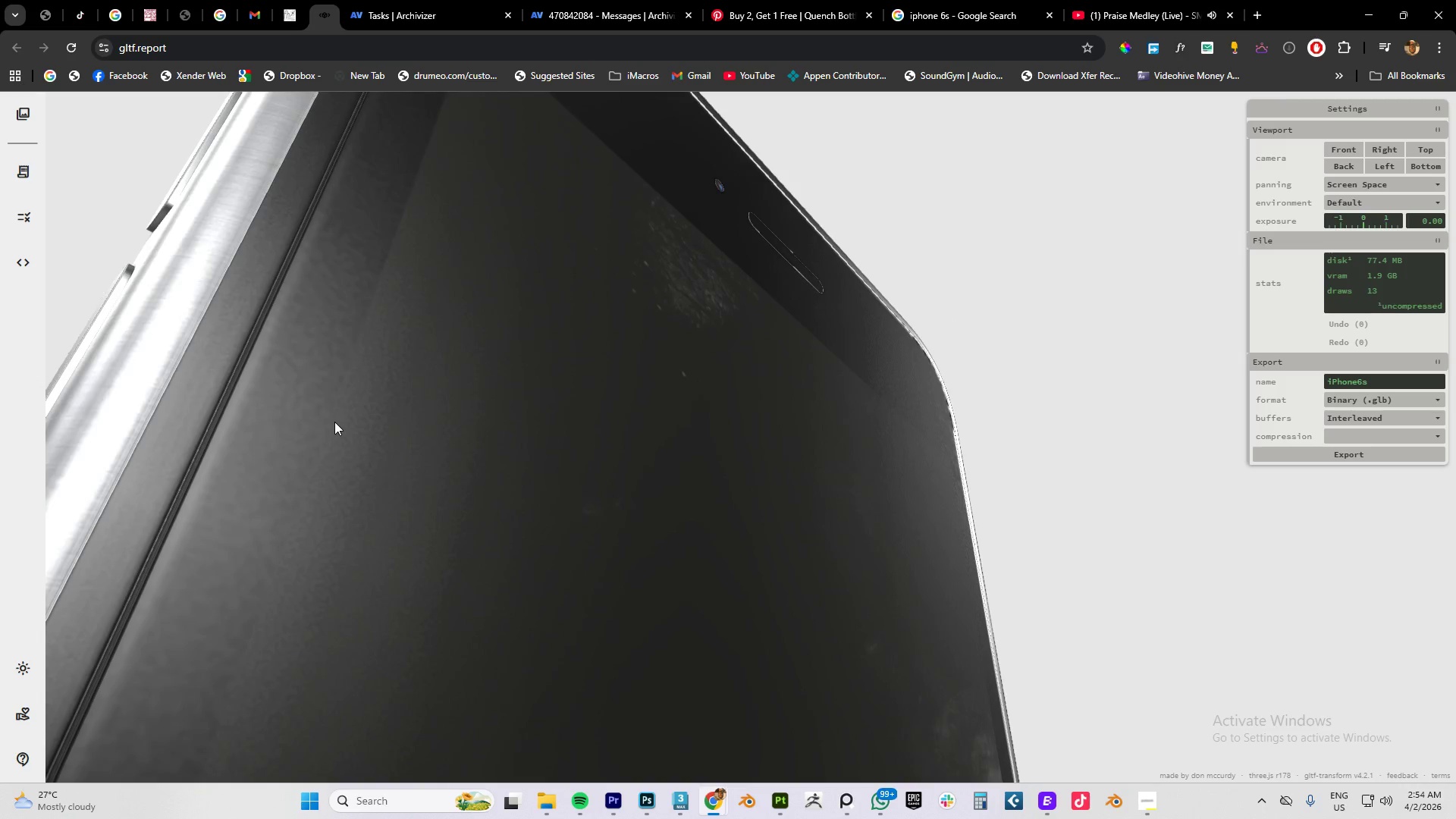 
scroll: coordinate [334, 422], scroll_direction: down, amount: 3.0
 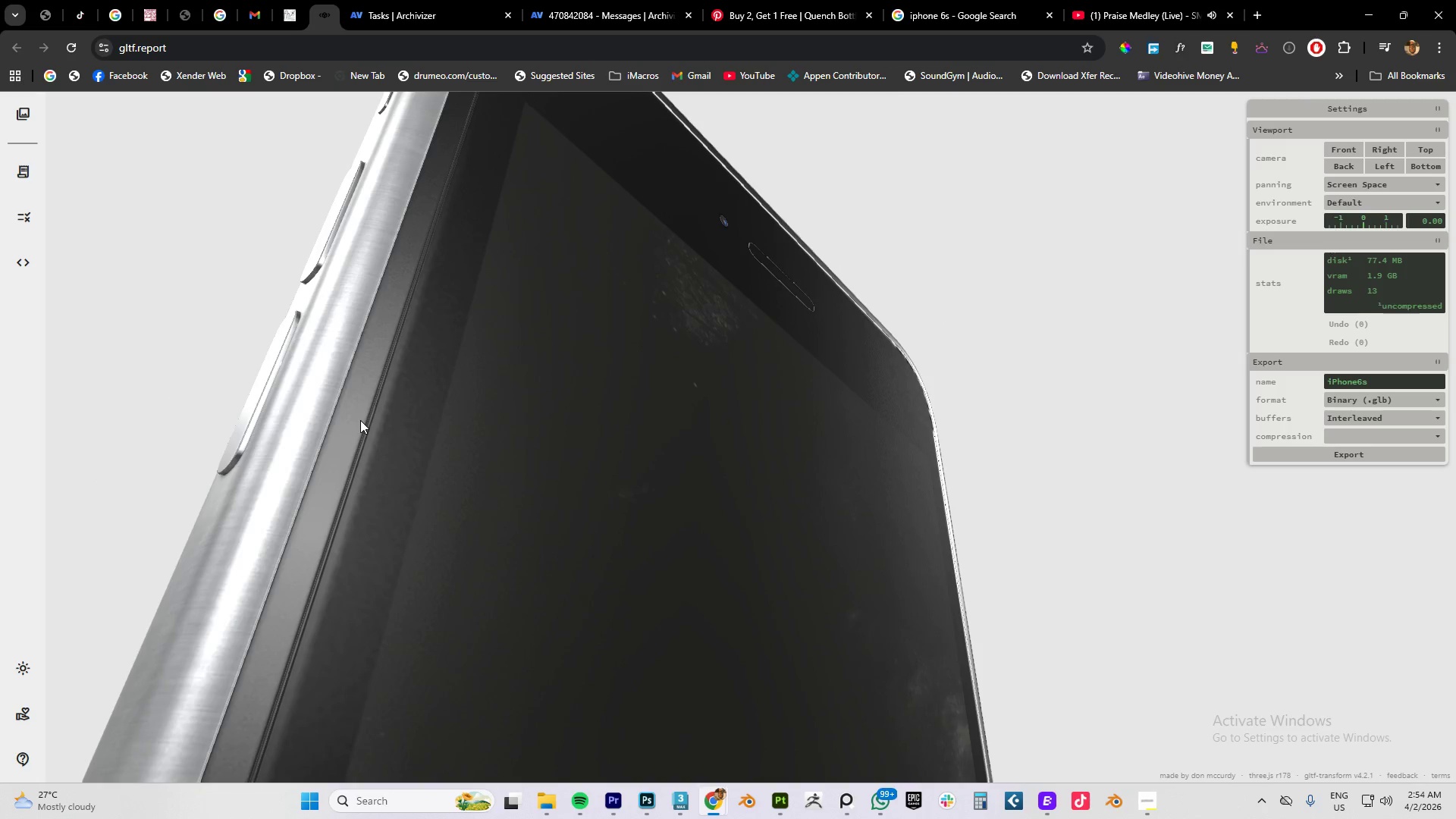 
scroll: coordinate [381, 428], scroll_direction: up, amount: 4.0
 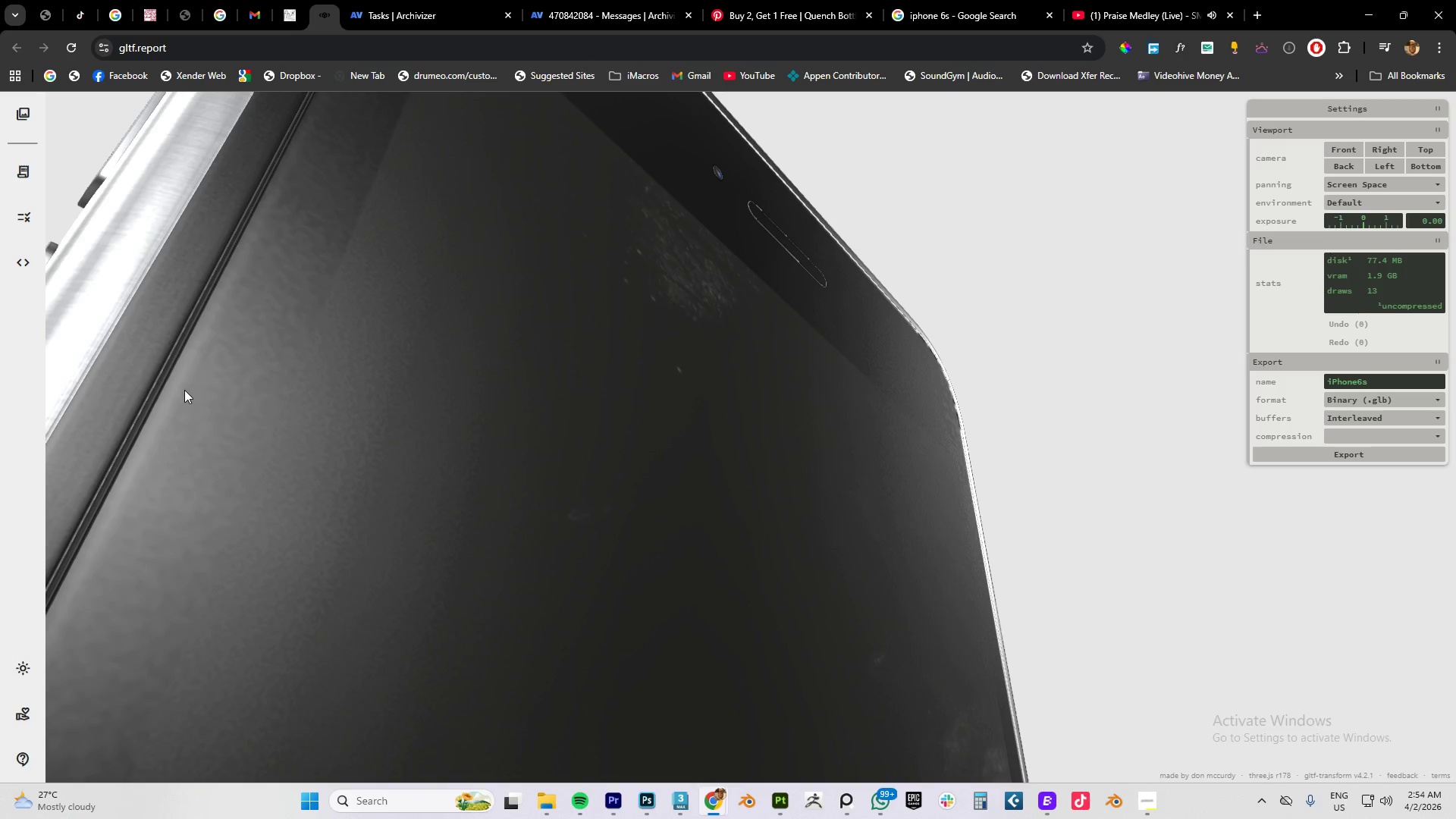 
scroll: coordinate [428, 420], scroll_direction: down, amount: 12.0
 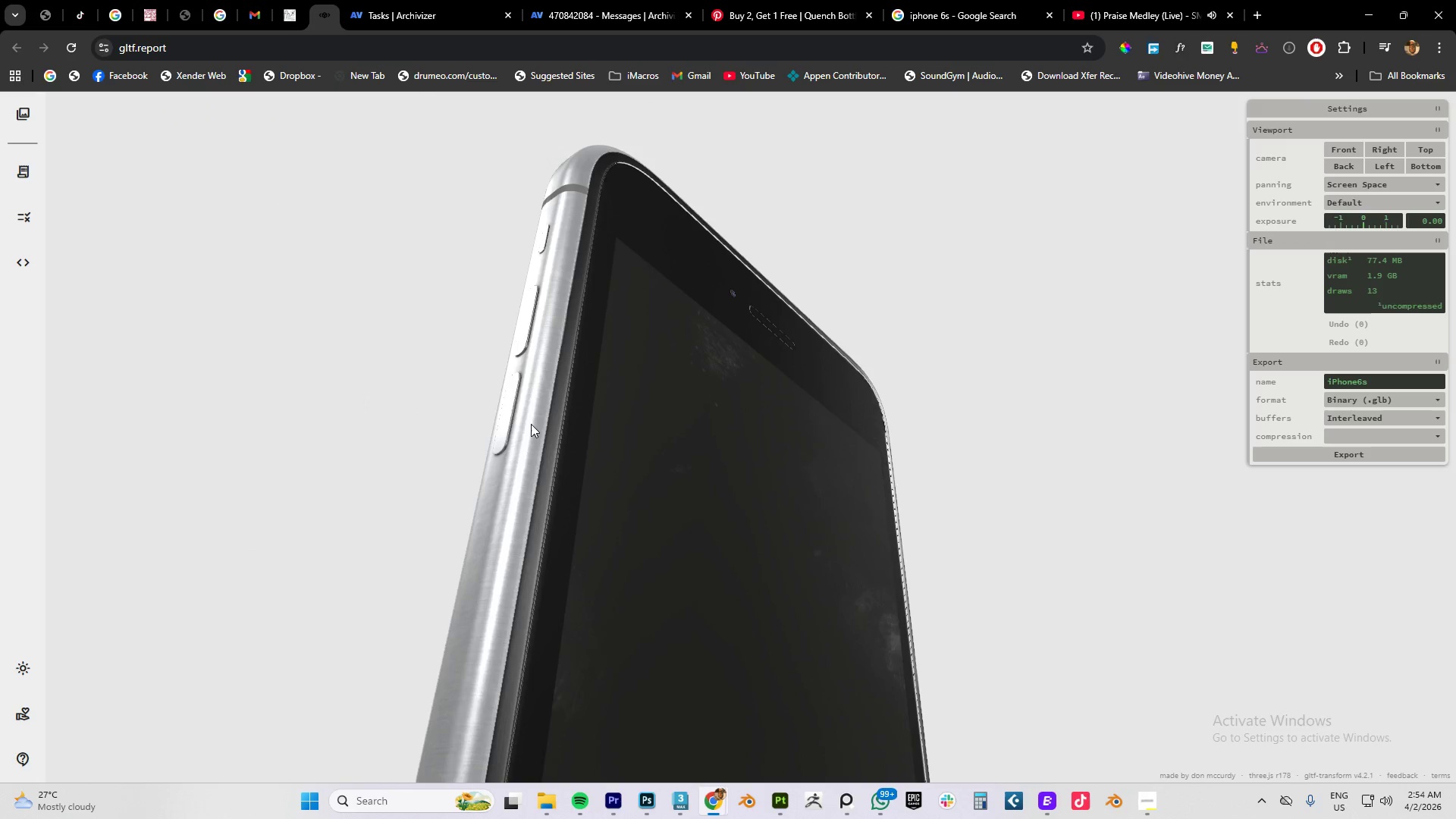 
left_click_drag(start_coordinate=[534, 431], to_coordinate=[522, 484])
 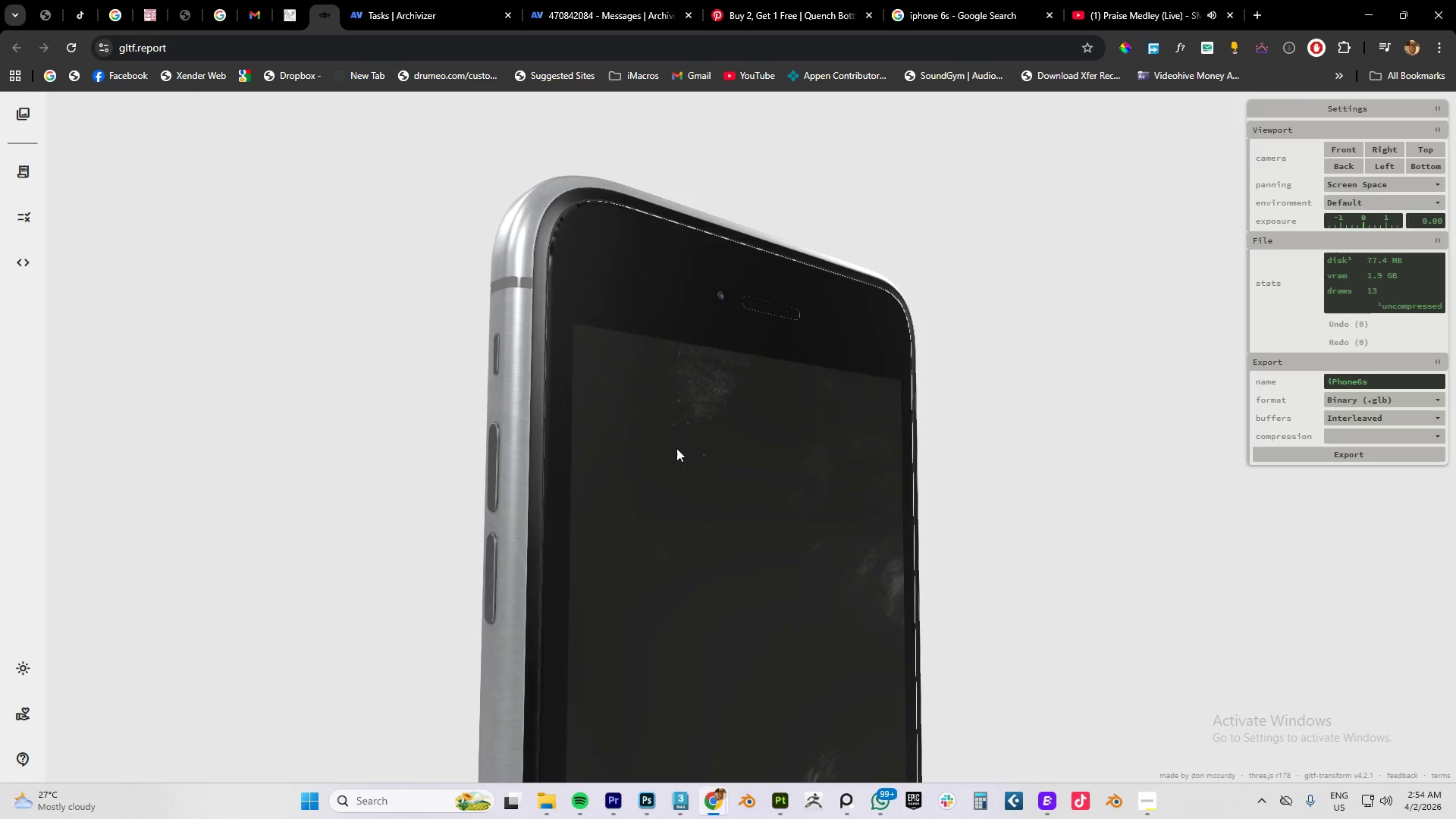 
scroll: coordinate [676, 448], scroll_direction: down, amount: 5.0
 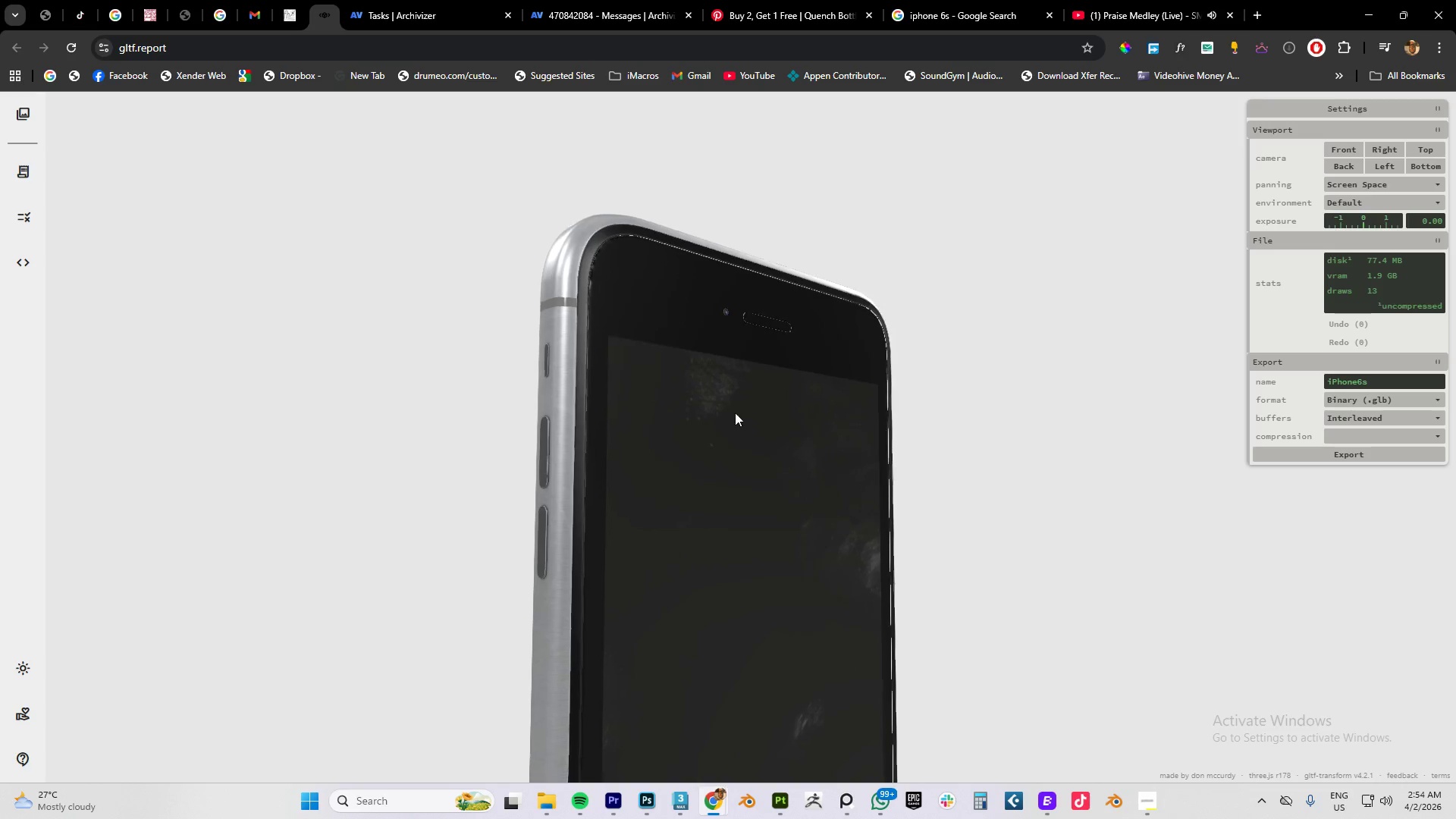 
hold_key(key=AltLeft, duration=1.5)
left_click_drag(start_coordinate=[644, 521], to_coordinate=[1014, 545])
 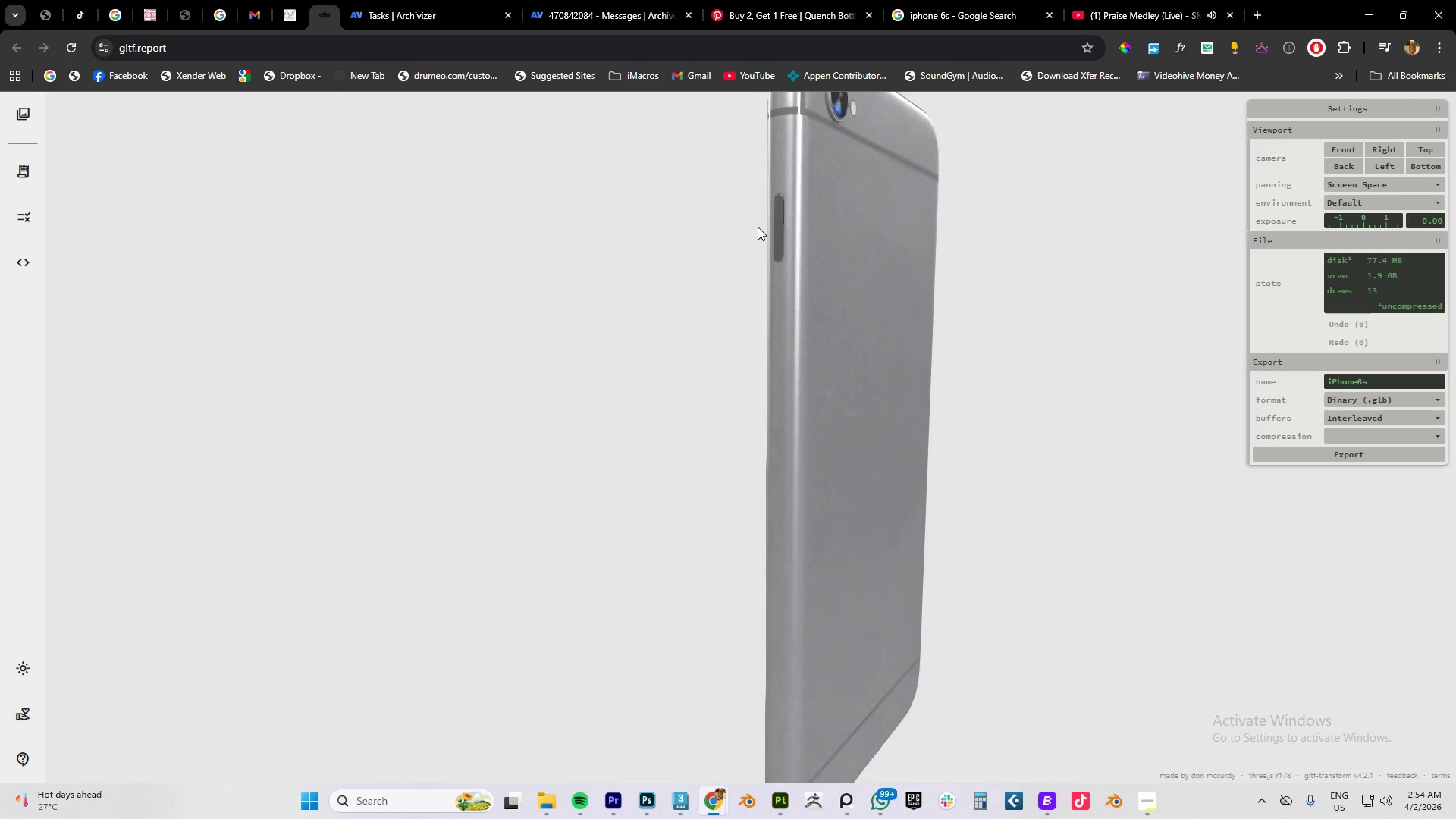 
scroll: coordinate [723, 470], scroll_direction: down, amount: 5.0
 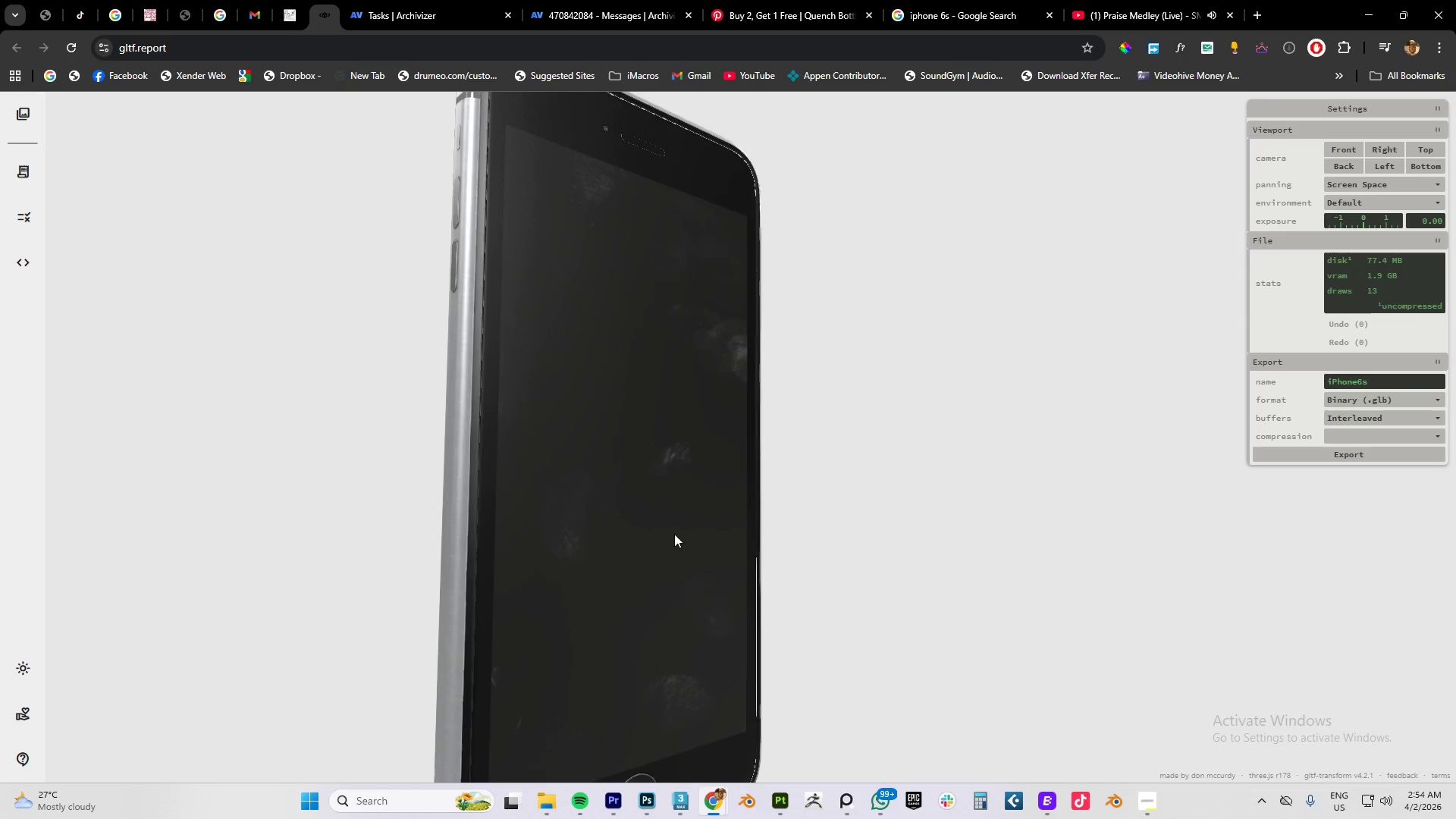 
hold_key(key=AltLeft, duration=1.51)
 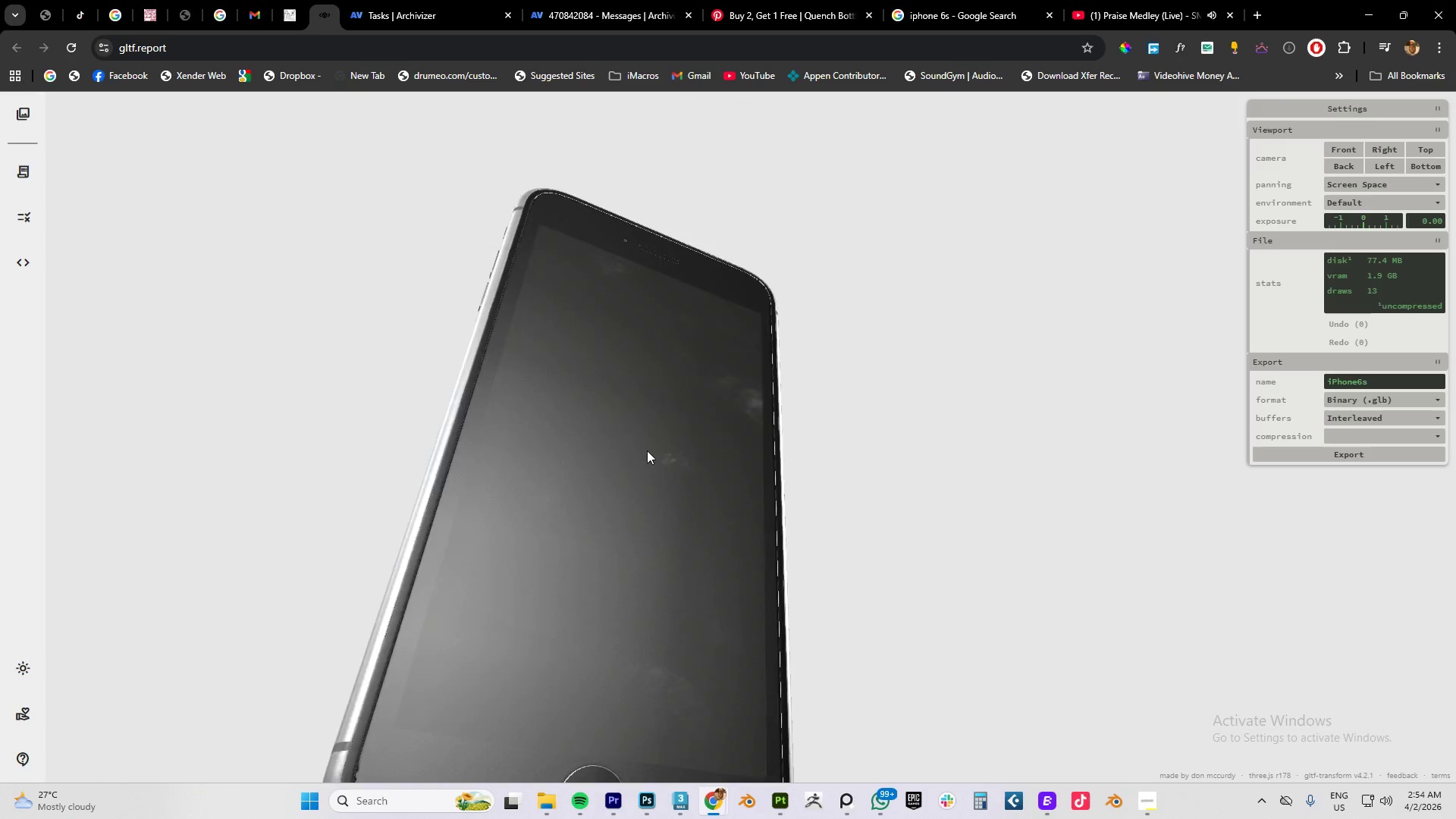 
hold_key(key=AltLeft, duration=1.52)
 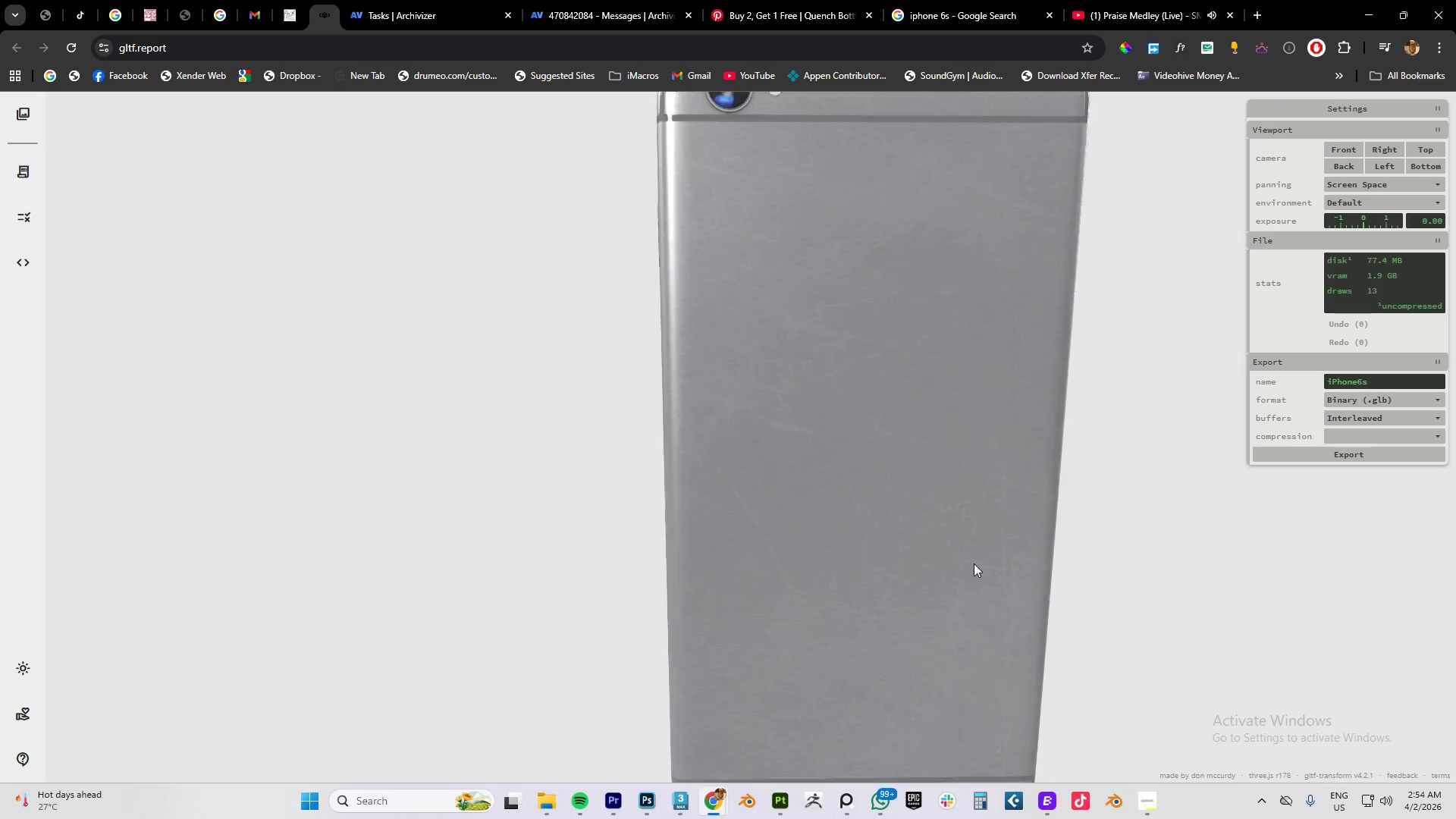 
hold_key(key=AltLeft, duration=1.42)
 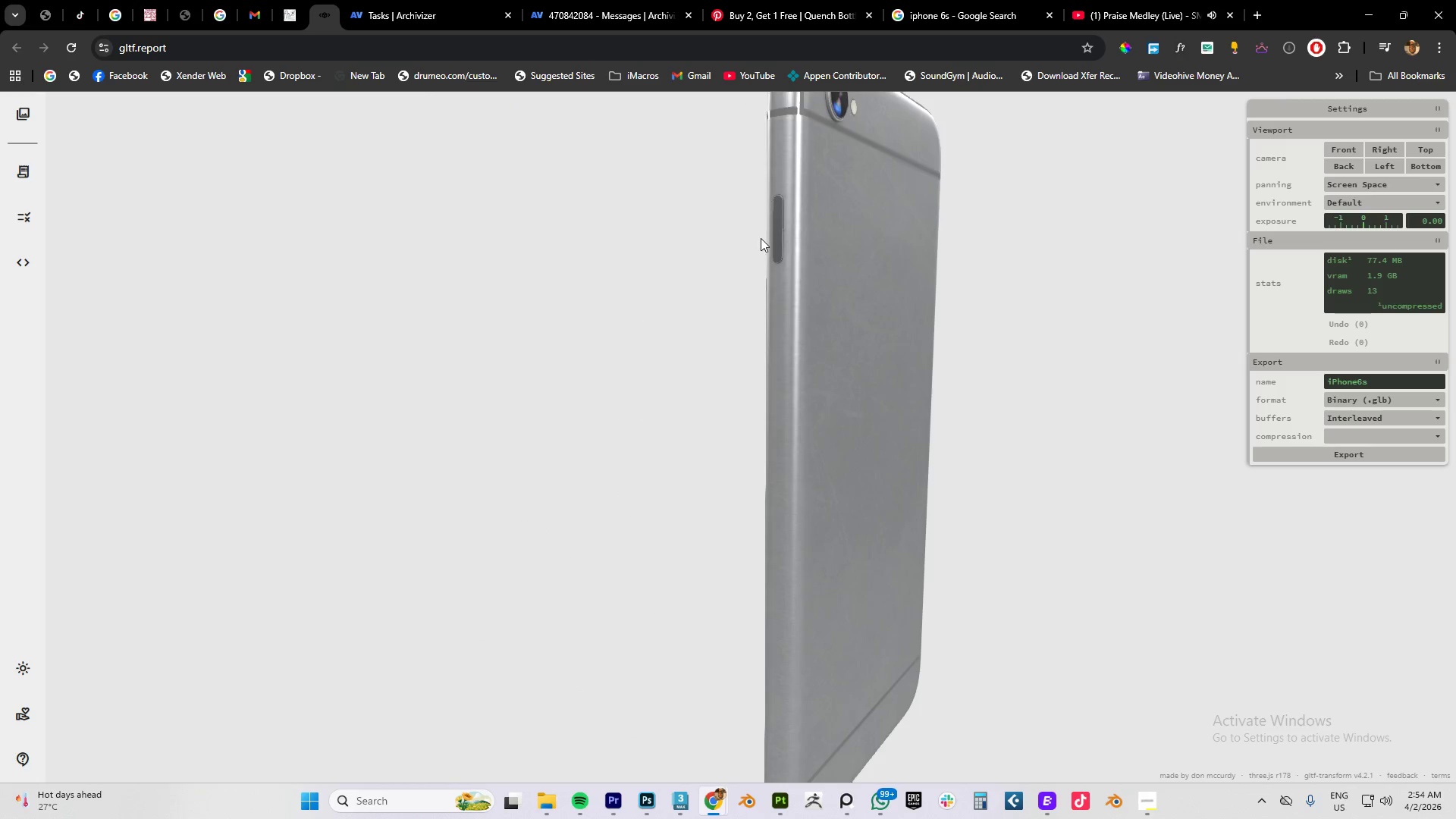 
scroll: coordinate [676, 377], scroll_direction: up, amount: 14.0
 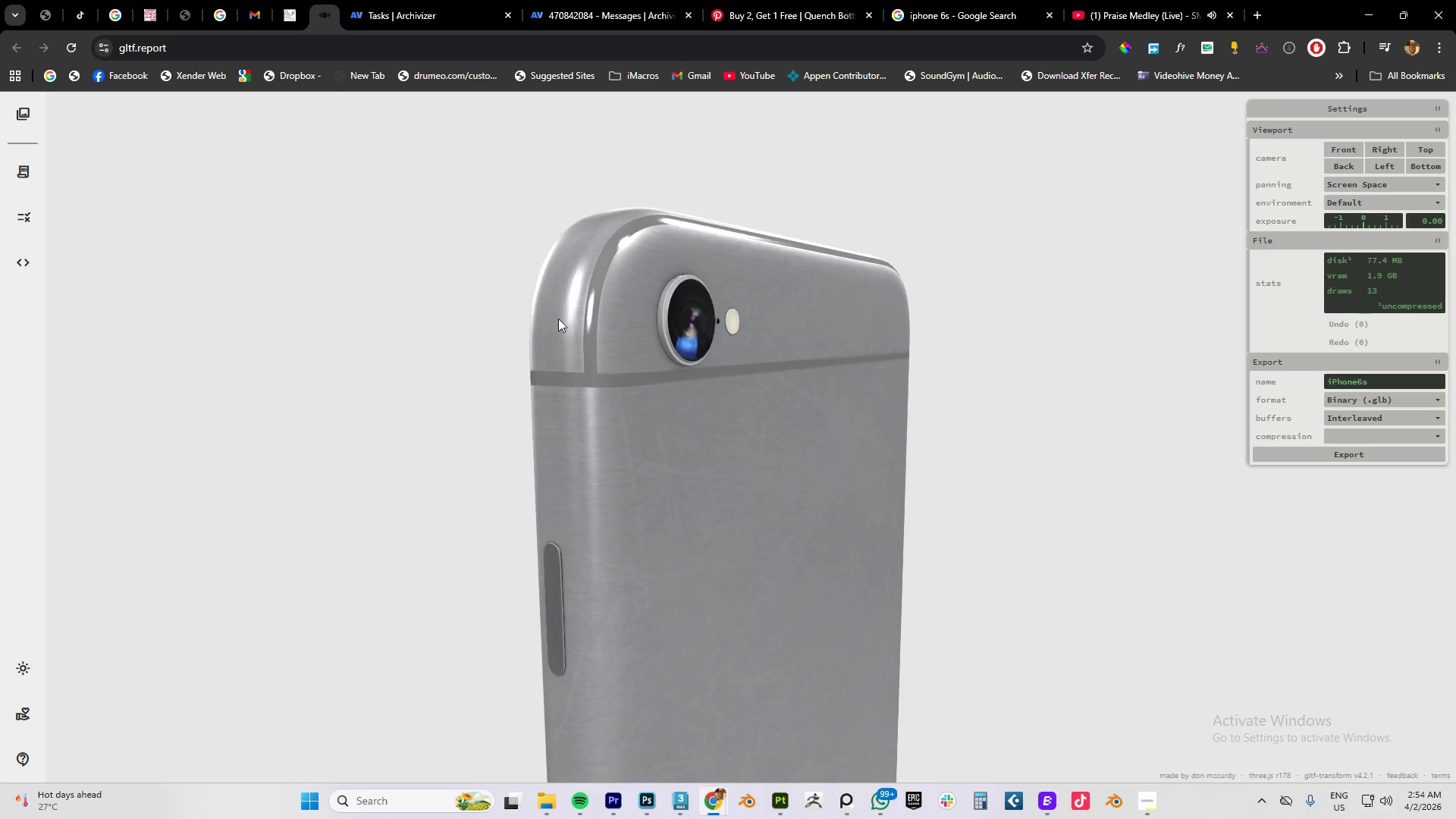 
left_click_drag(start_coordinate=[567, 309], to_coordinate=[571, 360])
 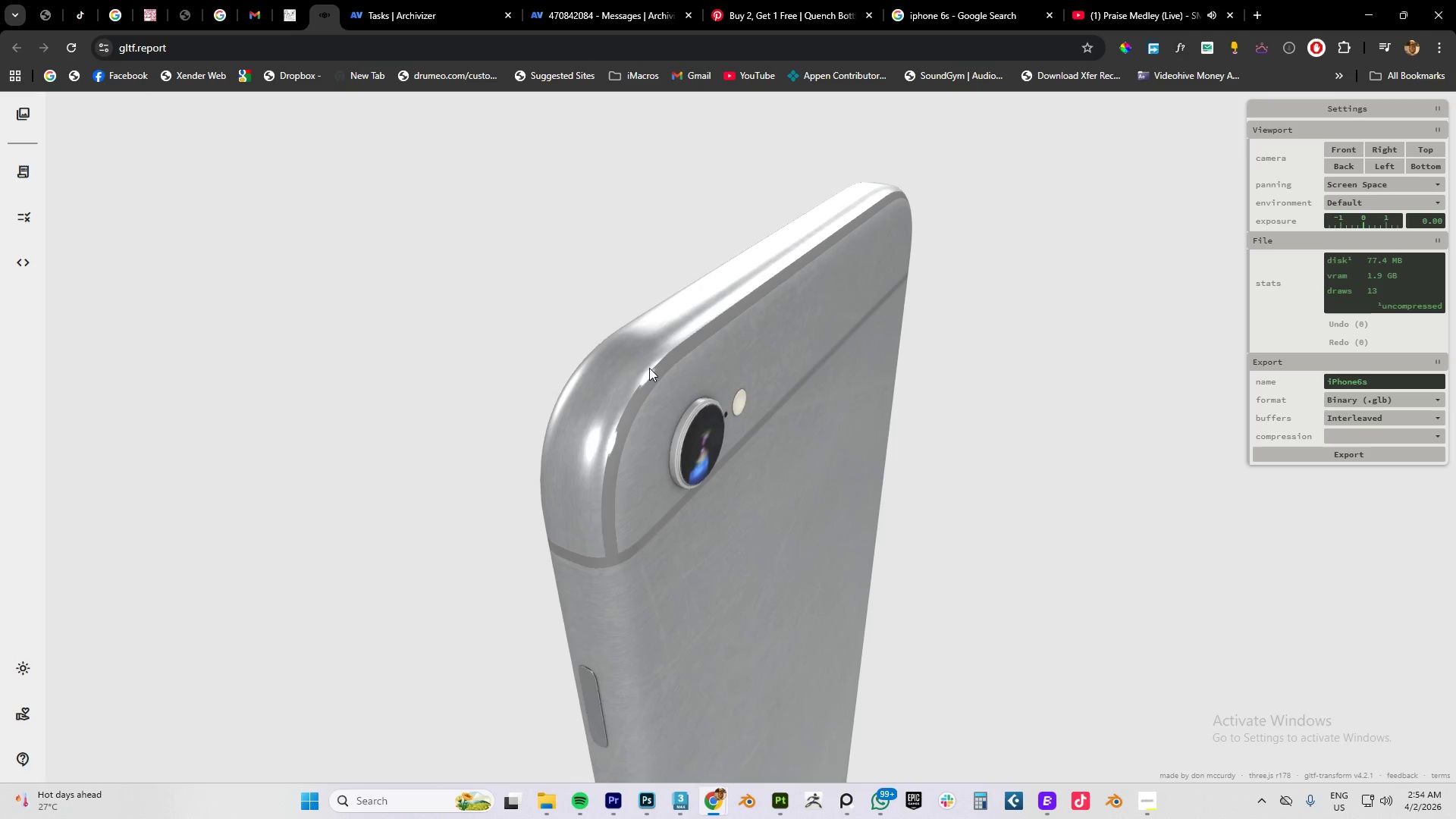 
left_click_drag(start_coordinate=[539, 421], to_coordinate=[564, 395])
 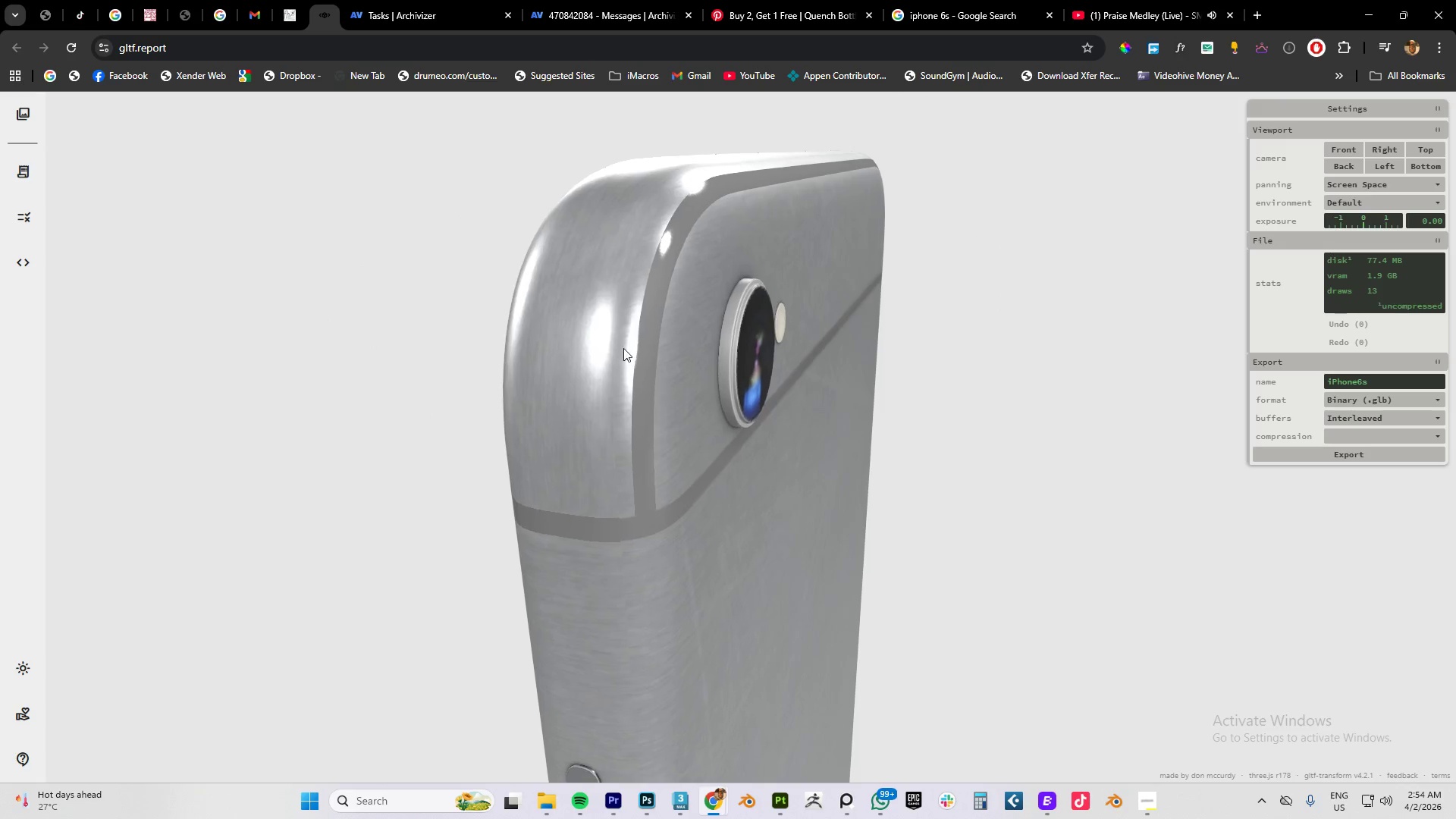 
scroll: coordinate [638, 423], scroll_direction: up, amount: 6.0
 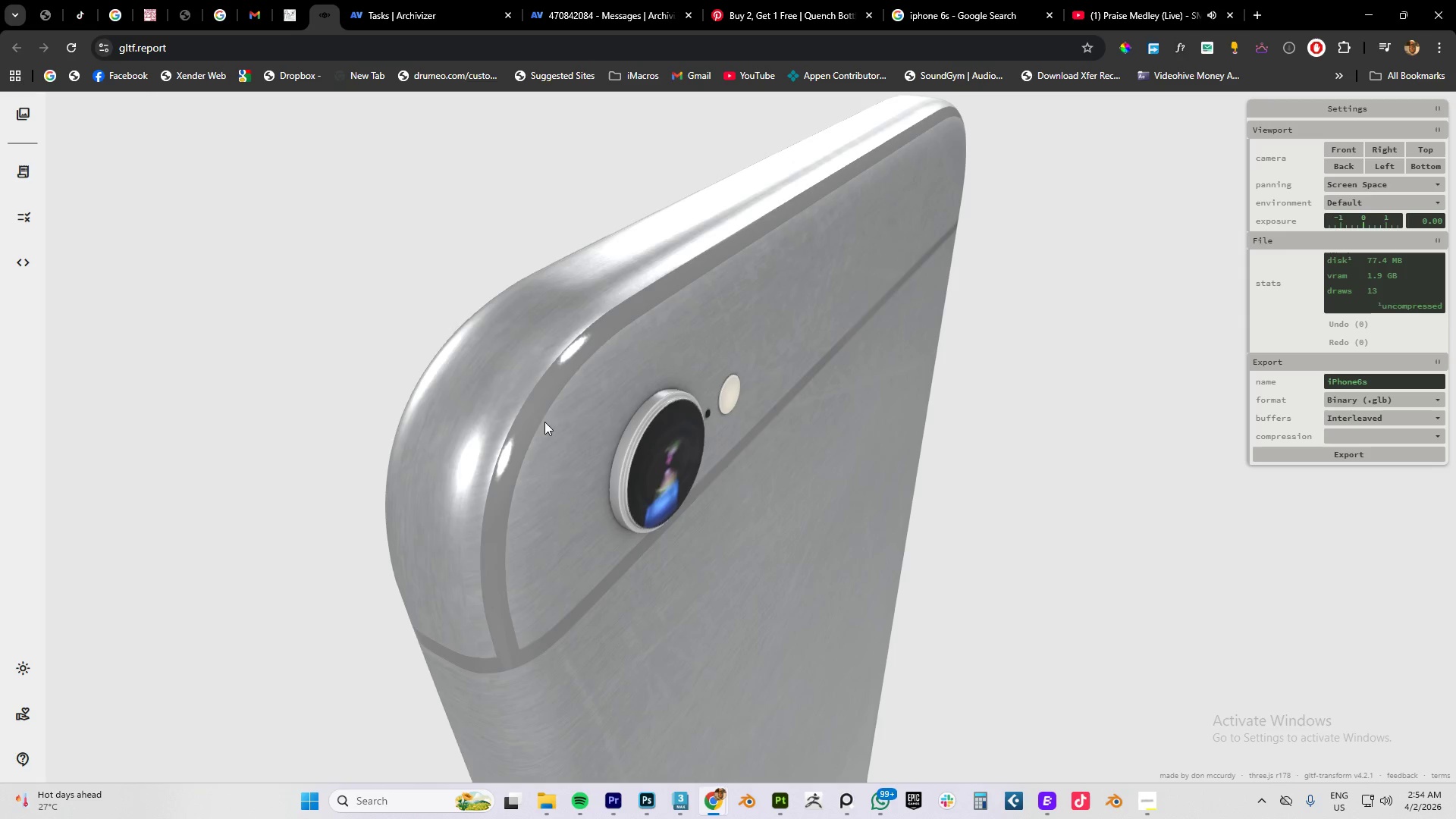 
left_click_drag(start_coordinate=[642, 369], to_coordinate=[605, 369])
 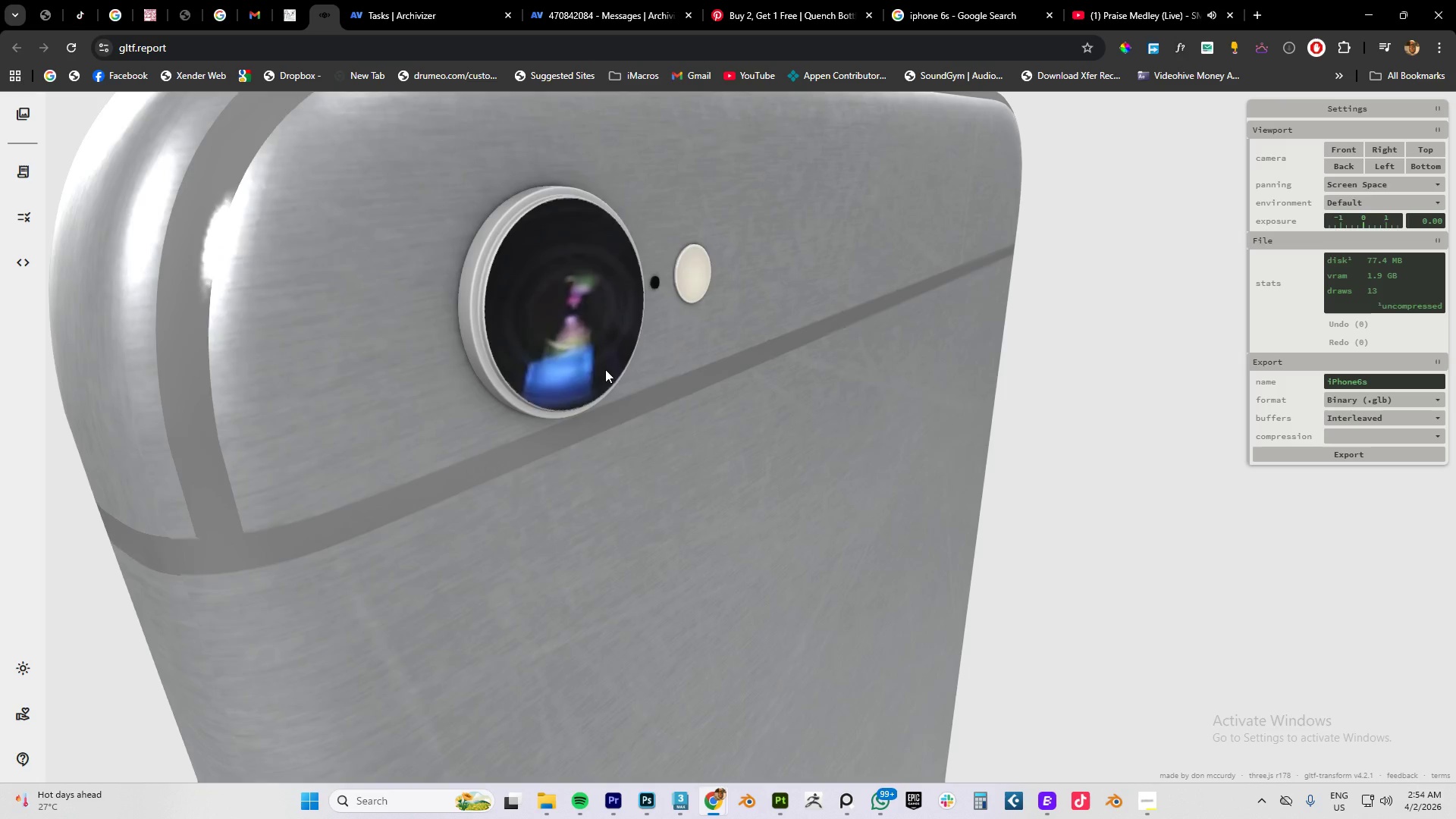 
scroll: coordinate [623, 348], scroll_direction: up, amount: 5.0
 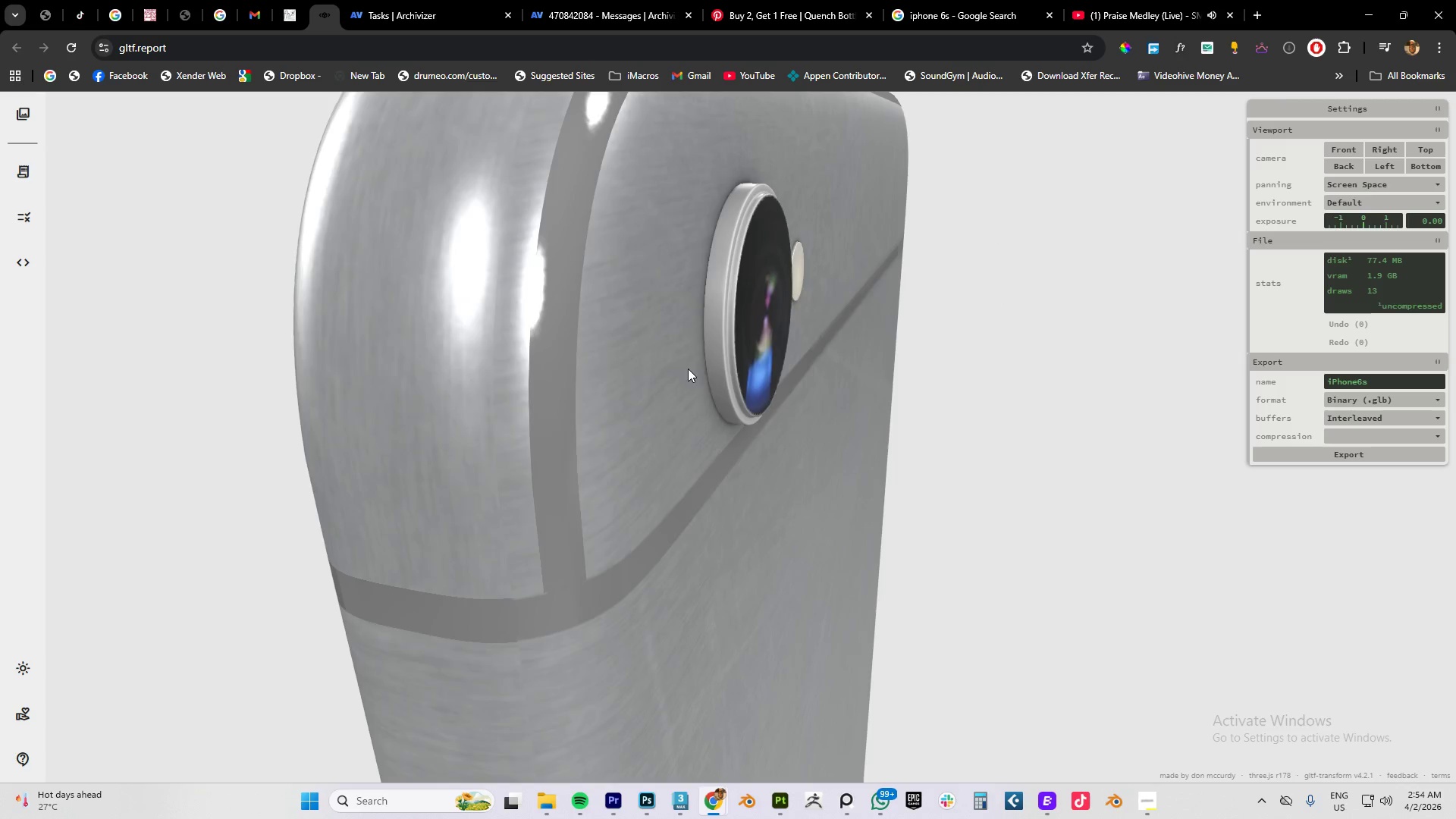 
key(Alt+Tab)
 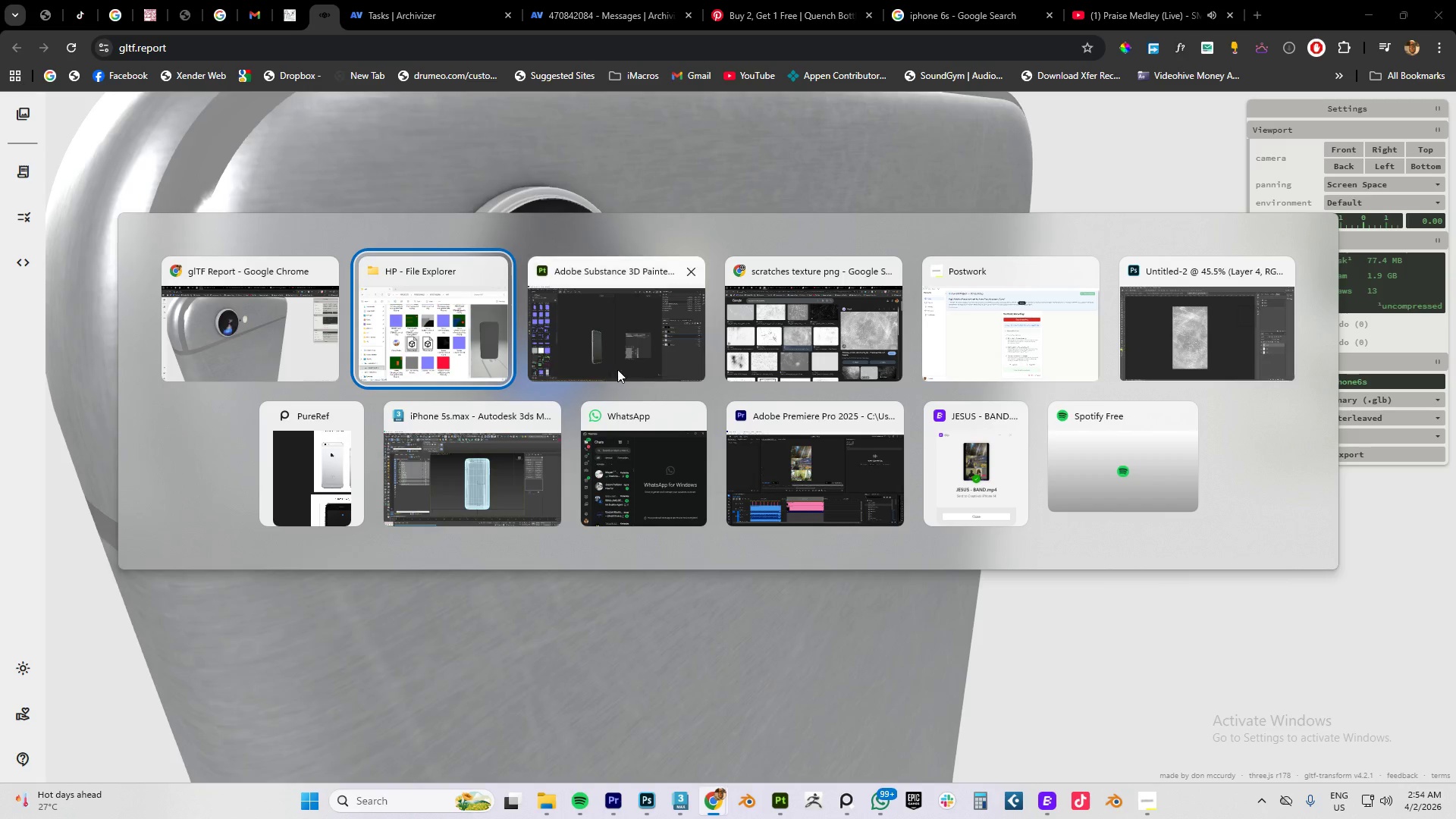 
key(Alt+Tab)
 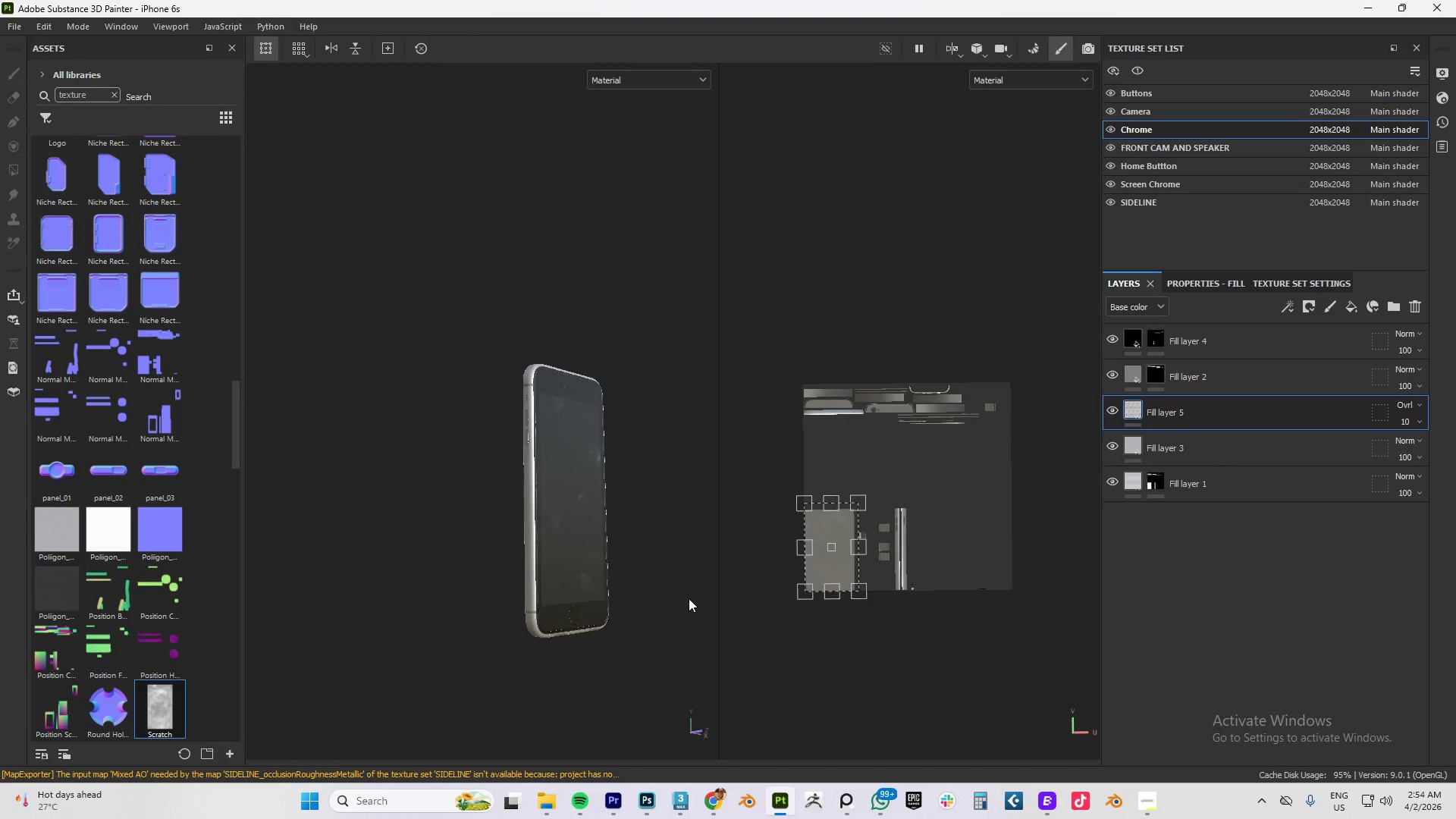 
scroll: coordinate [964, 423], scroll_direction: up, amount: 8.0
 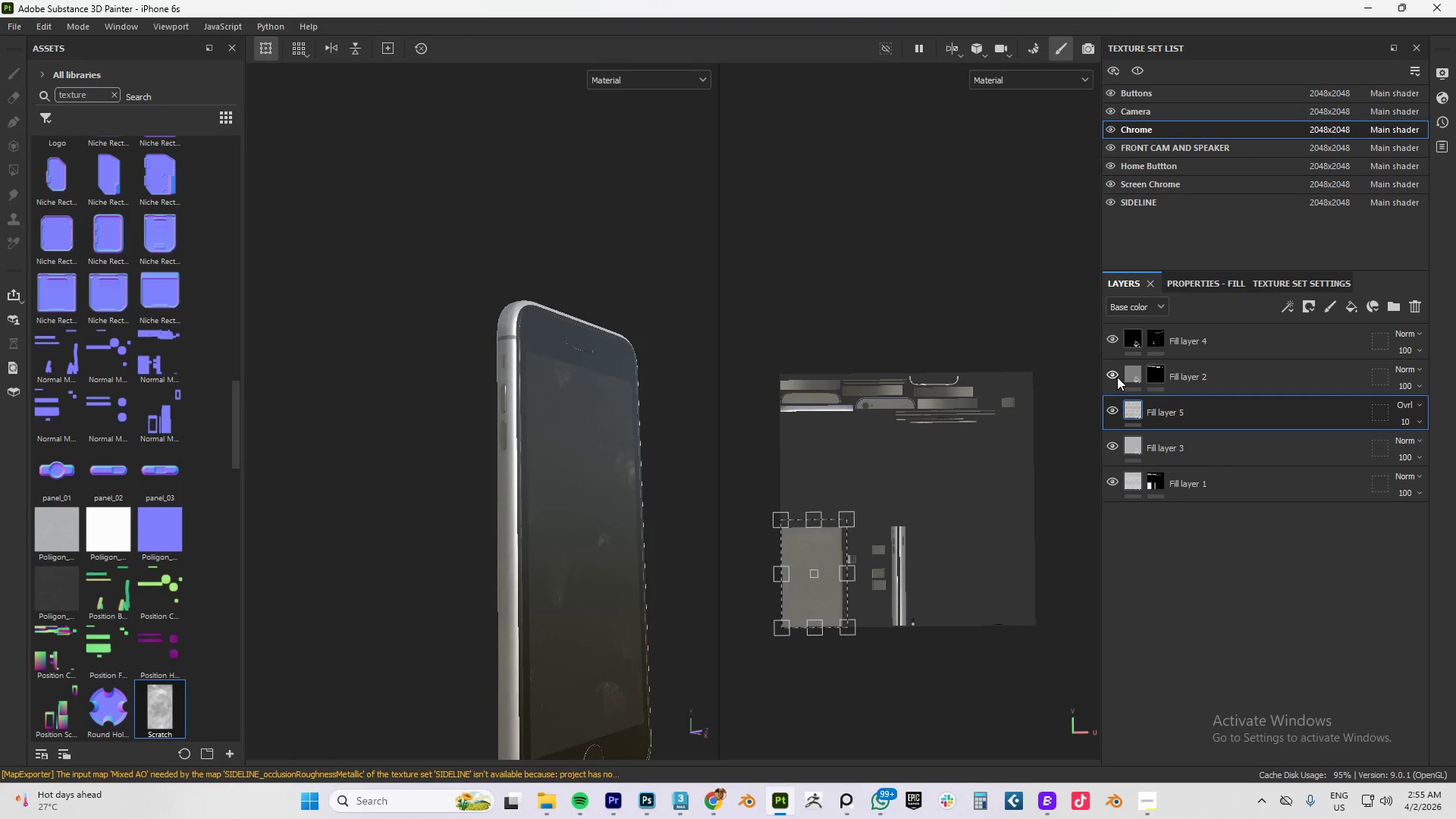 
left_click([1117, 376])
 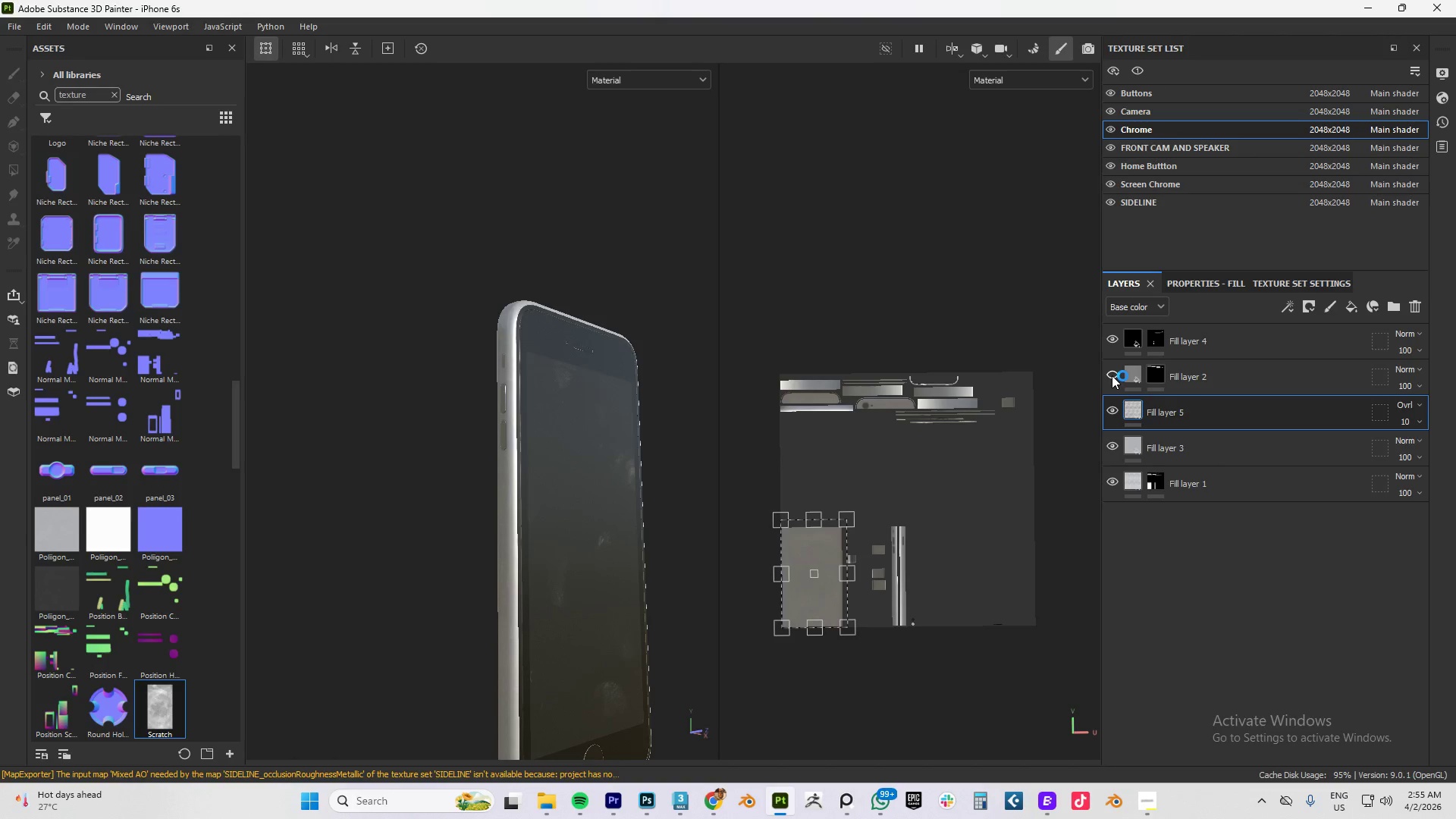 
left_click([1112, 375])
 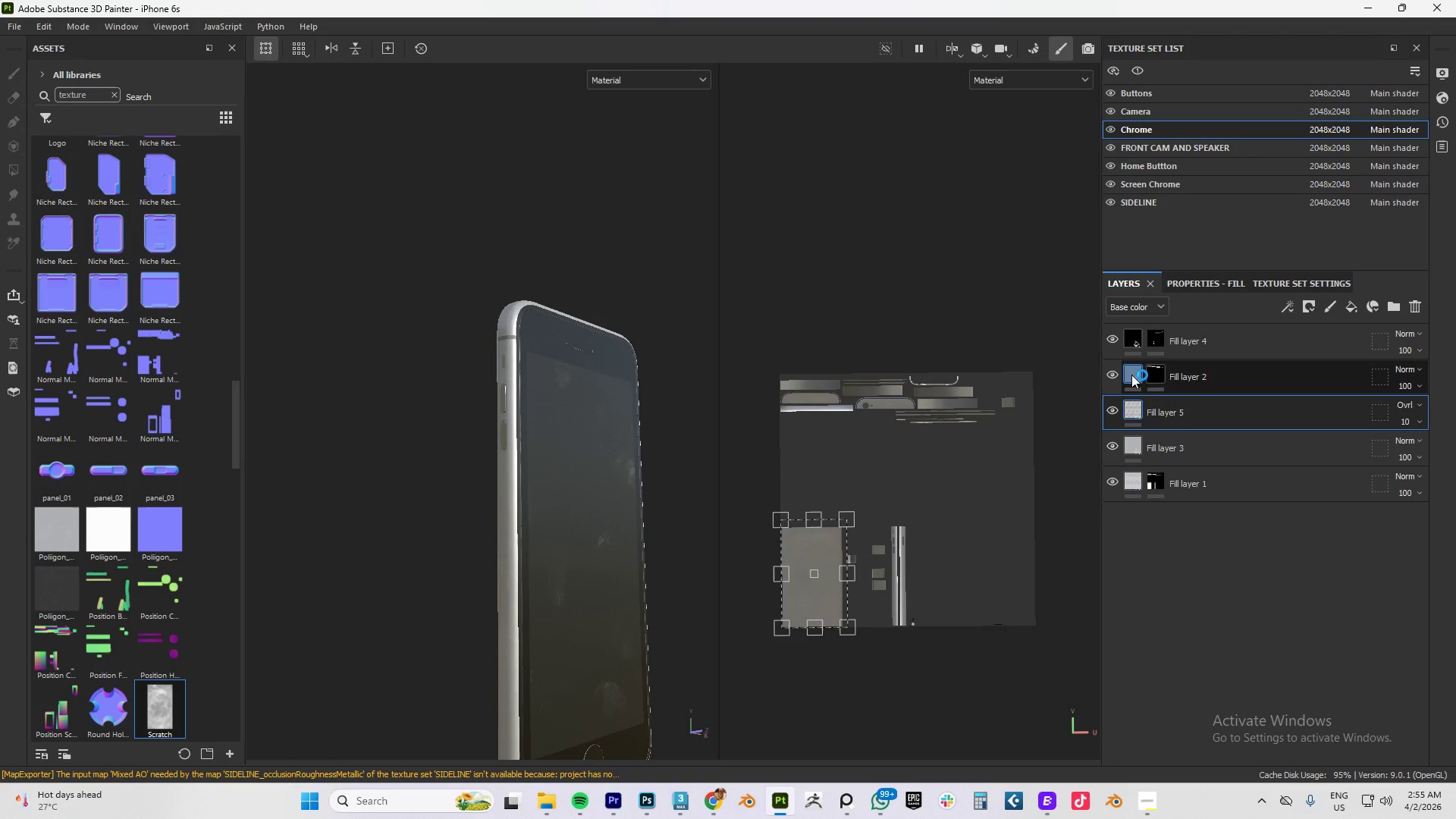 
left_click([1131, 375])
 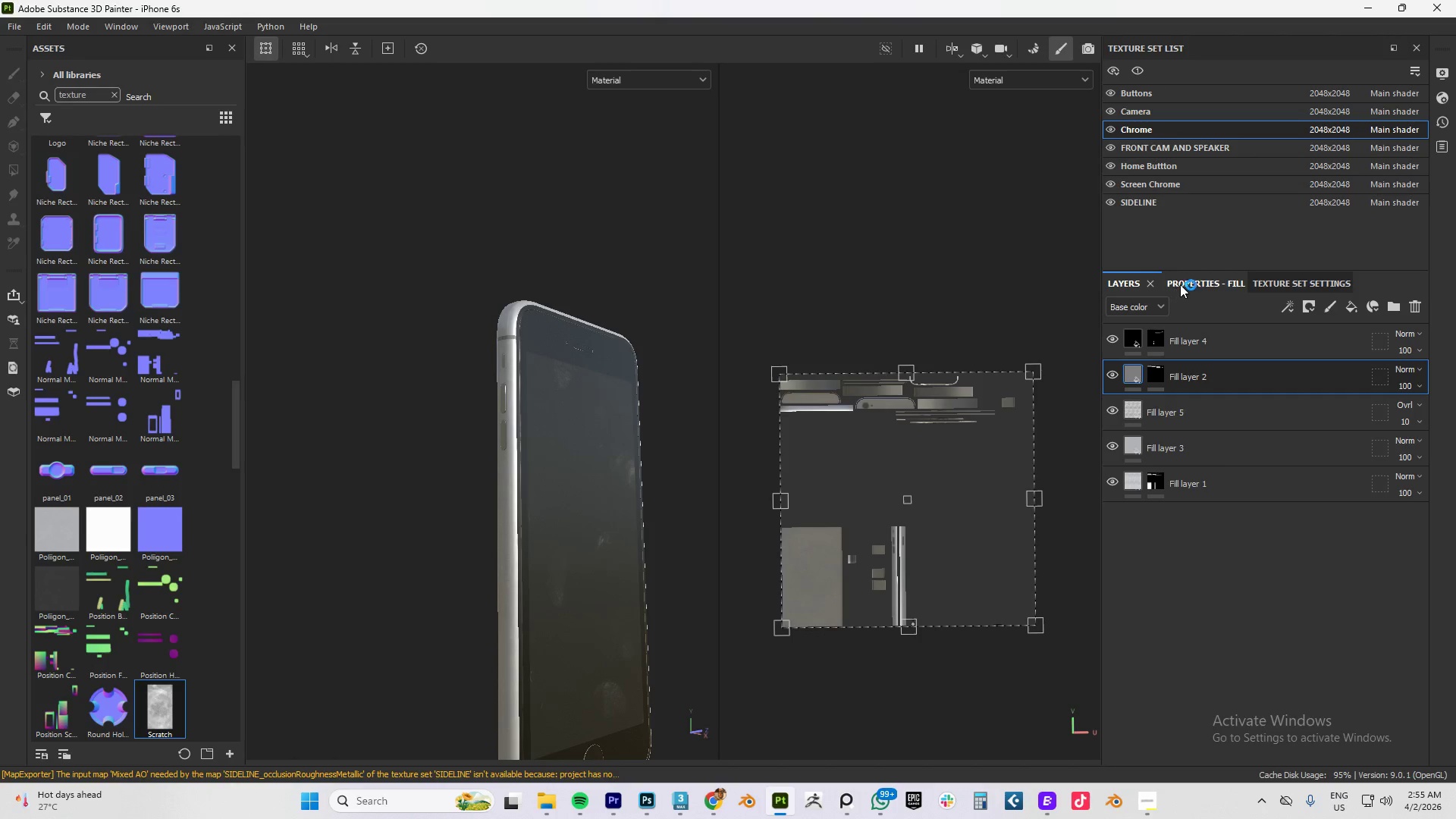 
left_click([1181, 284])
 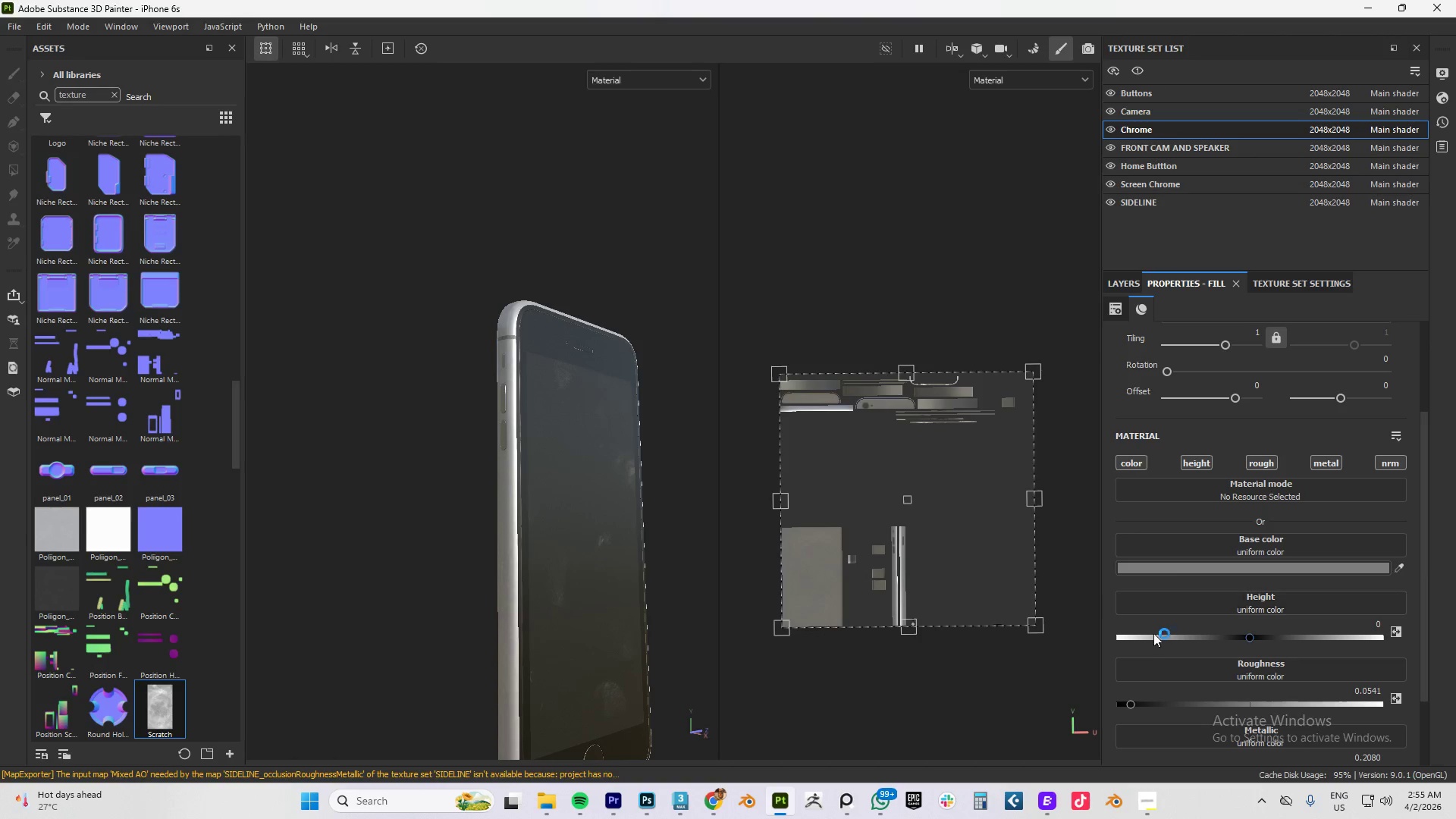 
scroll: coordinate [1149, 672], scroll_direction: down, amount: 4.0
 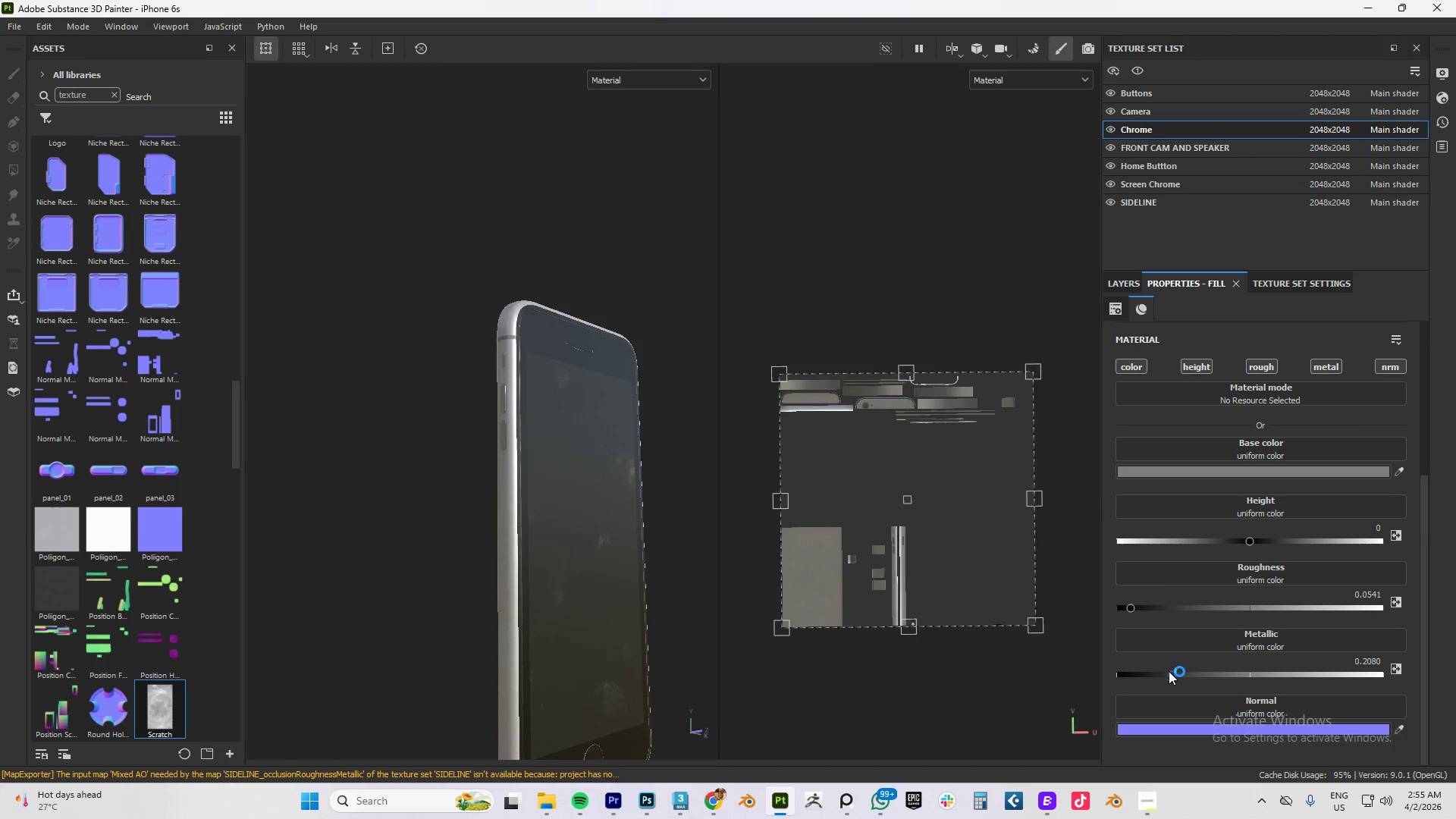 
left_click_drag(start_coordinate=[1169, 673], to_coordinate=[1185, 672])
 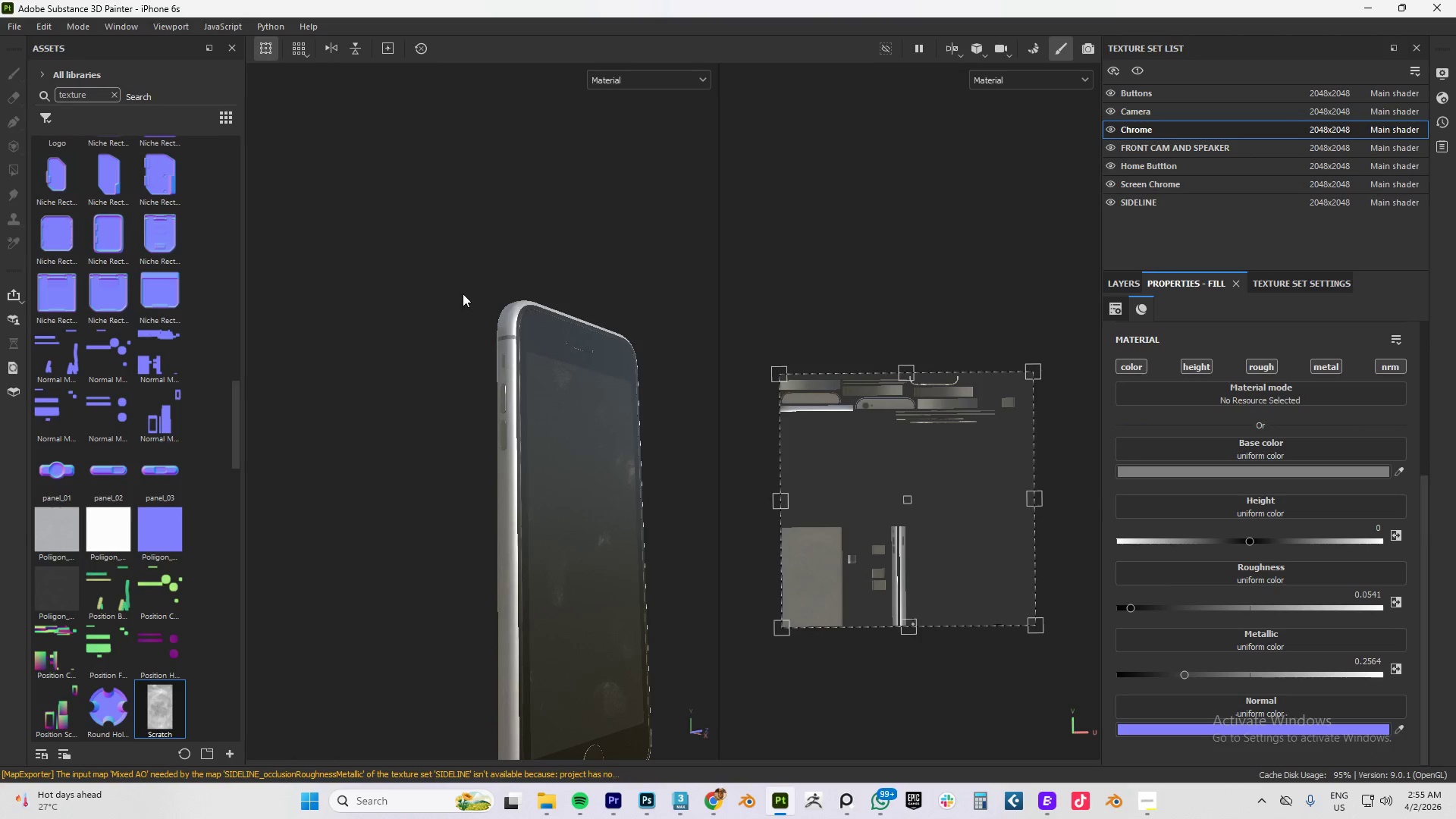 
hold_key(key=AltLeft, duration=0.59)
left_click_drag(start_coordinate=[456, 264], to_coordinate=[494, 330])
 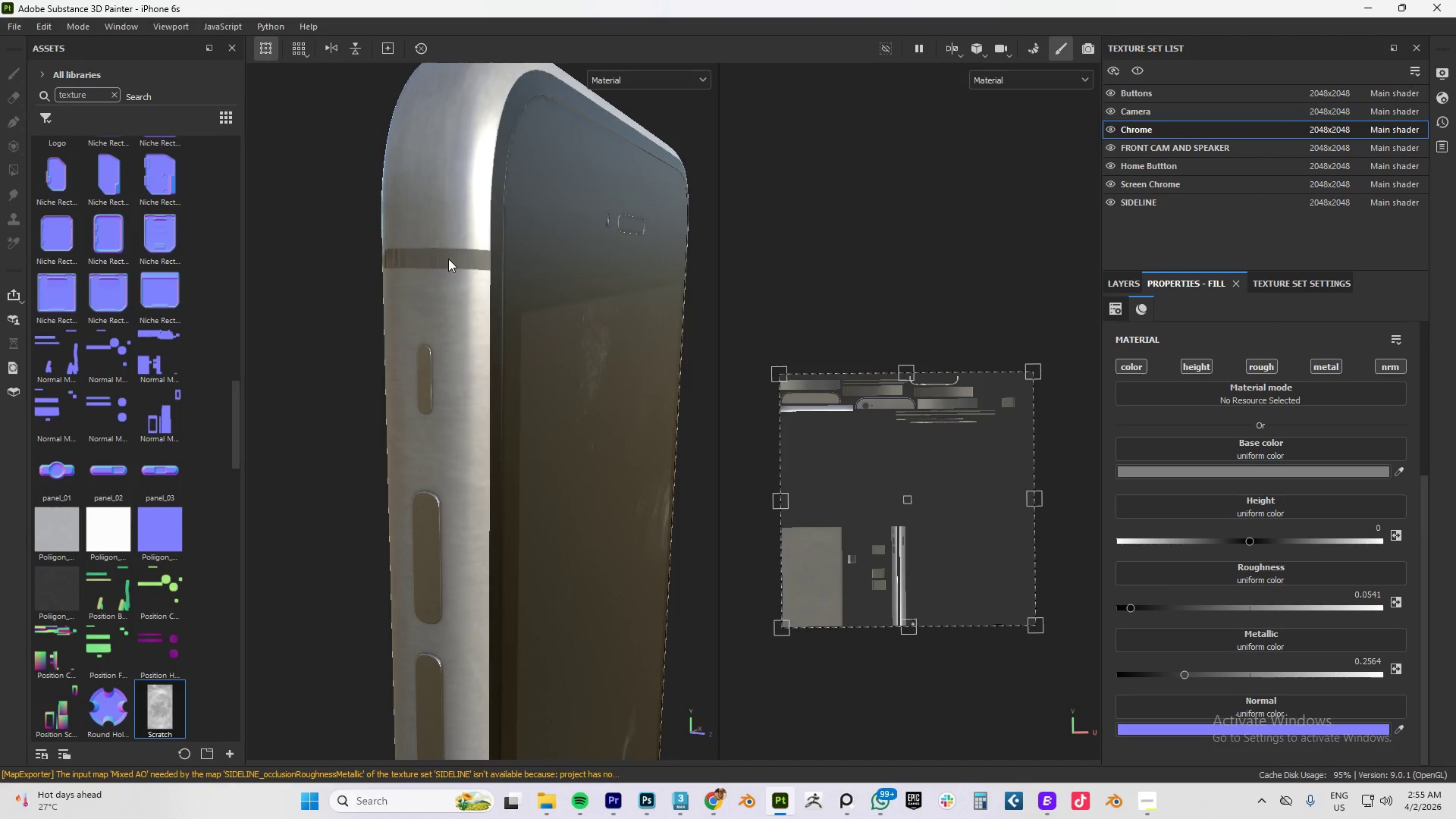 
scroll: coordinate [448, 258], scroll_direction: up, amount: 22.0
 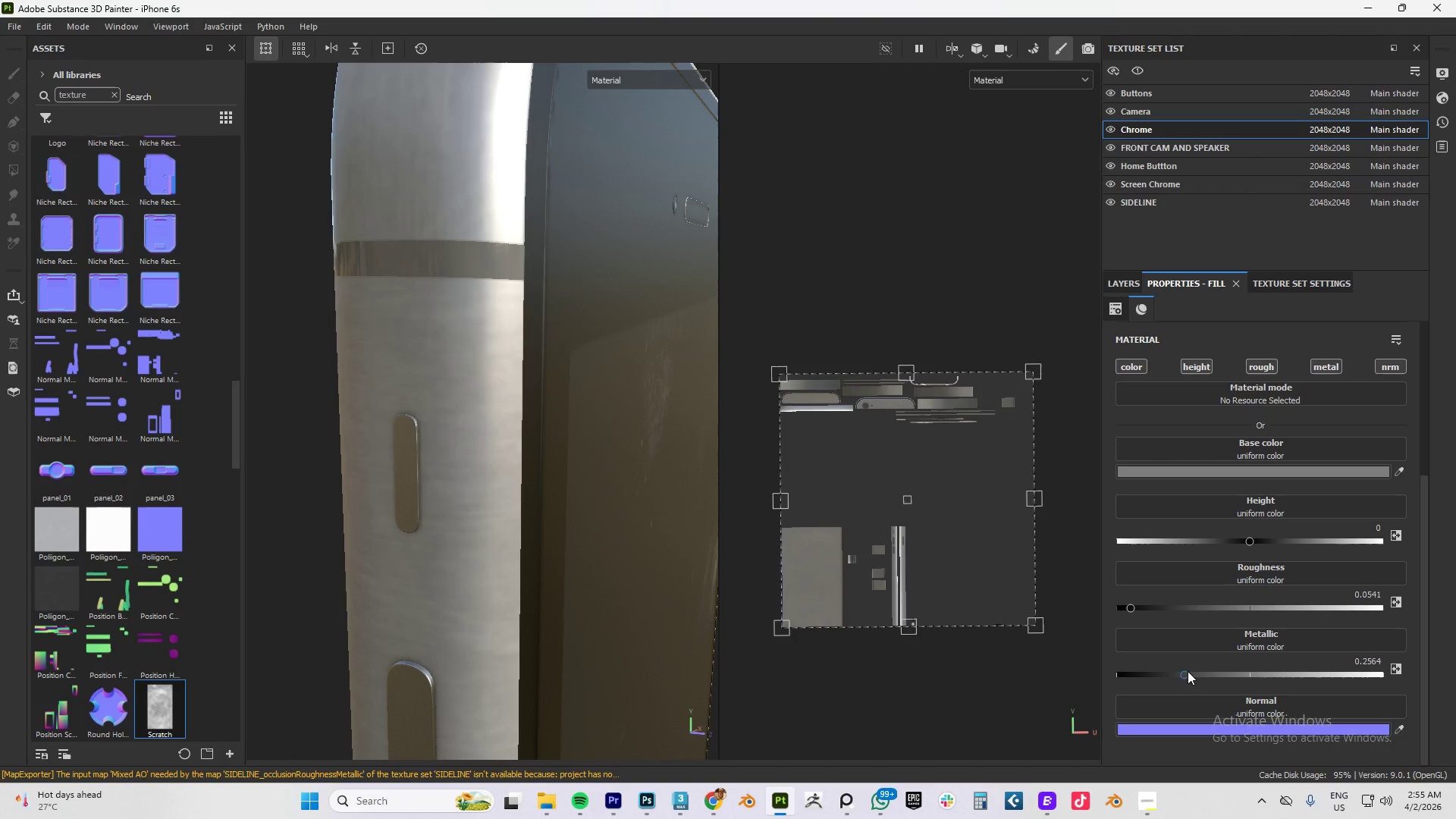 
left_click_drag(start_coordinate=[1188, 674], to_coordinate=[1218, 675])
 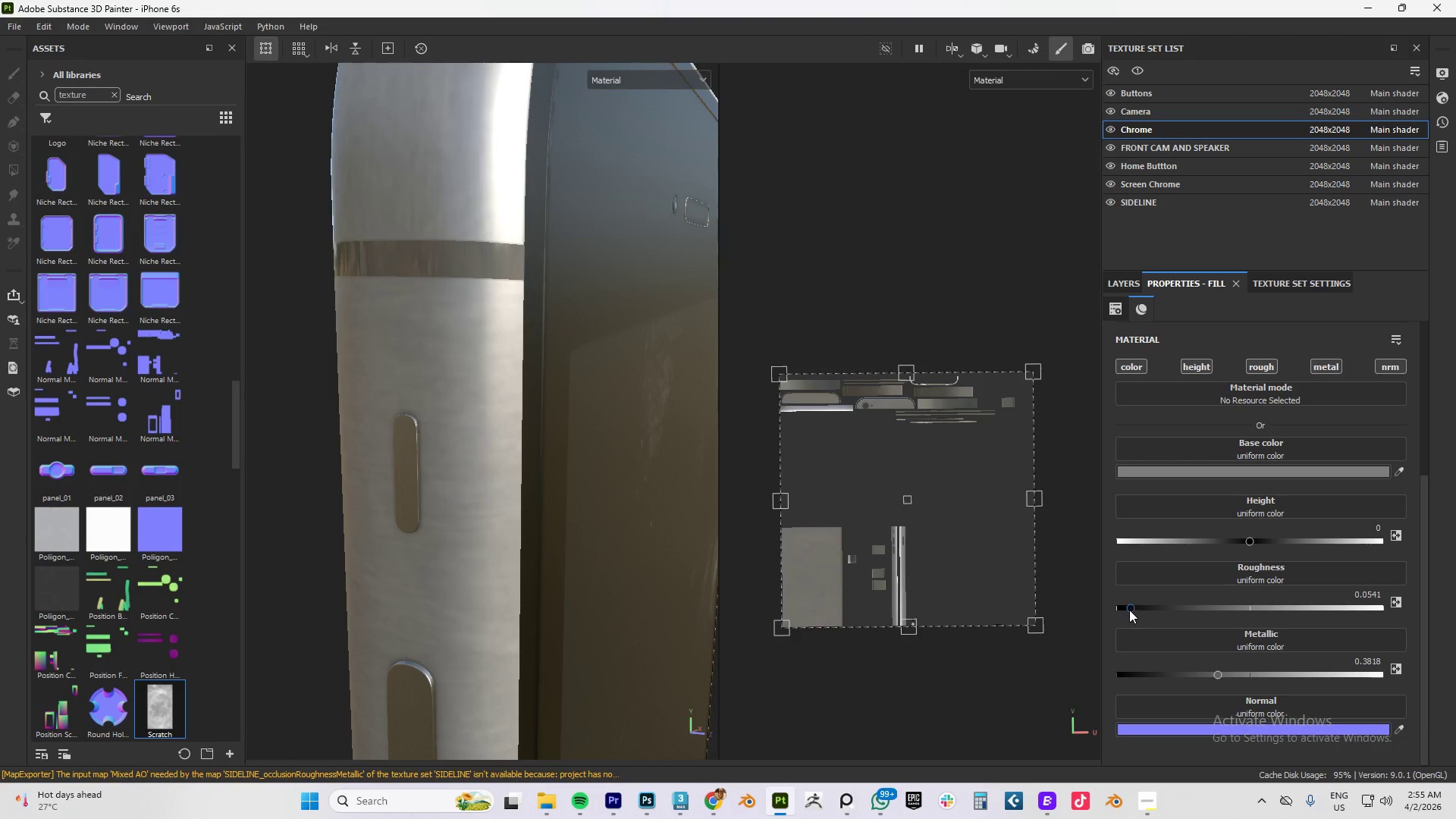 
left_click_drag(start_coordinate=[1129, 610], to_coordinate=[1180, 613])
 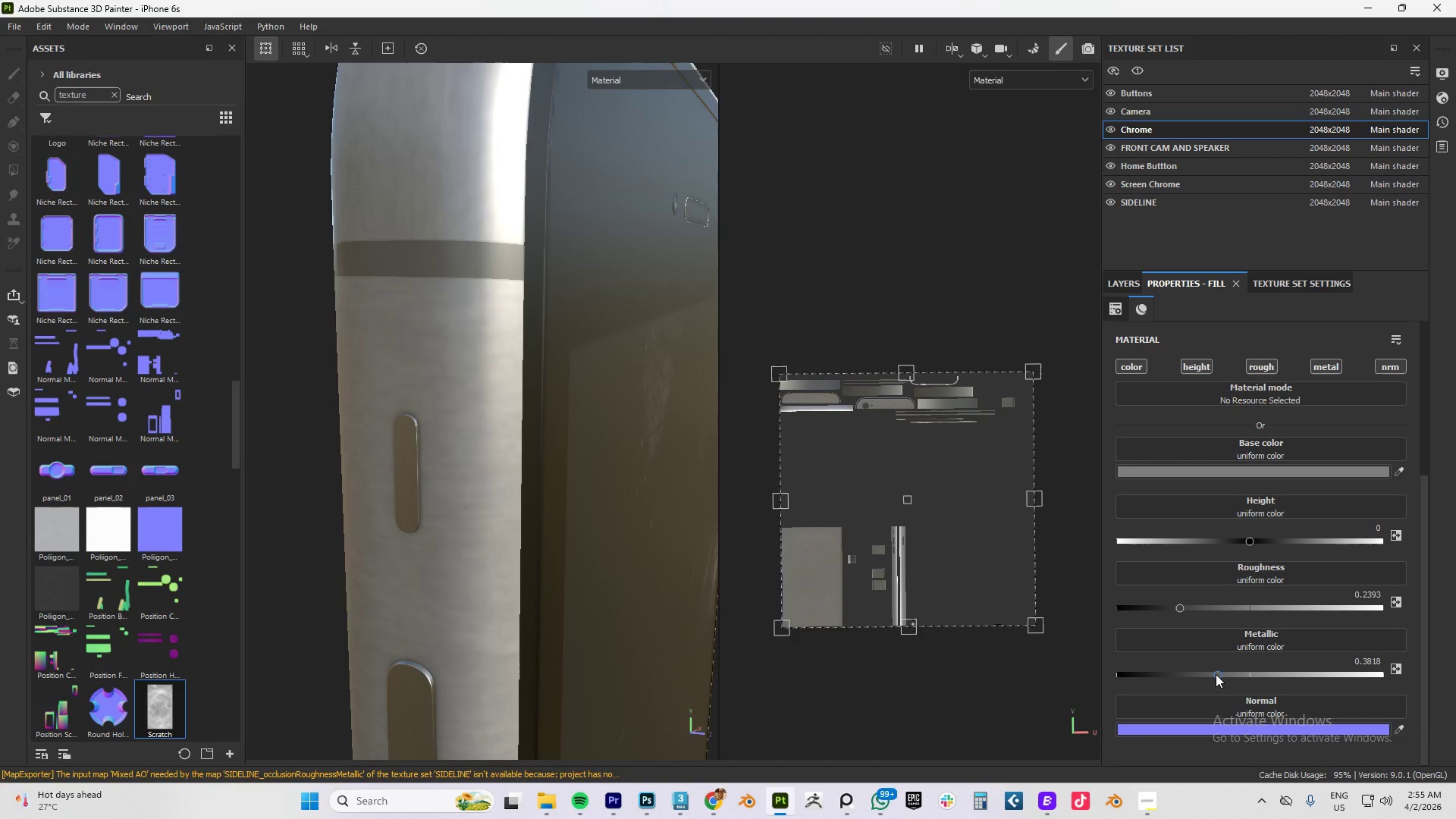 
left_click_drag(start_coordinate=[1216, 674], to_coordinate=[1207, 676])
 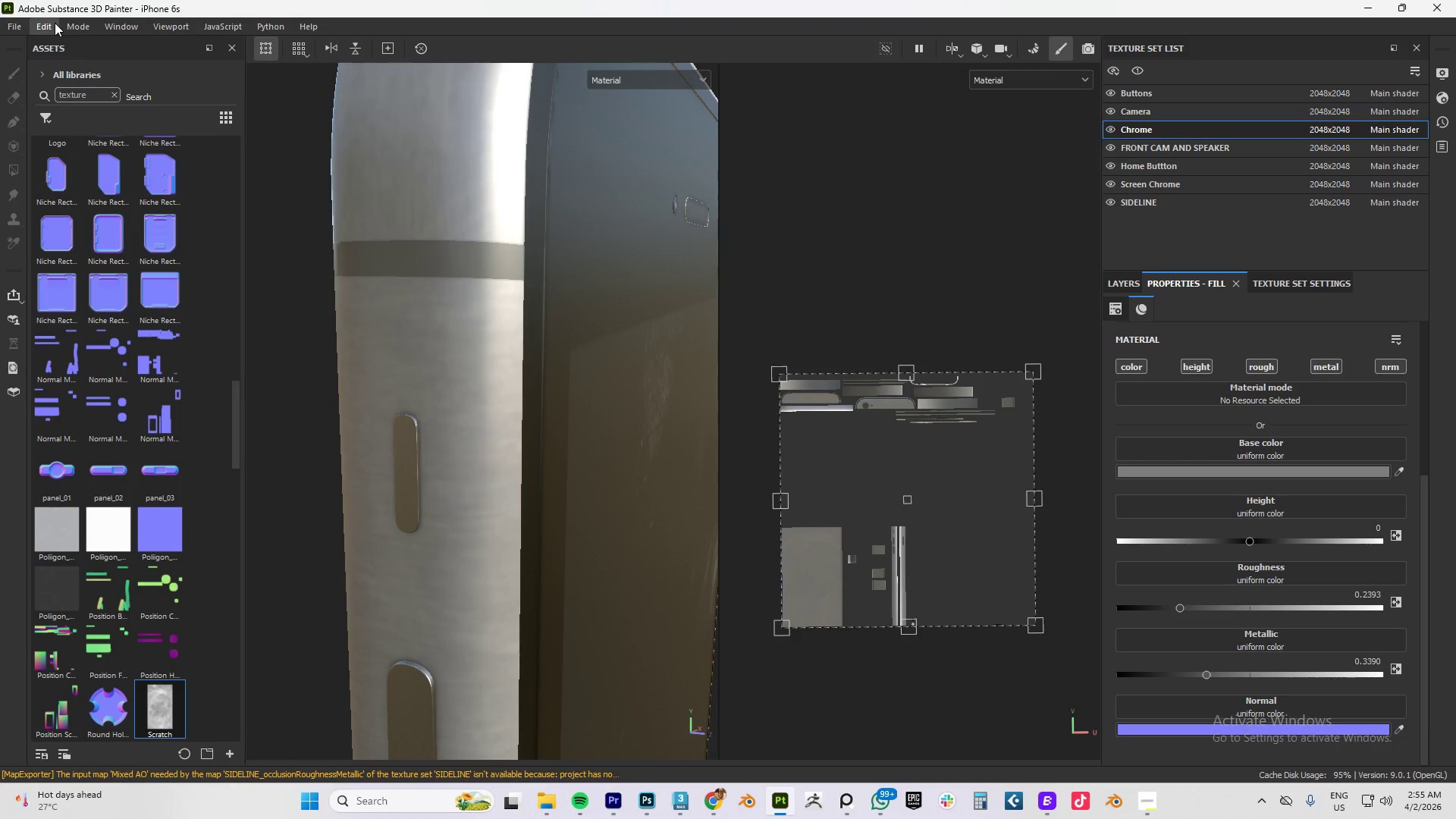 
left_click([20, 27])
 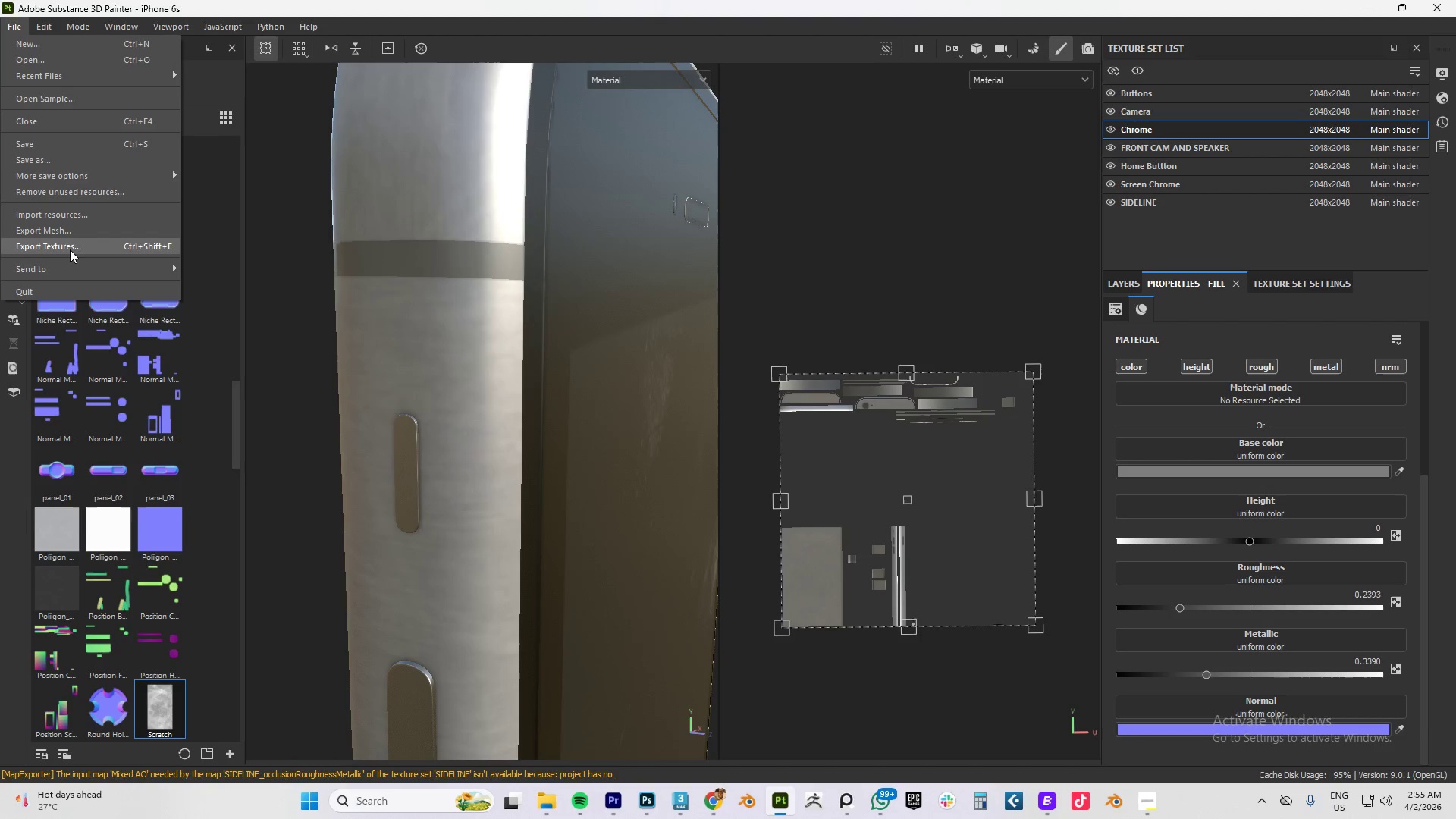 
left_click([70, 245])
 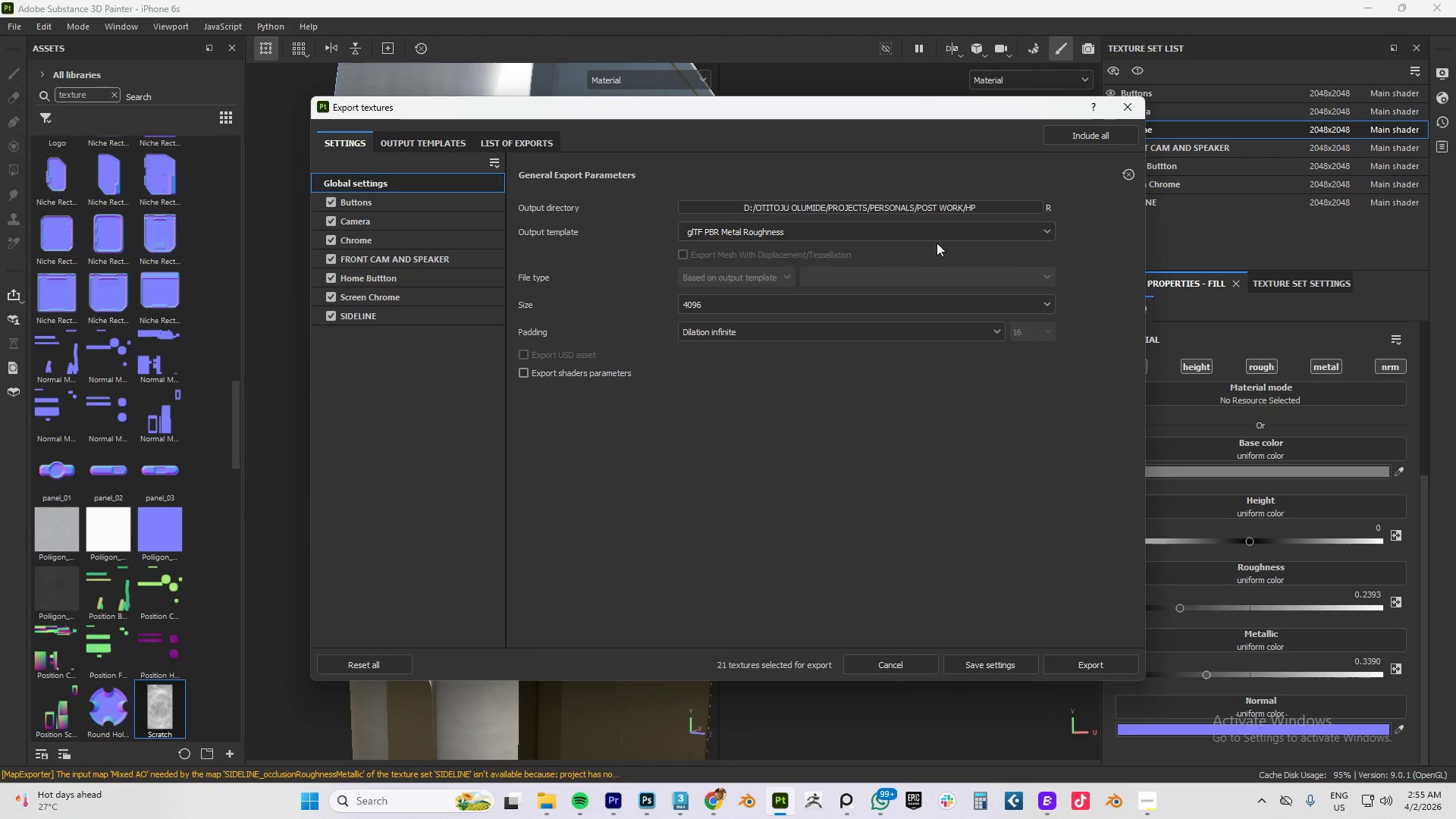 
left_click([1076, 669])
 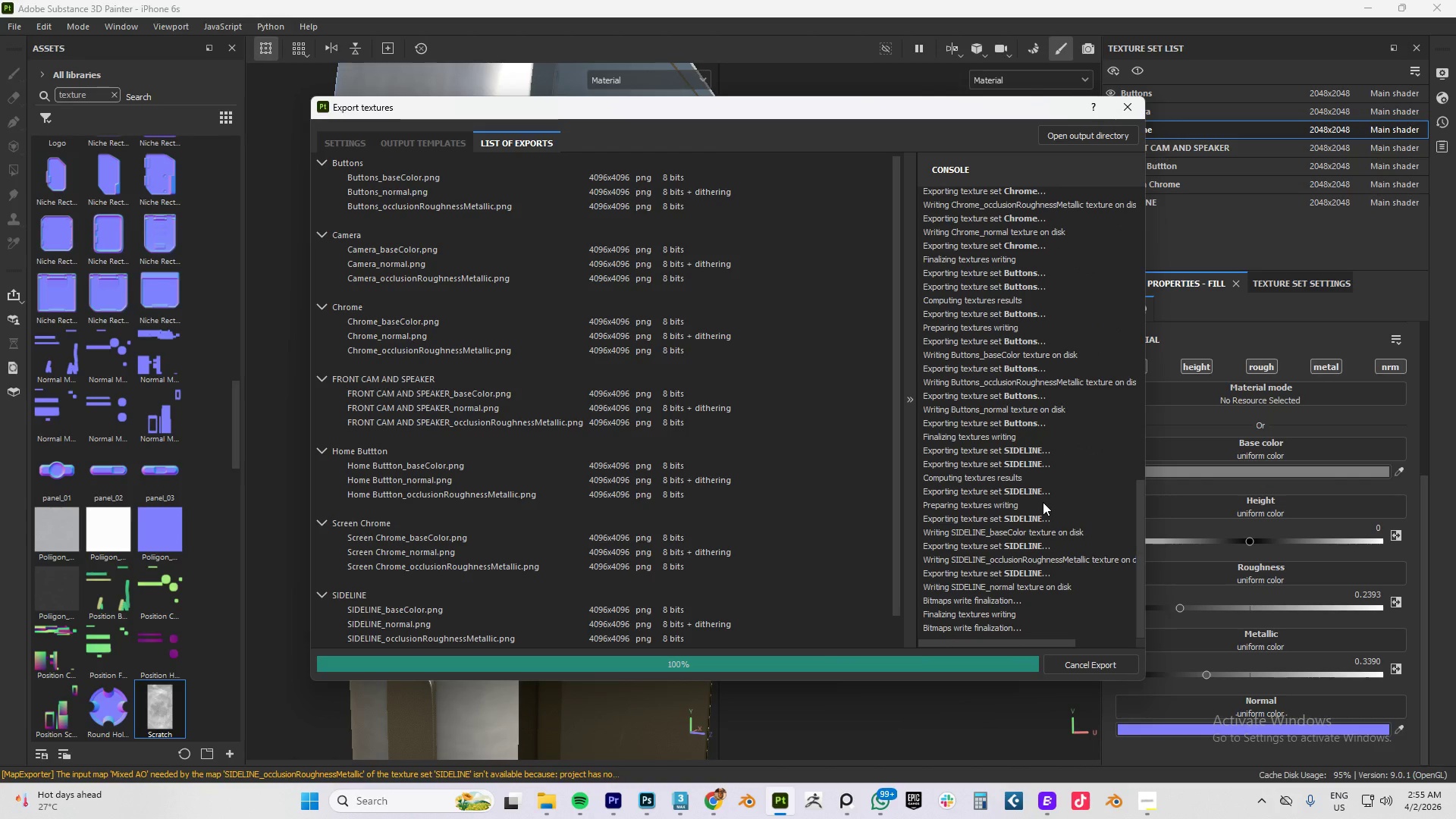 
wait(30.36)
 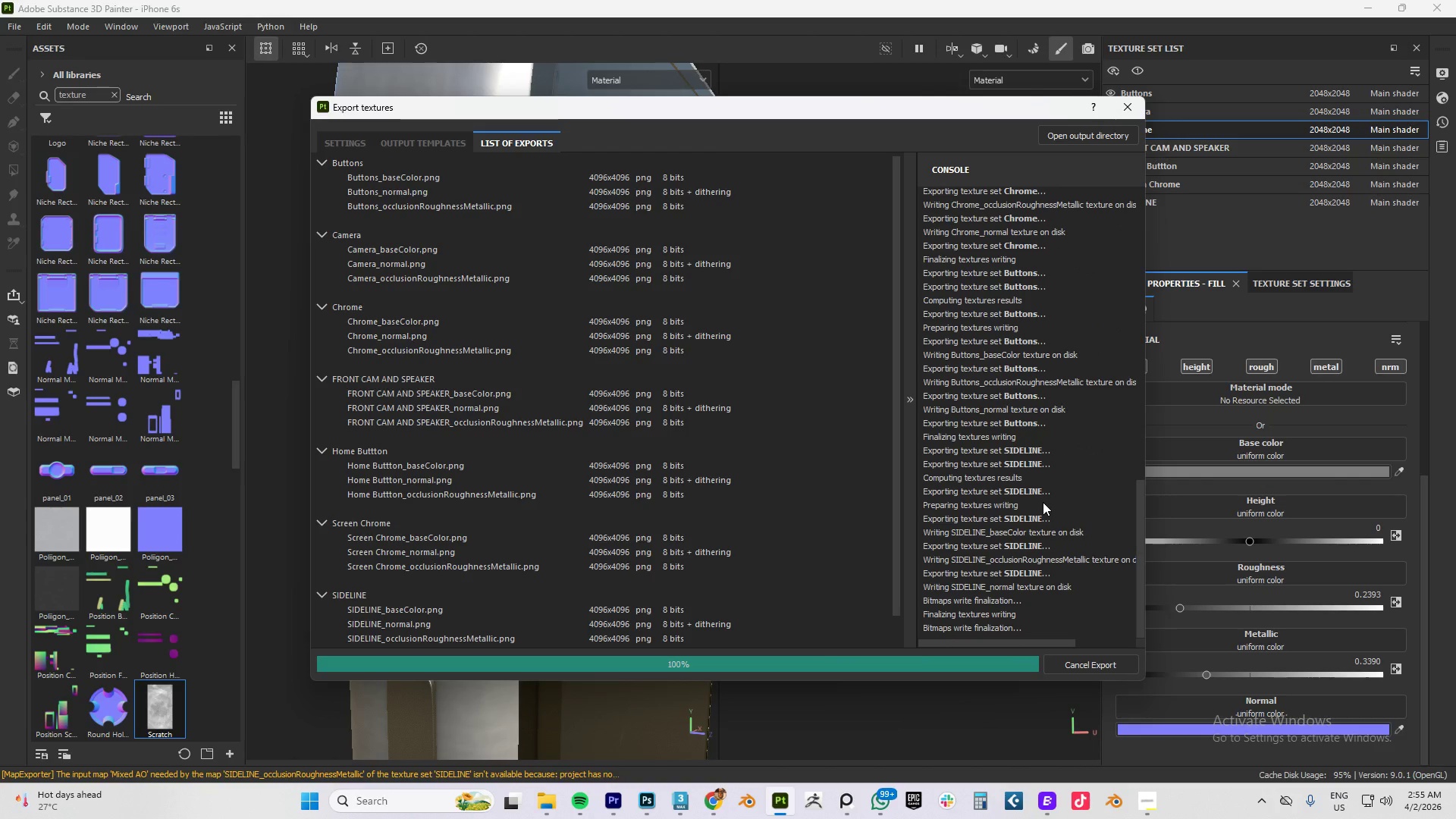 
left_click([898, 665])
 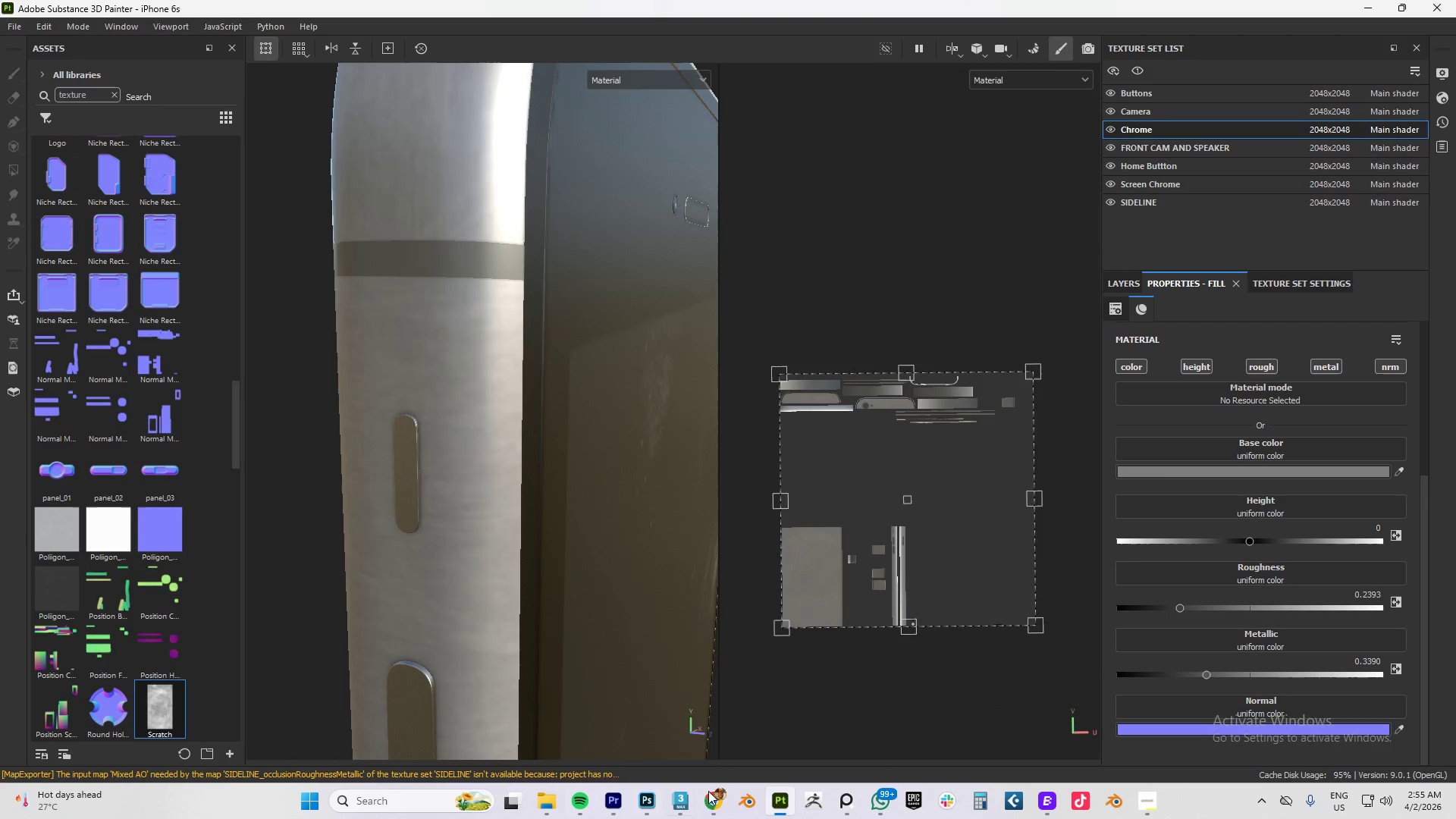 
left_click([711, 802])
 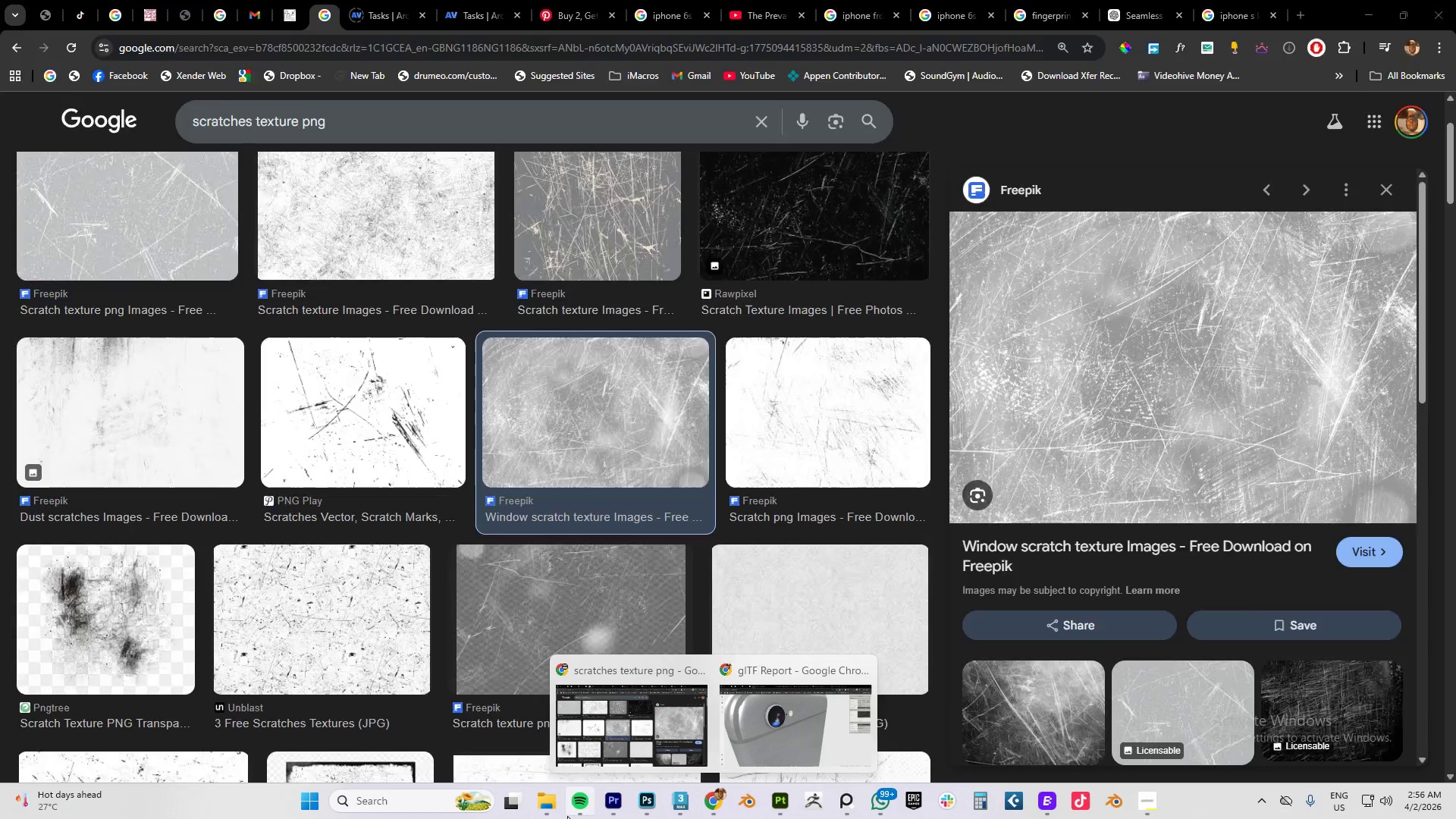 
left_click([553, 802])
 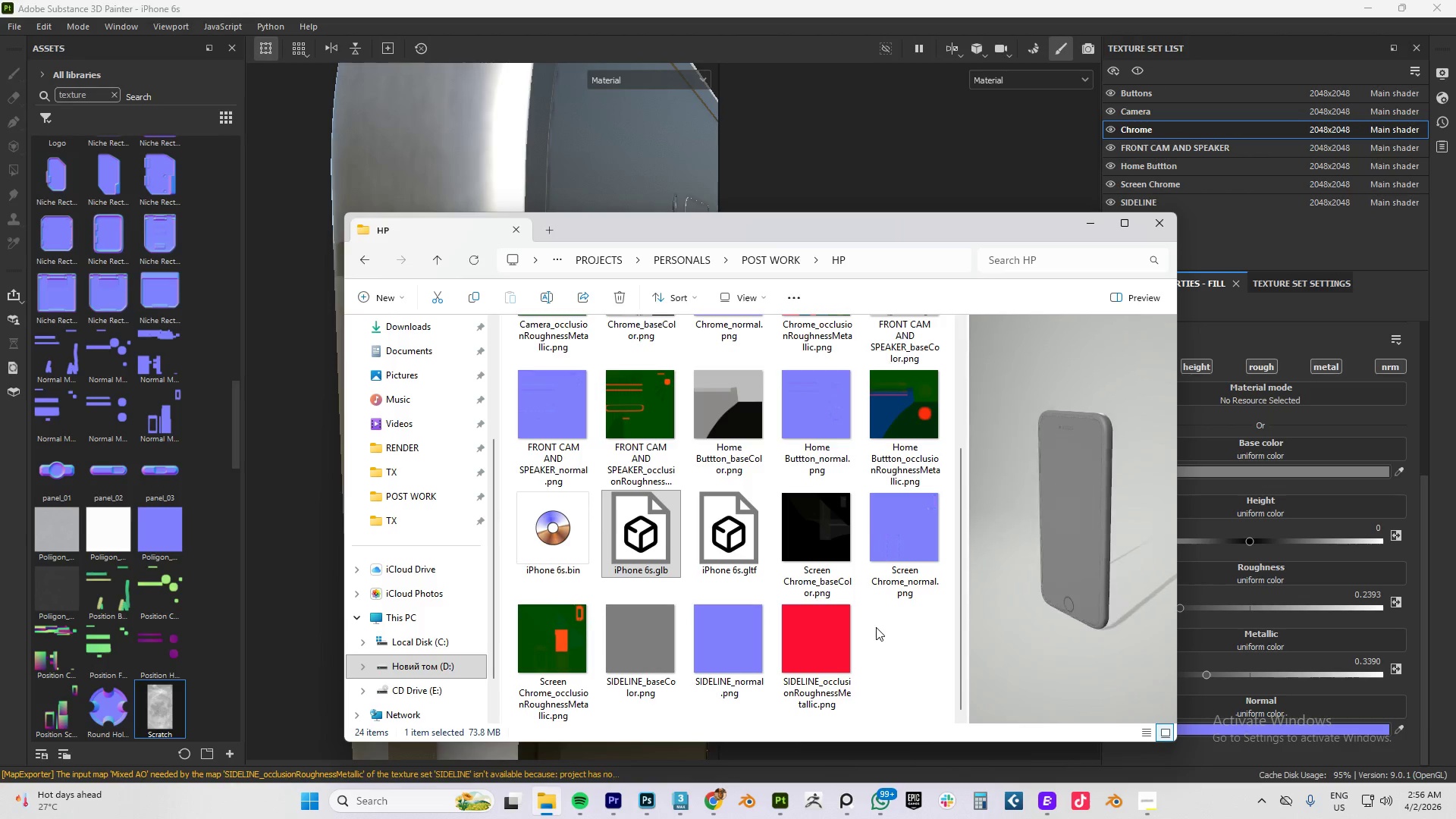 
wait(17.09)
 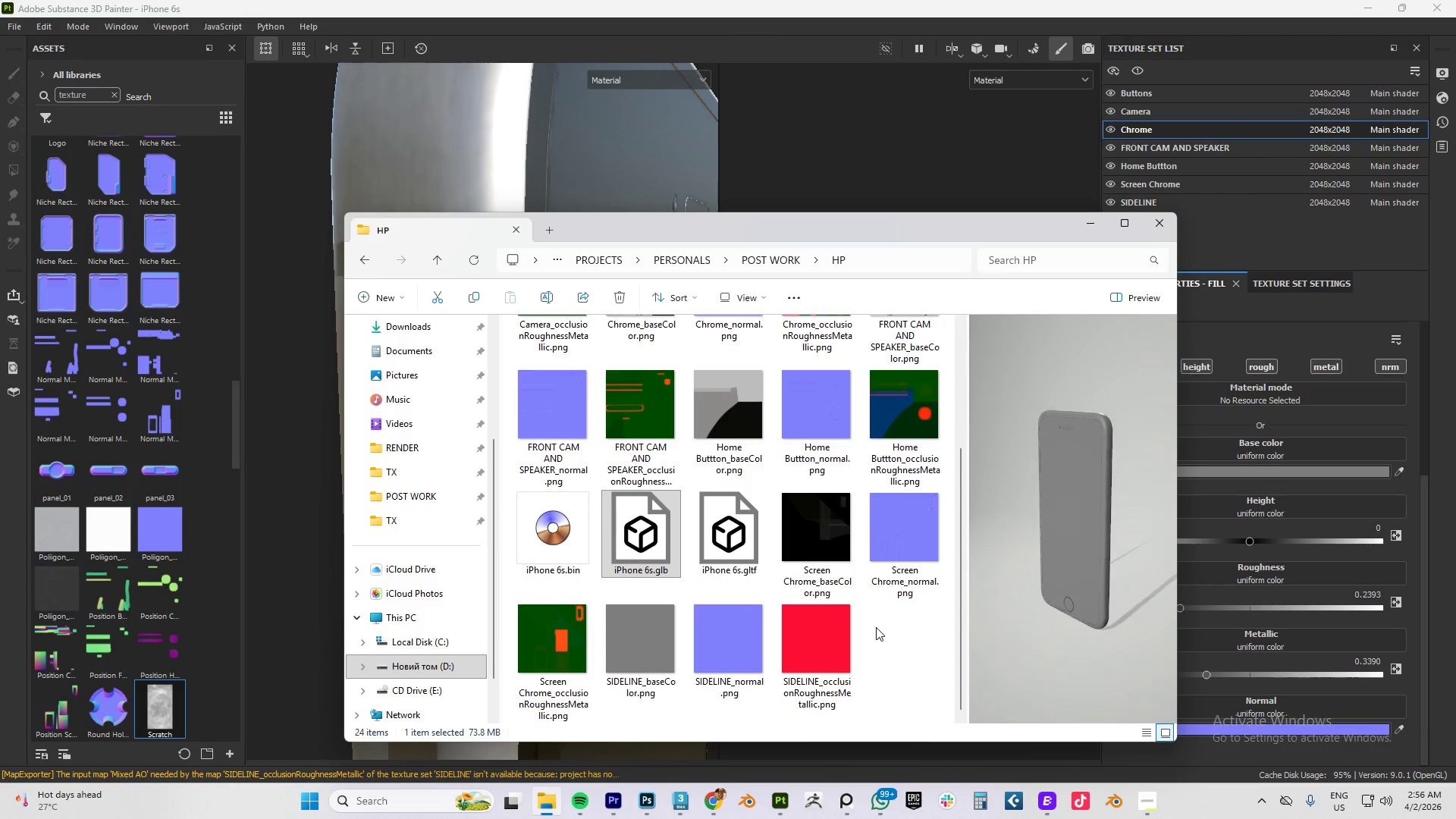 
left_click([714, 803])
 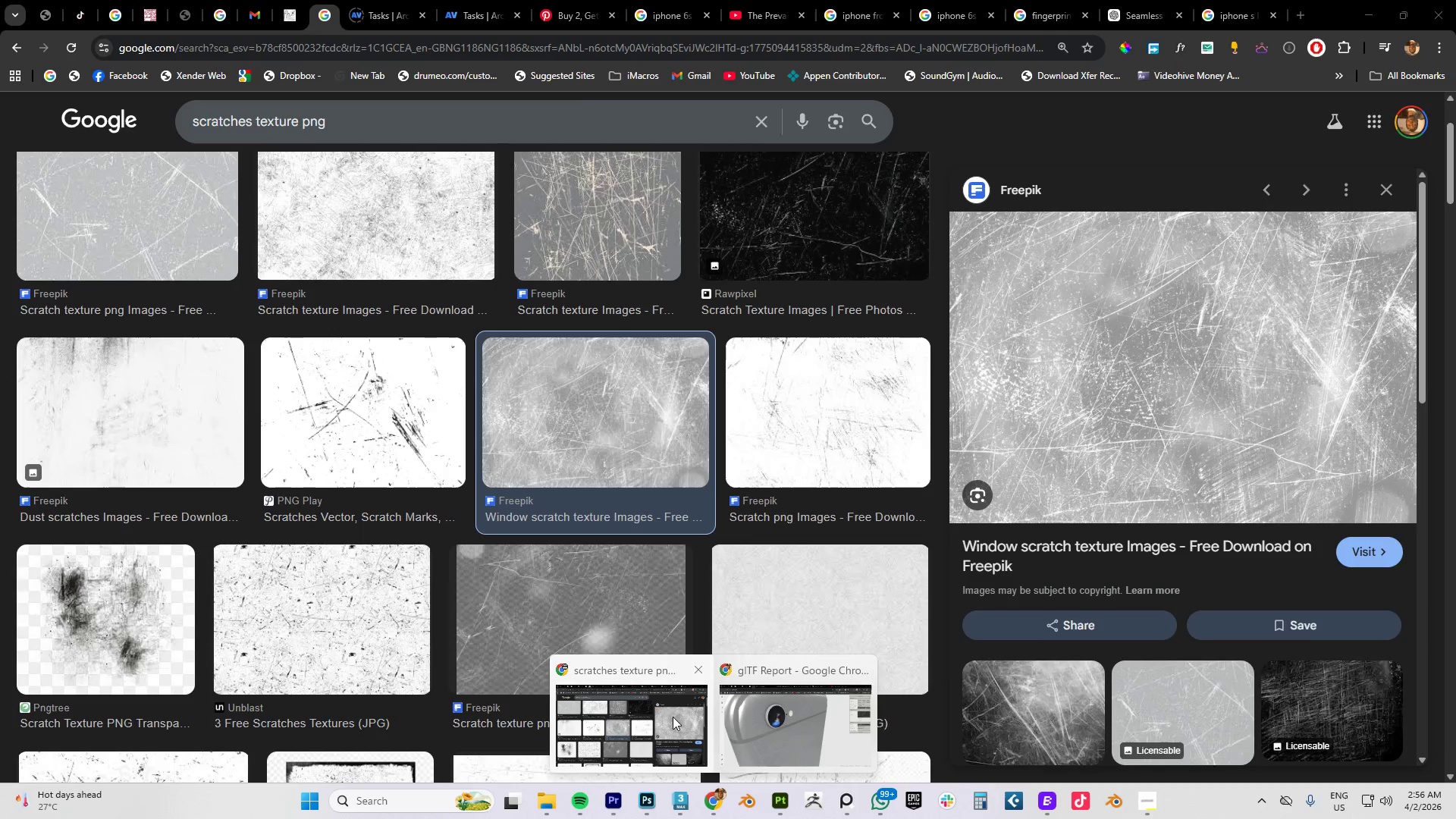 
left_click([761, 716])
 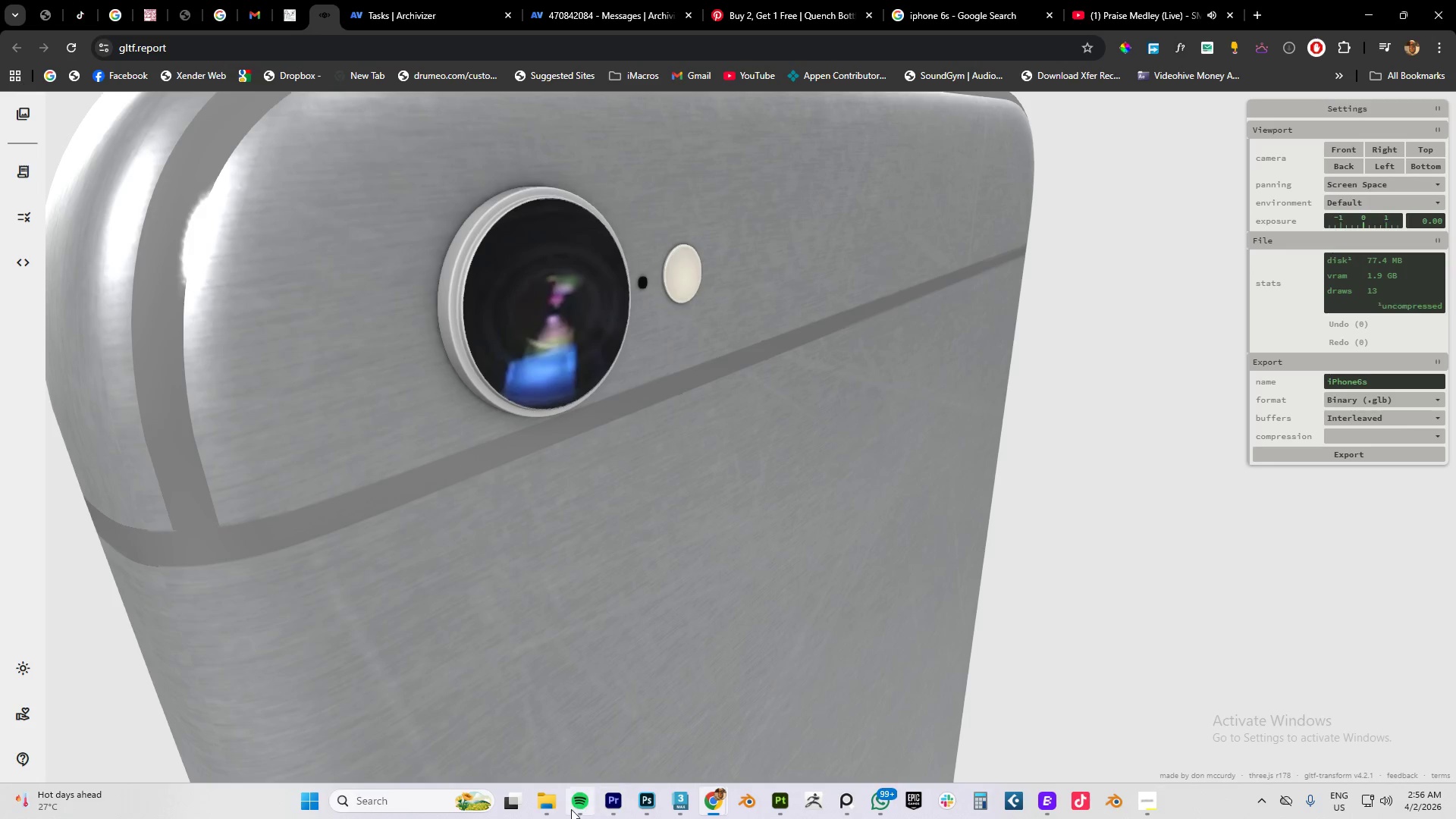 
left_click([544, 804])
 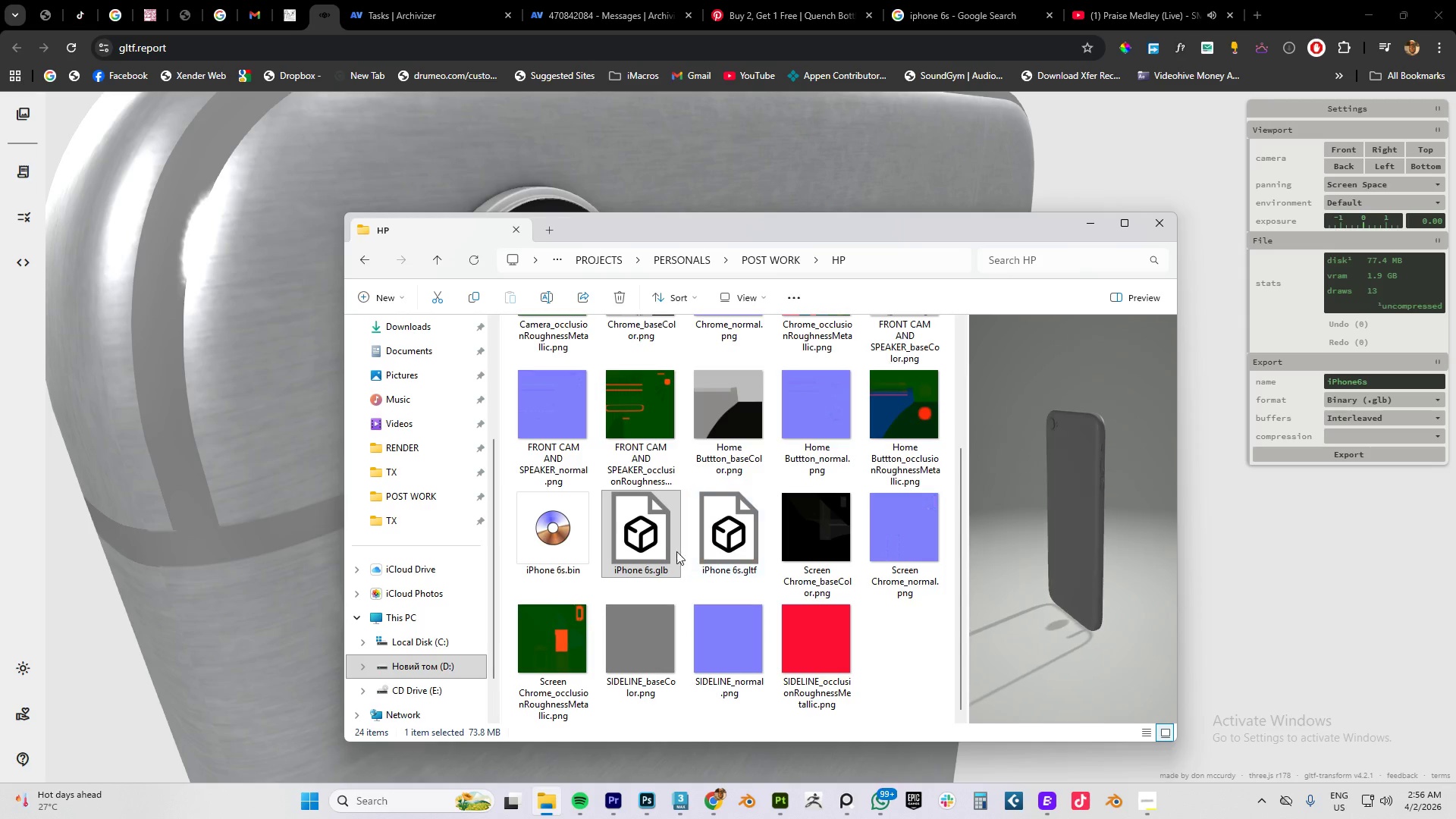 
left_click_drag(start_coordinate=[654, 524], to_coordinate=[253, 474])
 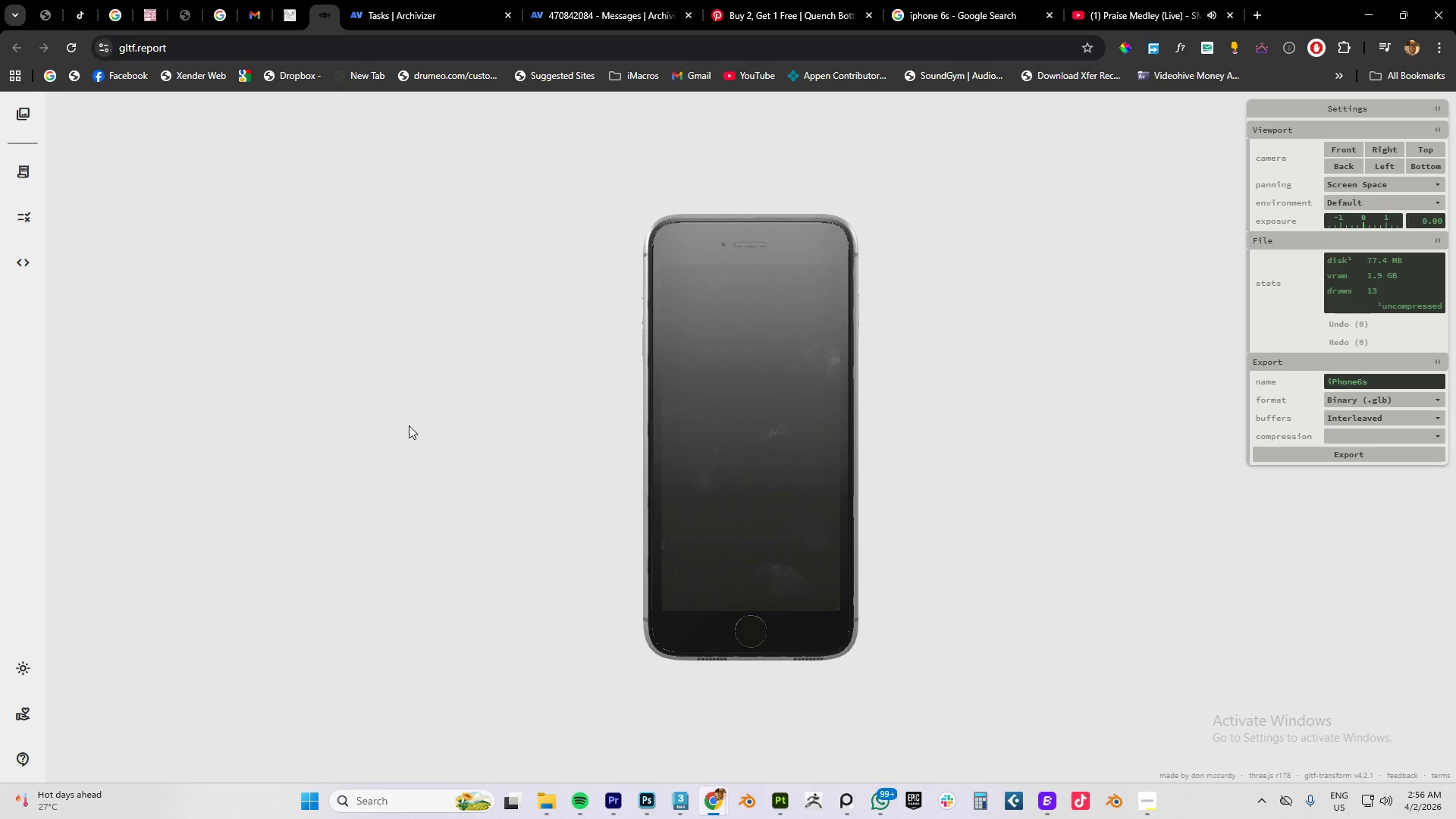 
wait(6.19)
 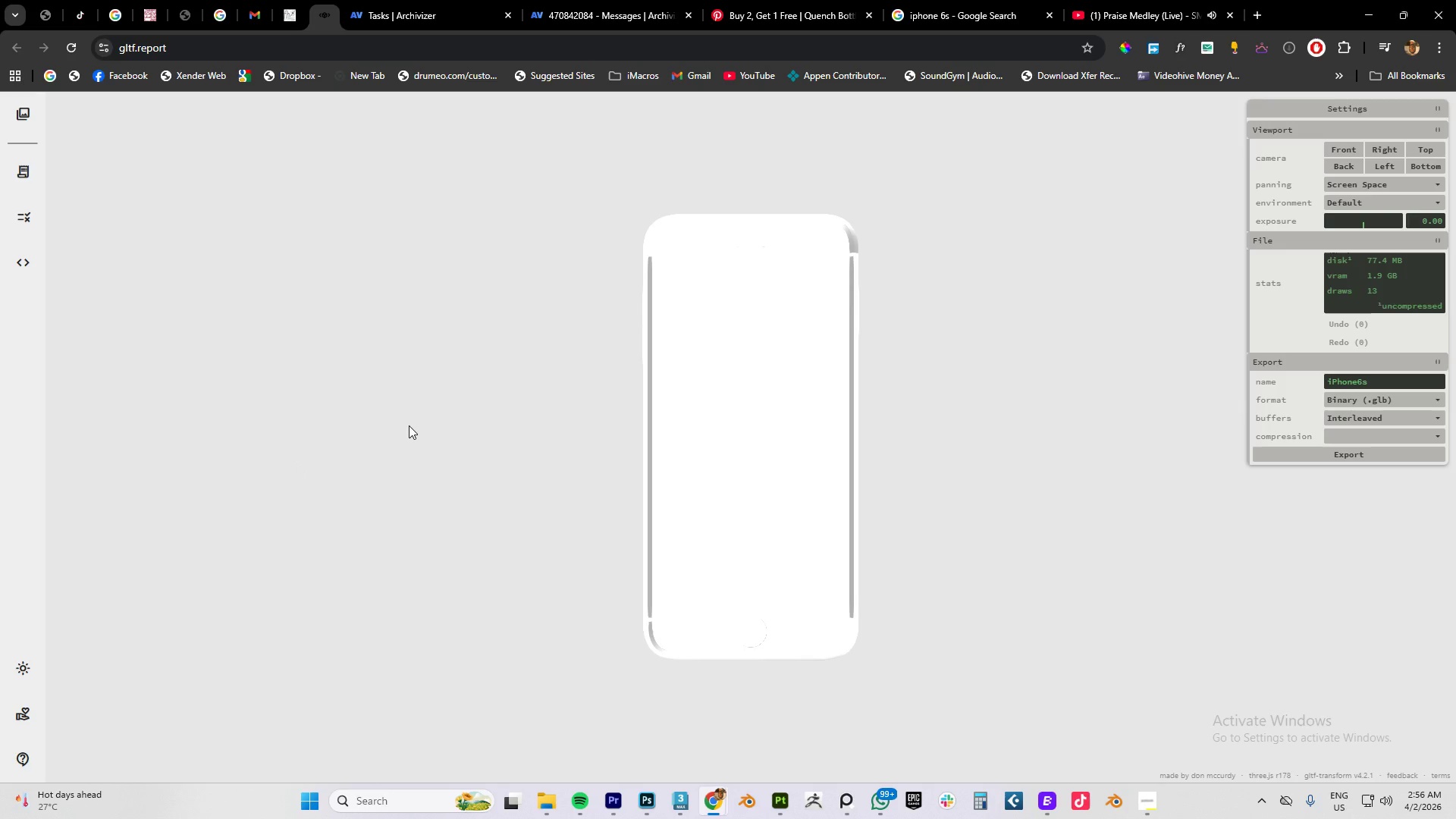 
left_click_drag(start_coordinate=[687, 415], to_coordinate=[890, 415])
 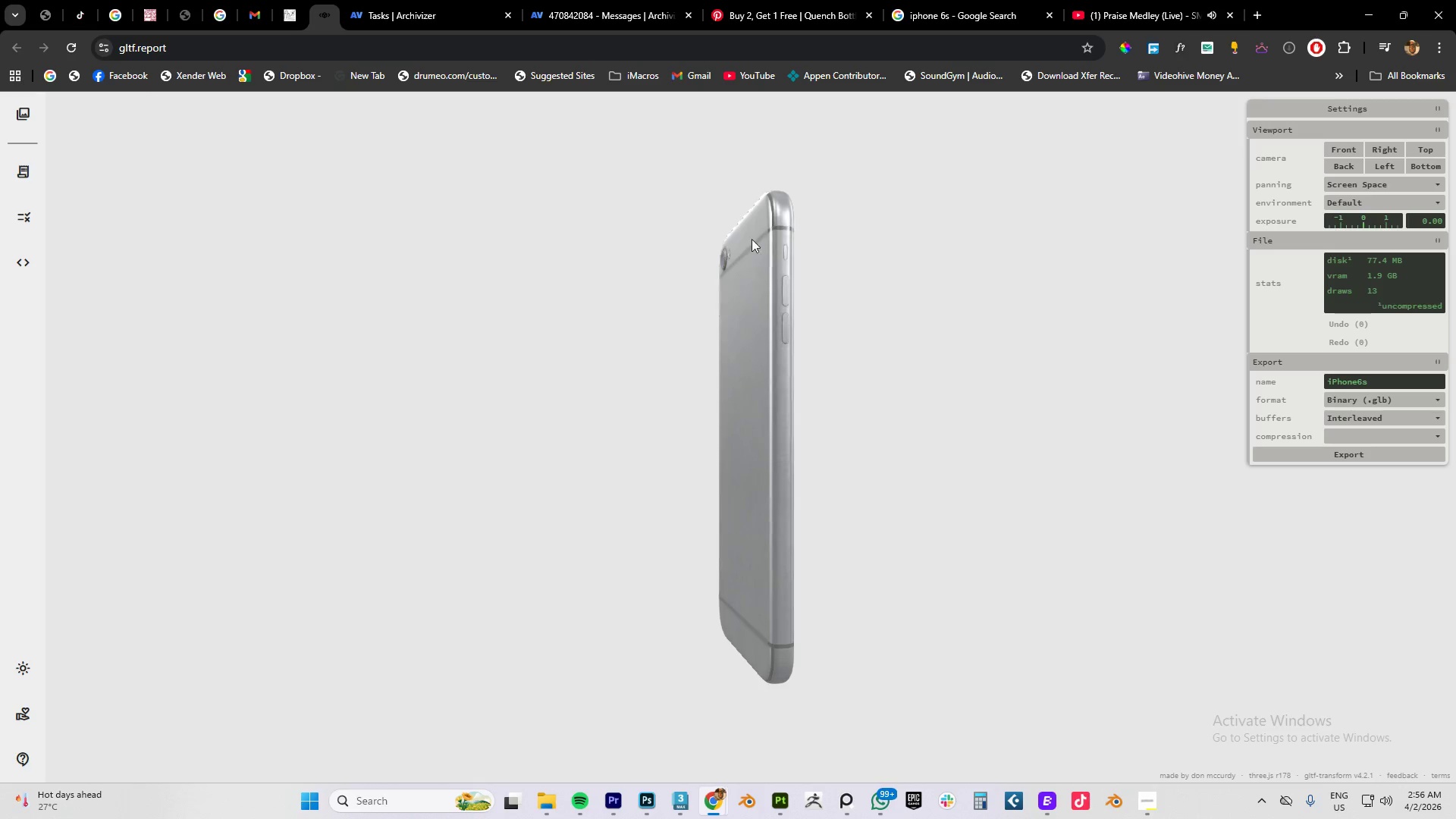 
left_click_drag(start_coordinate=[760, 226], to_coordinate=[753, 311])
 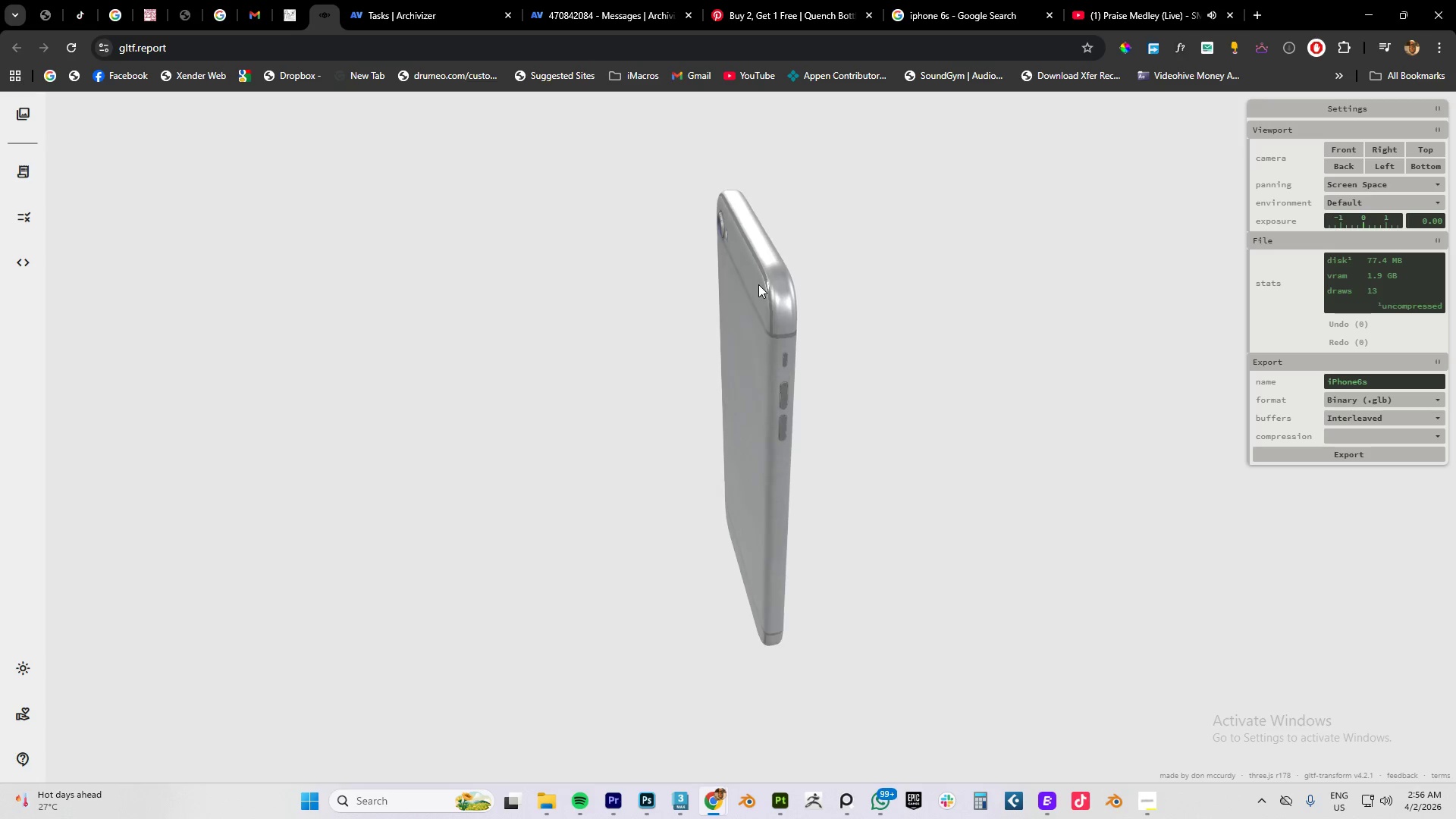 
scroll: coordinate [773, 261], scroll_direction: up, amount: 15.0
 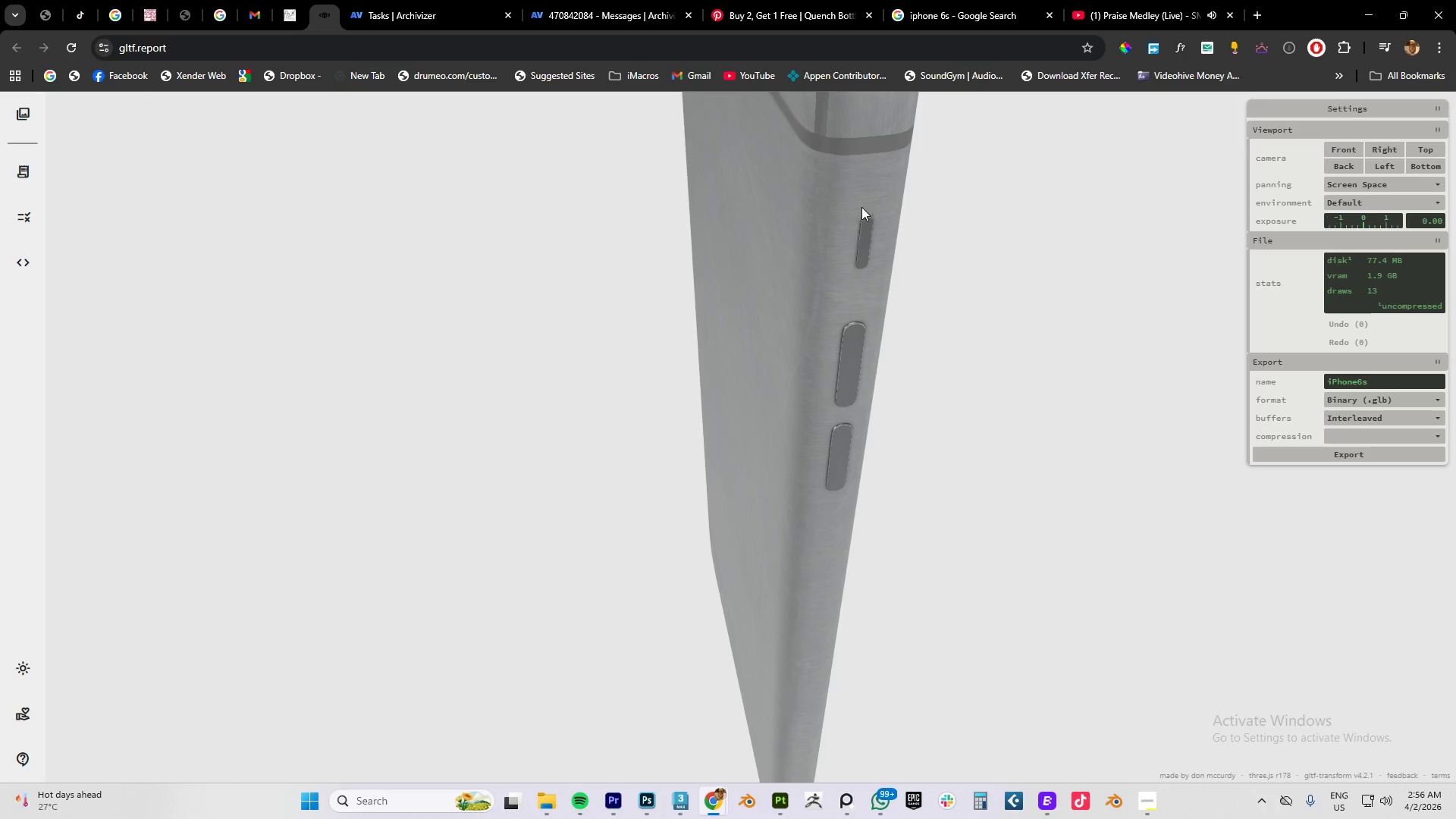 
hold_key(key=AltLeft, duration=1.09)
 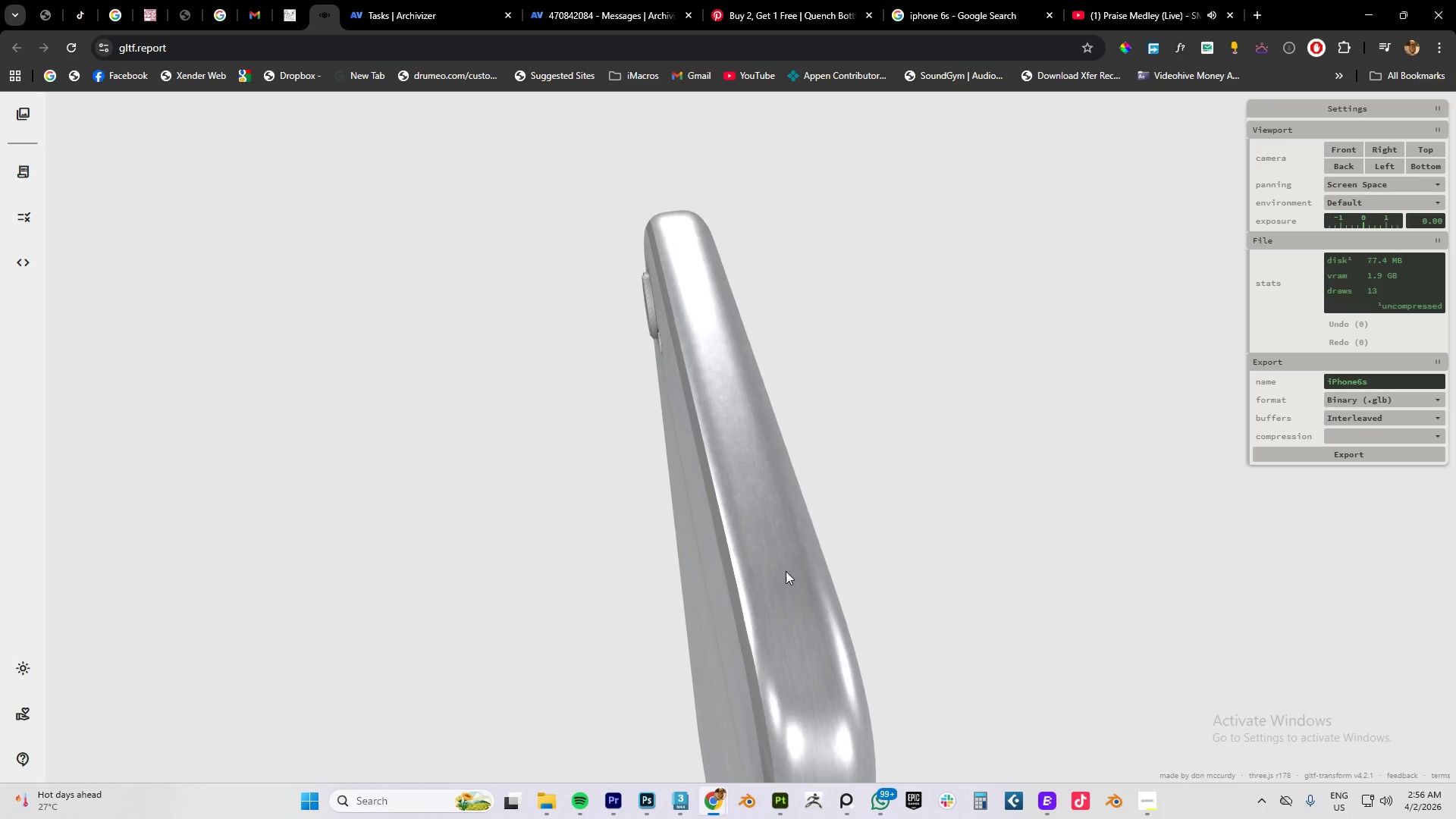 
hold_key(key=AltLeft, duration=0.33)
 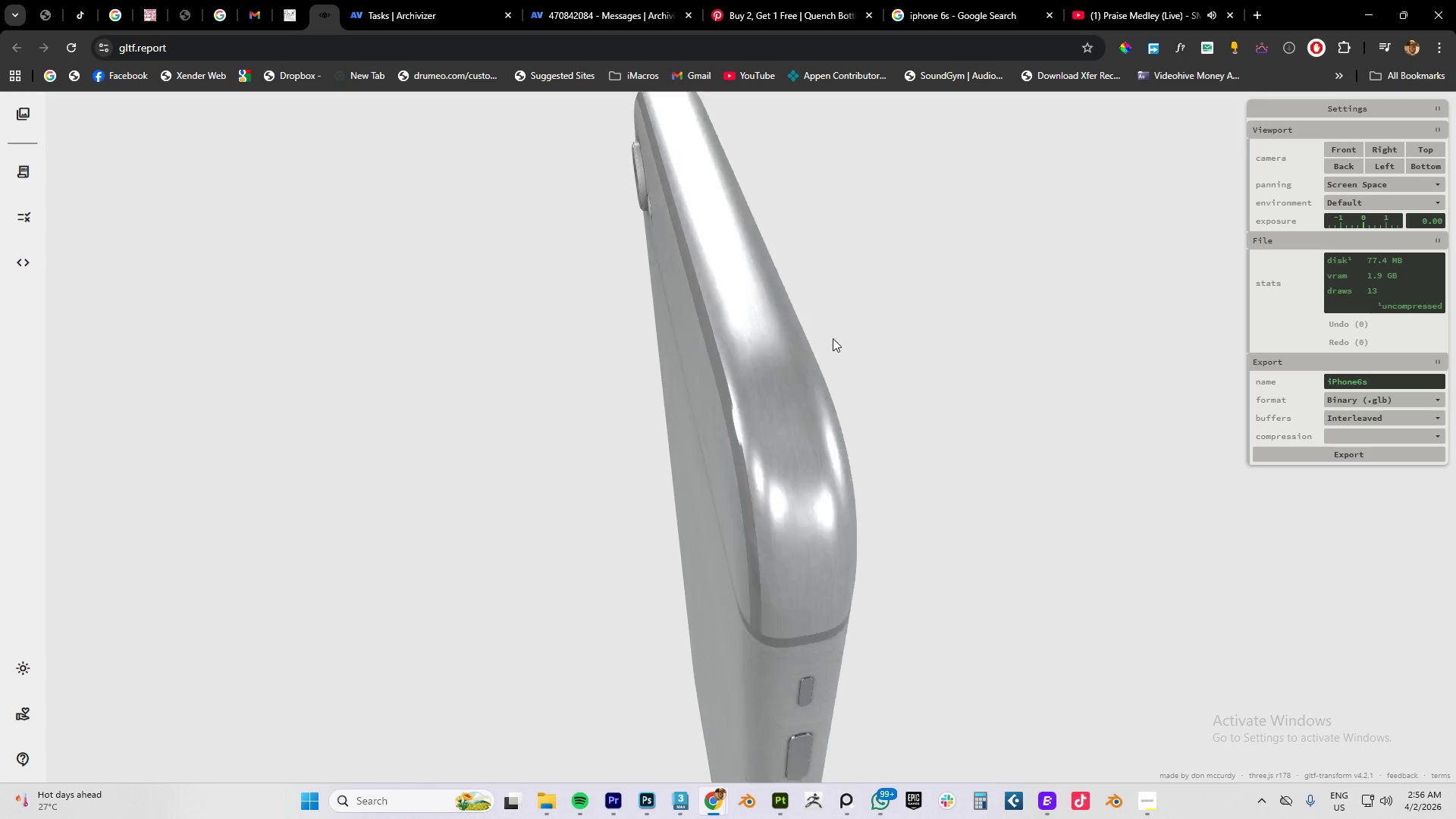 
hold_key(key=AltLeft, duration=0.94)
left_click_drag(start_coordinate=[795, 358], to_coordinate=[598, 302])
 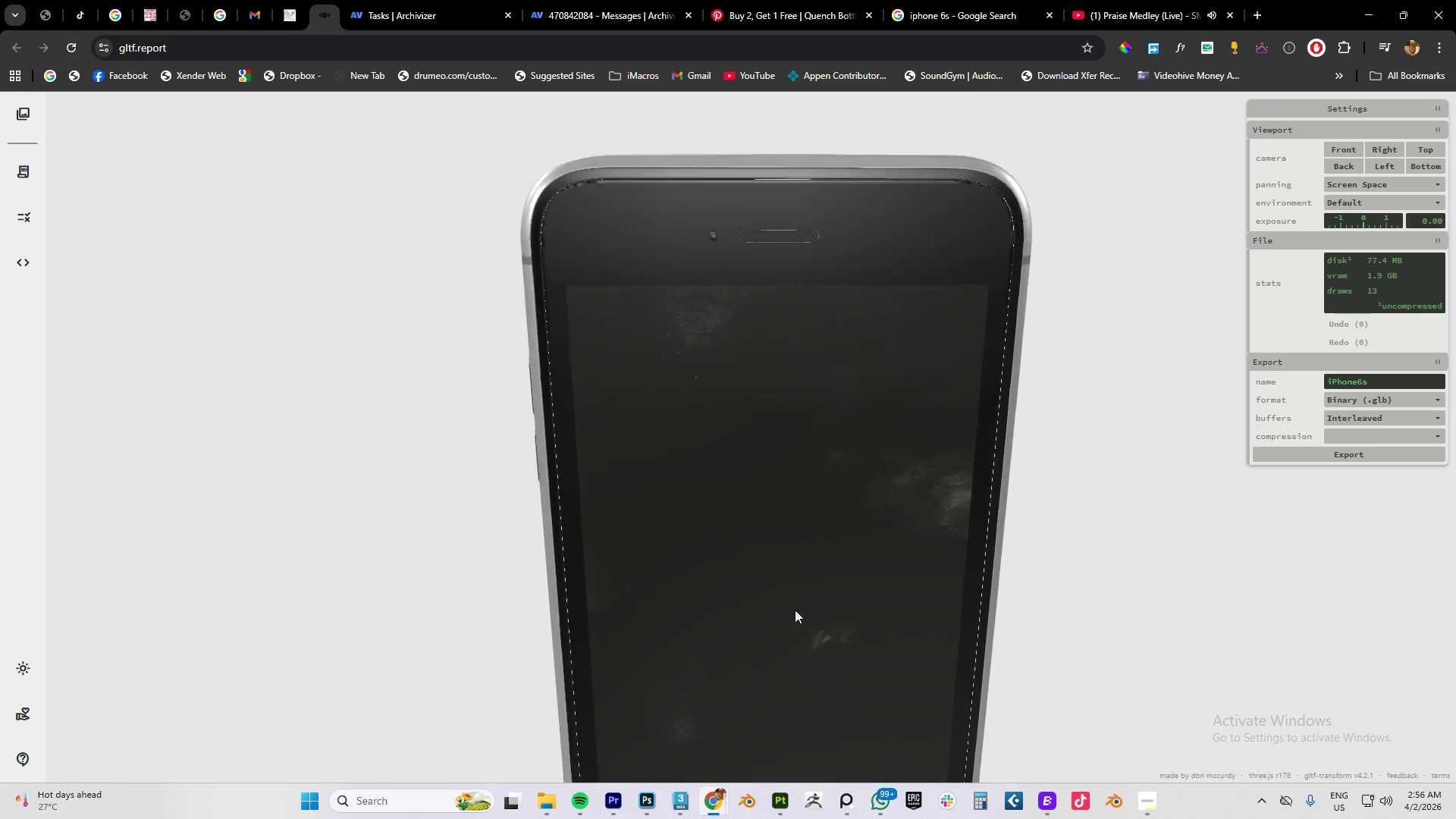 
hold_key(key=AltLeft, duration=1.5)
left_click_drag(start_coordinate=[806, 453], to_coordinate=[969, 456])
 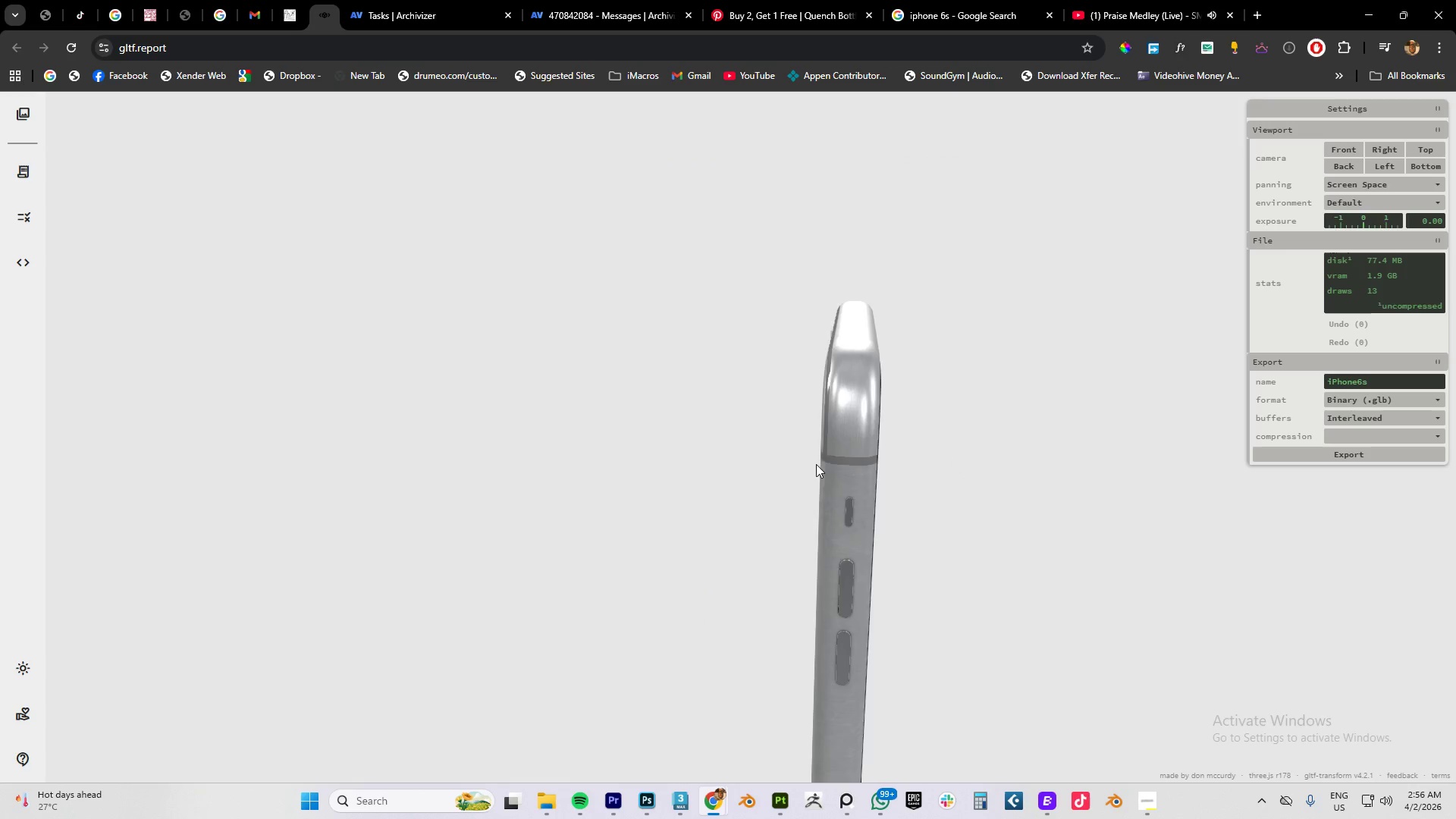 
hold_key(key=AltLeft, duration=0.31)
 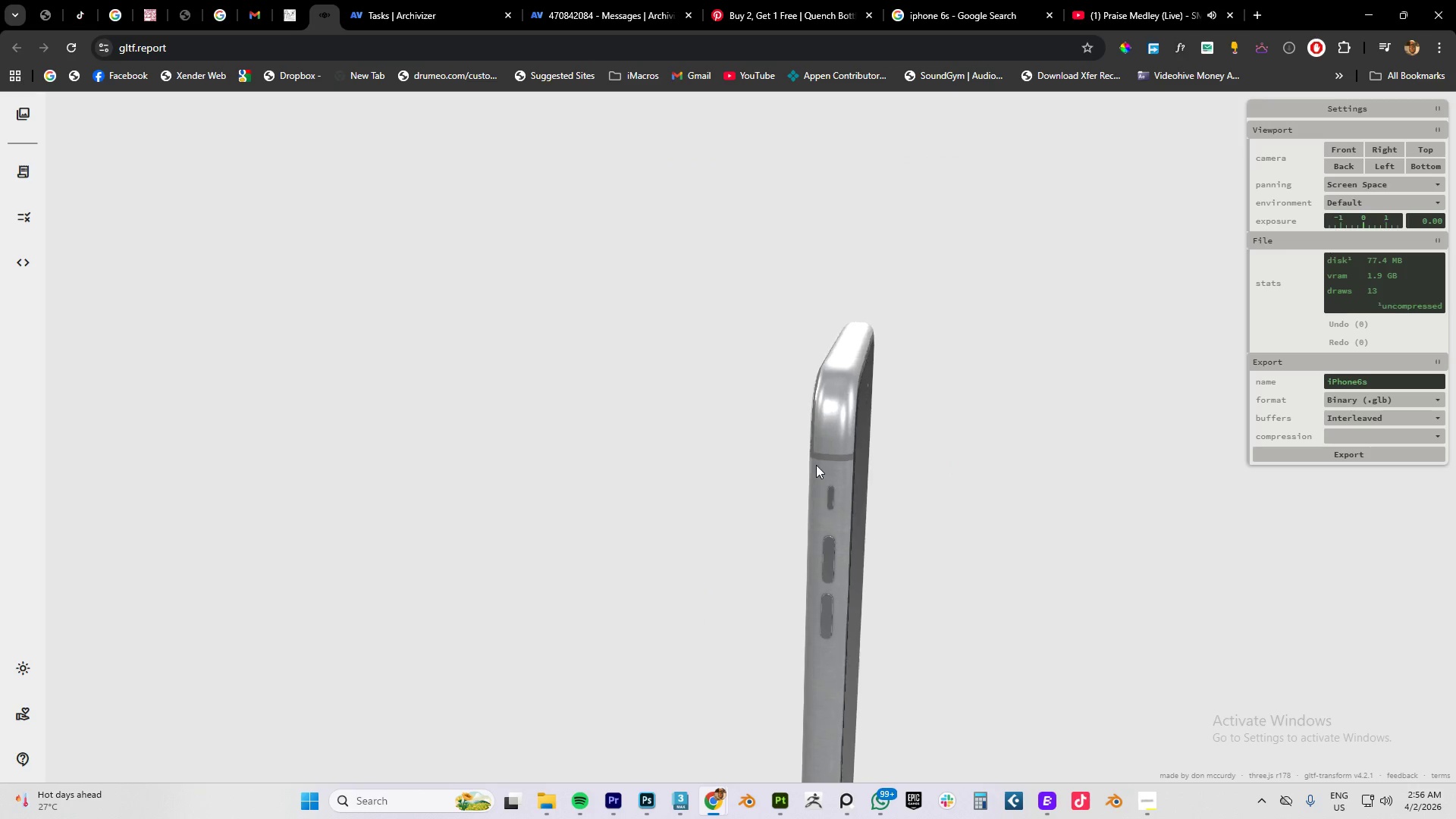 
hold_key(key=AltLeft, duration=0.69)
 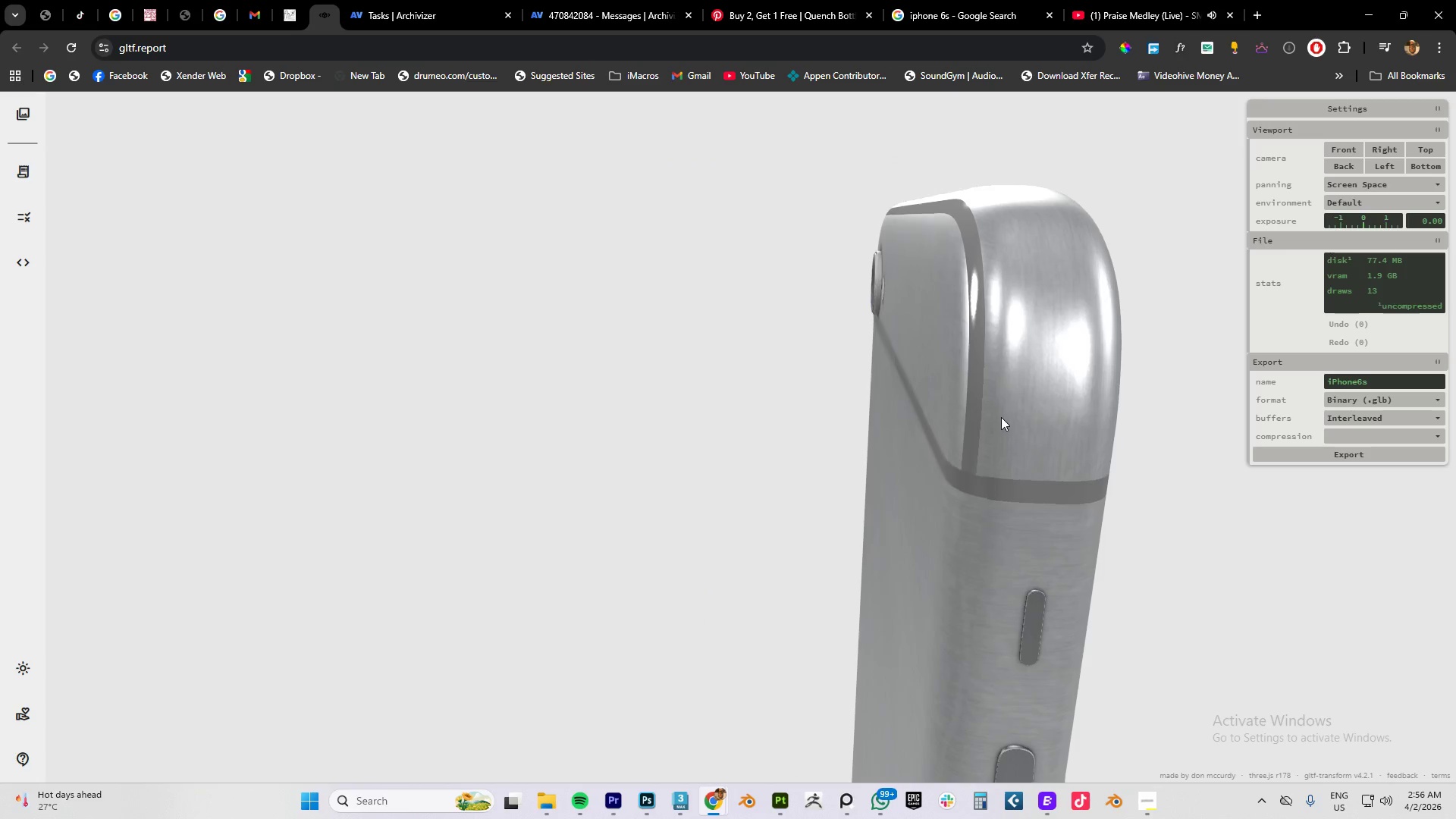 
scroll: coordinate [886, 456], scroll_direction: up, amount: 28.0
 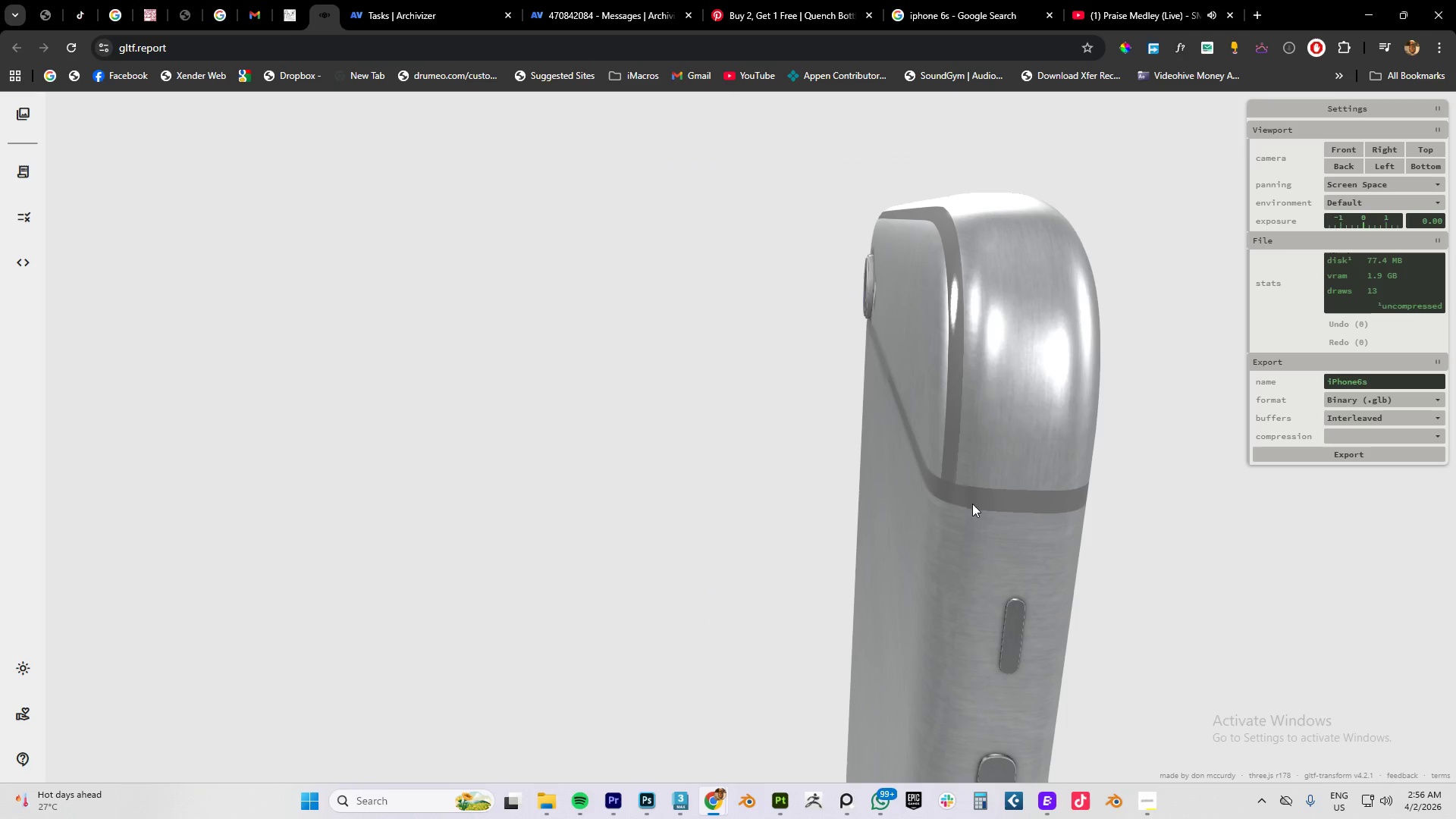 
hold_key(key=AltLeft, duration=0.77)
left_click_drag(start_coordinate=[1001, 417], to_coordinate=[1100, 427])
 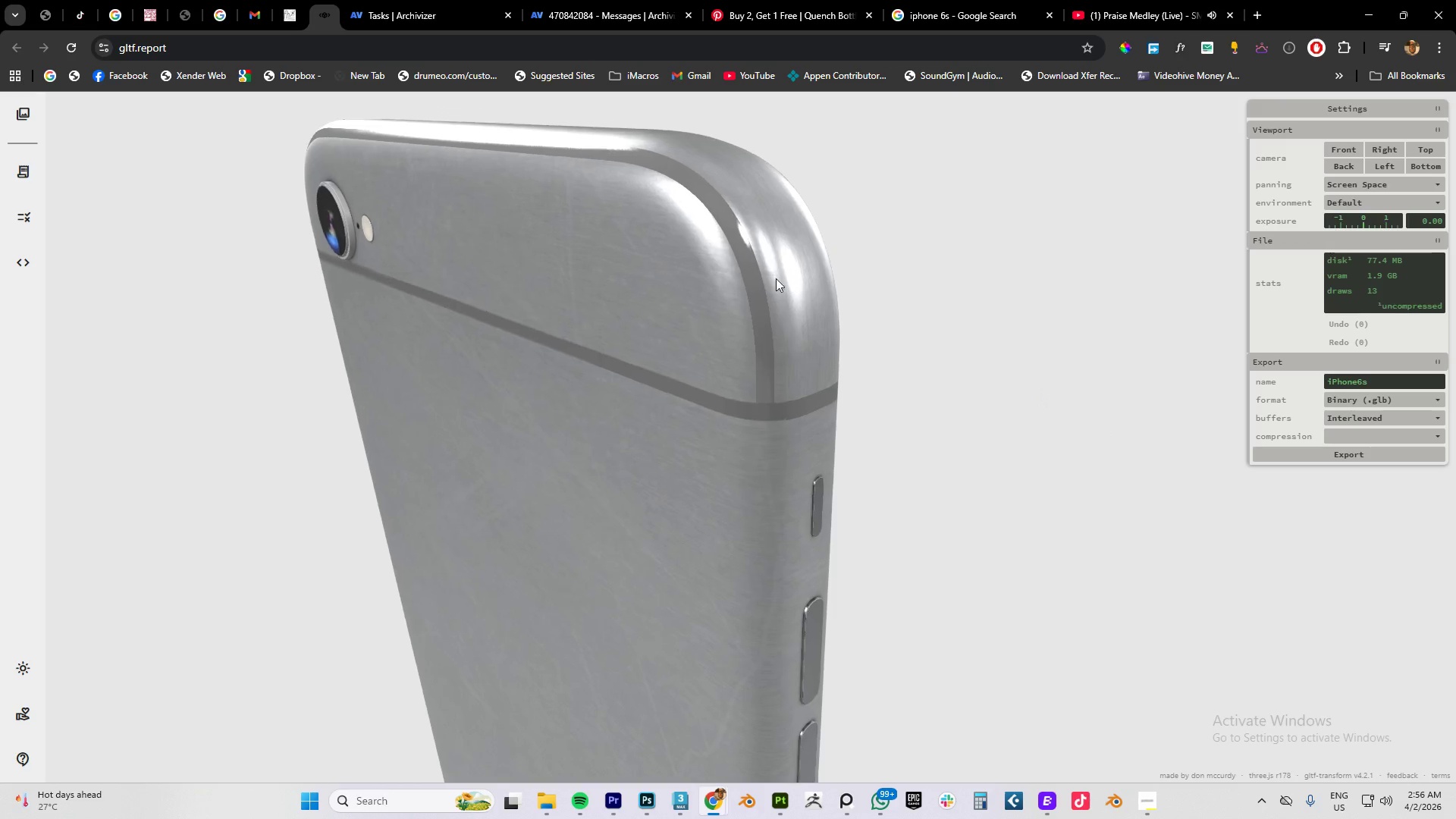 
hold_key(key=AltLeft, duration=1.03)
left_click_drag(start_coordinate=[791, 284], to_coordinate=[742, 200])
 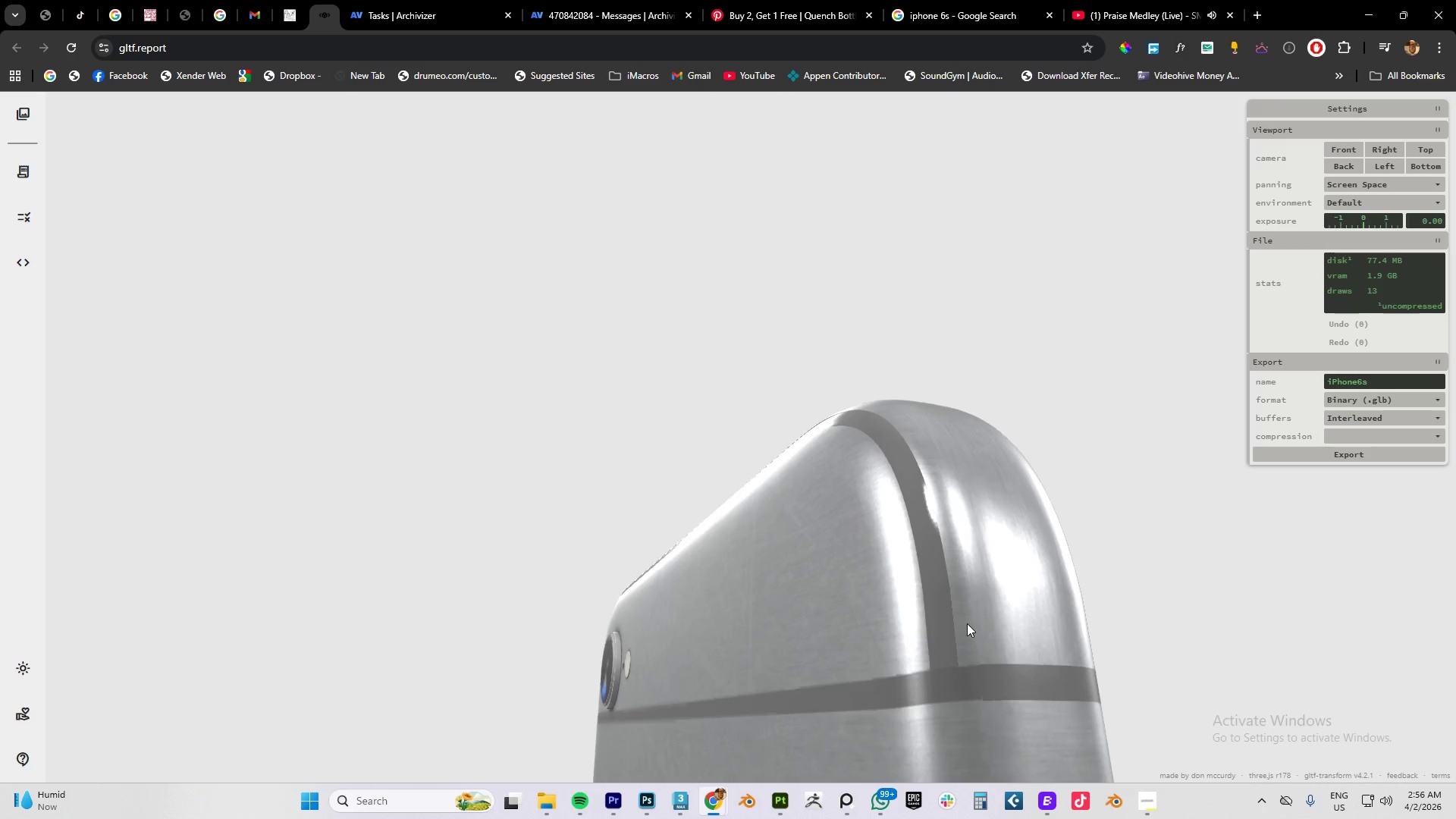 
scroll: coordinate [761, 262], scroll_direction: up, amount: 11.0
 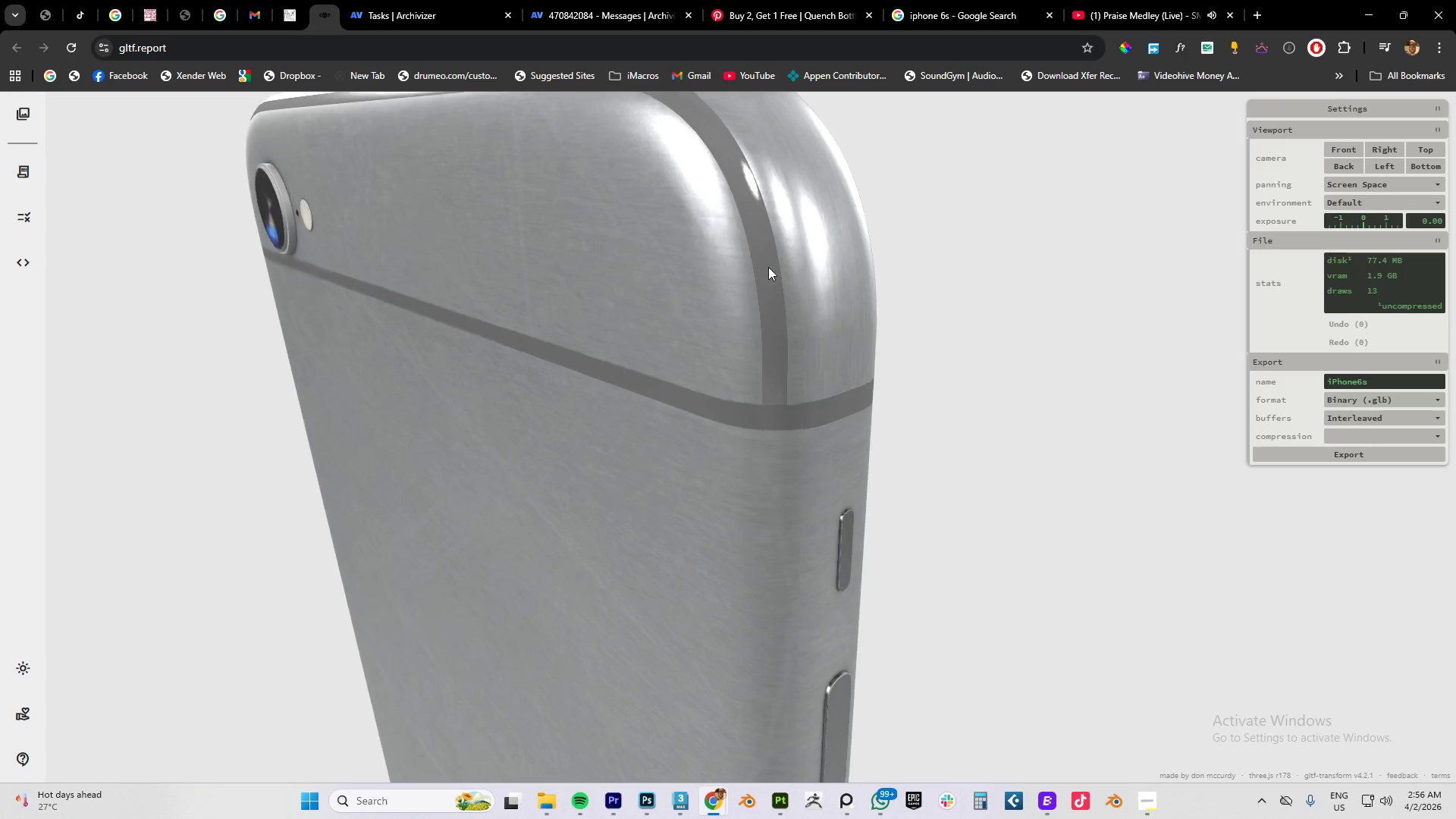 
key(Alt+AltLeft)
 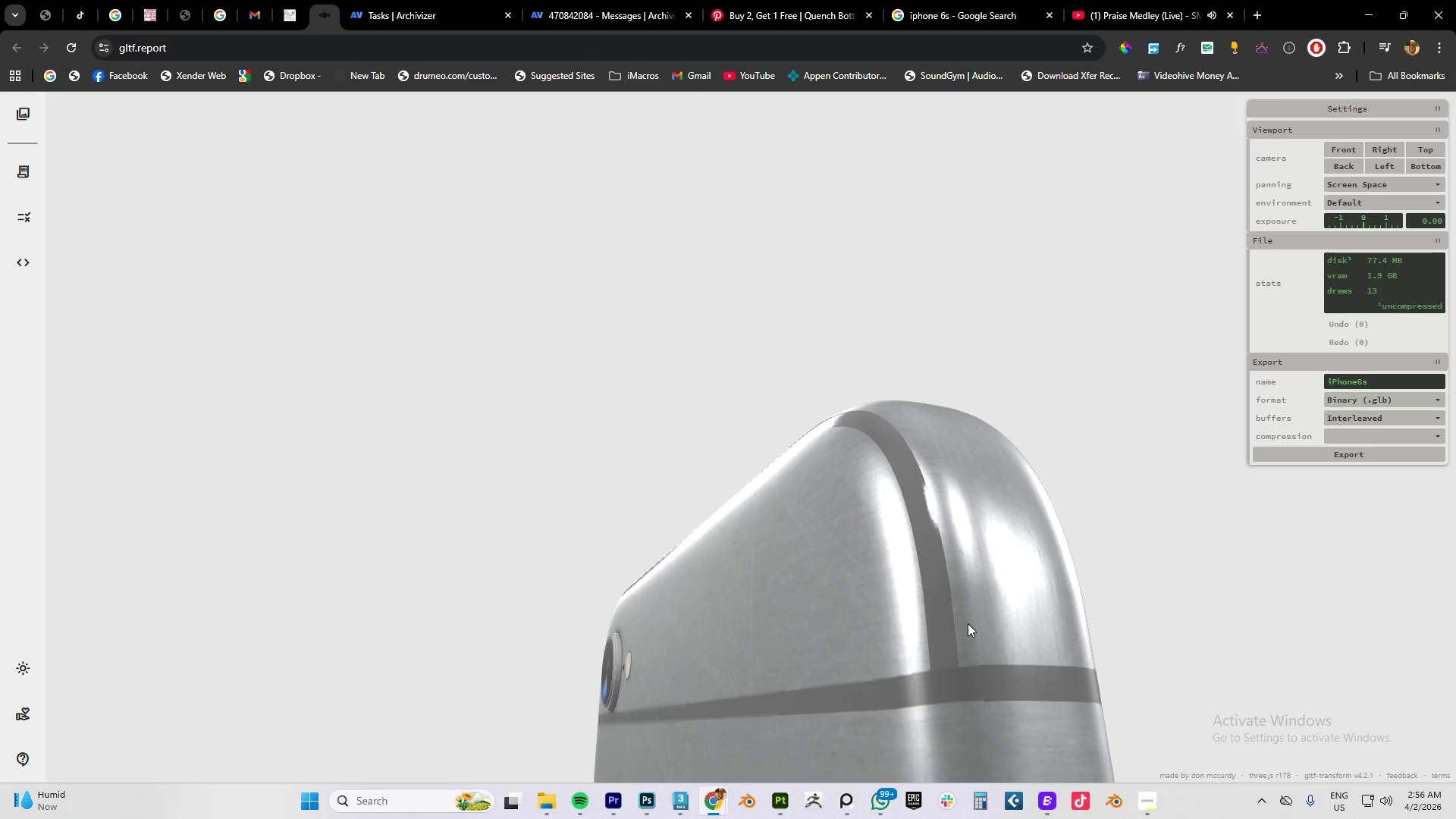 
key(Alt+Tab)
 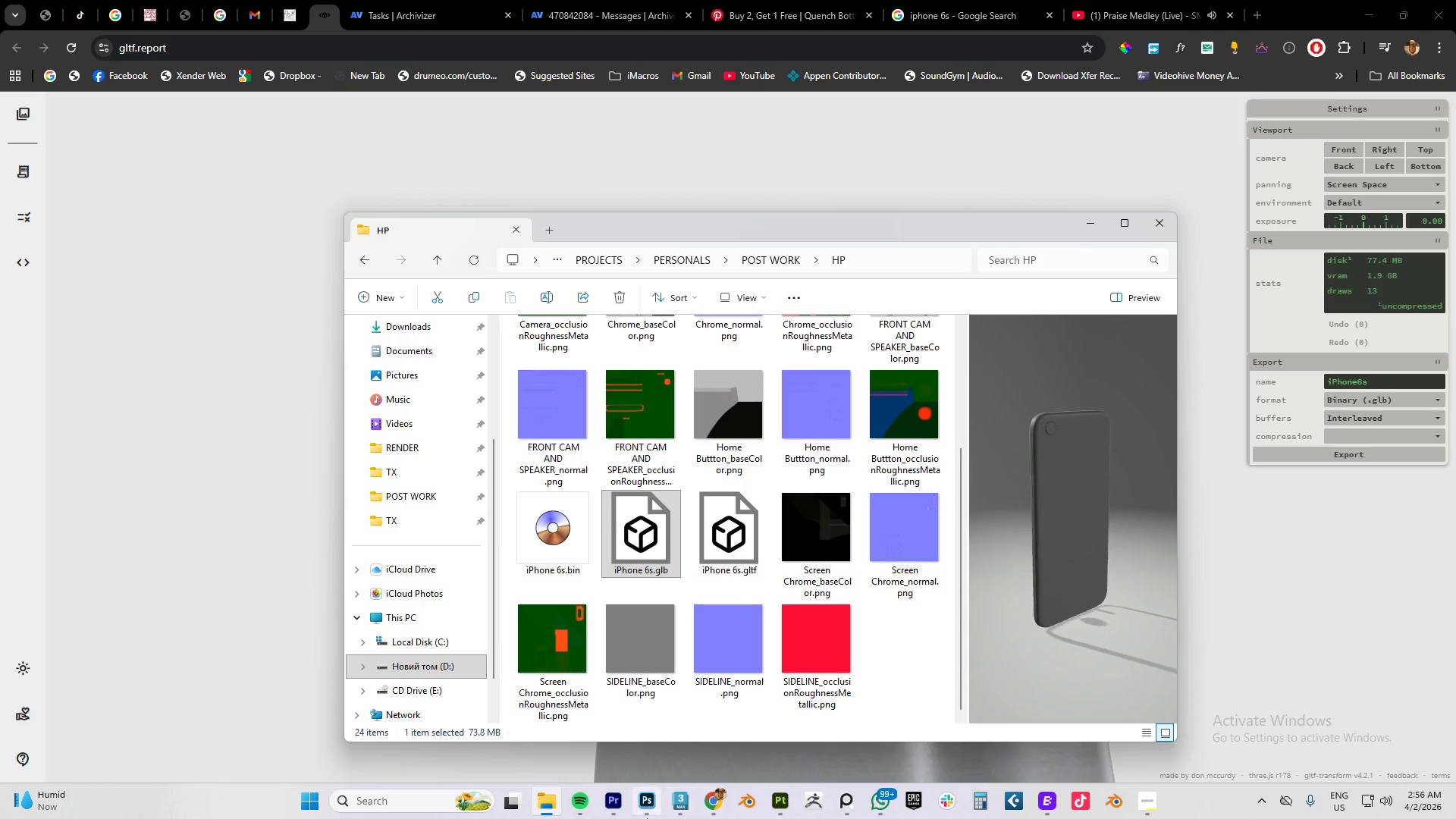 
left_click([711, 799])
 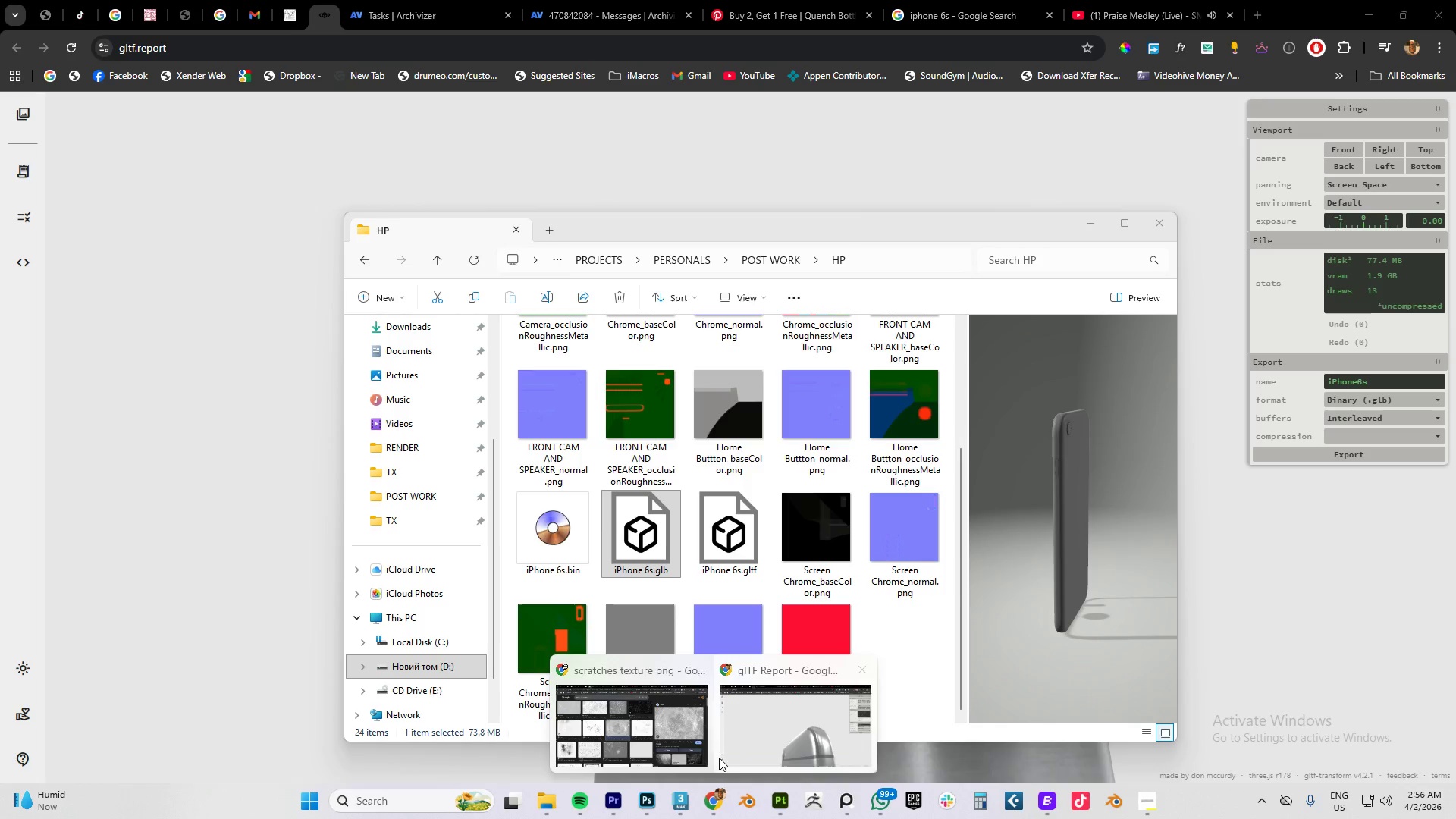 
left_click([619, 720])
 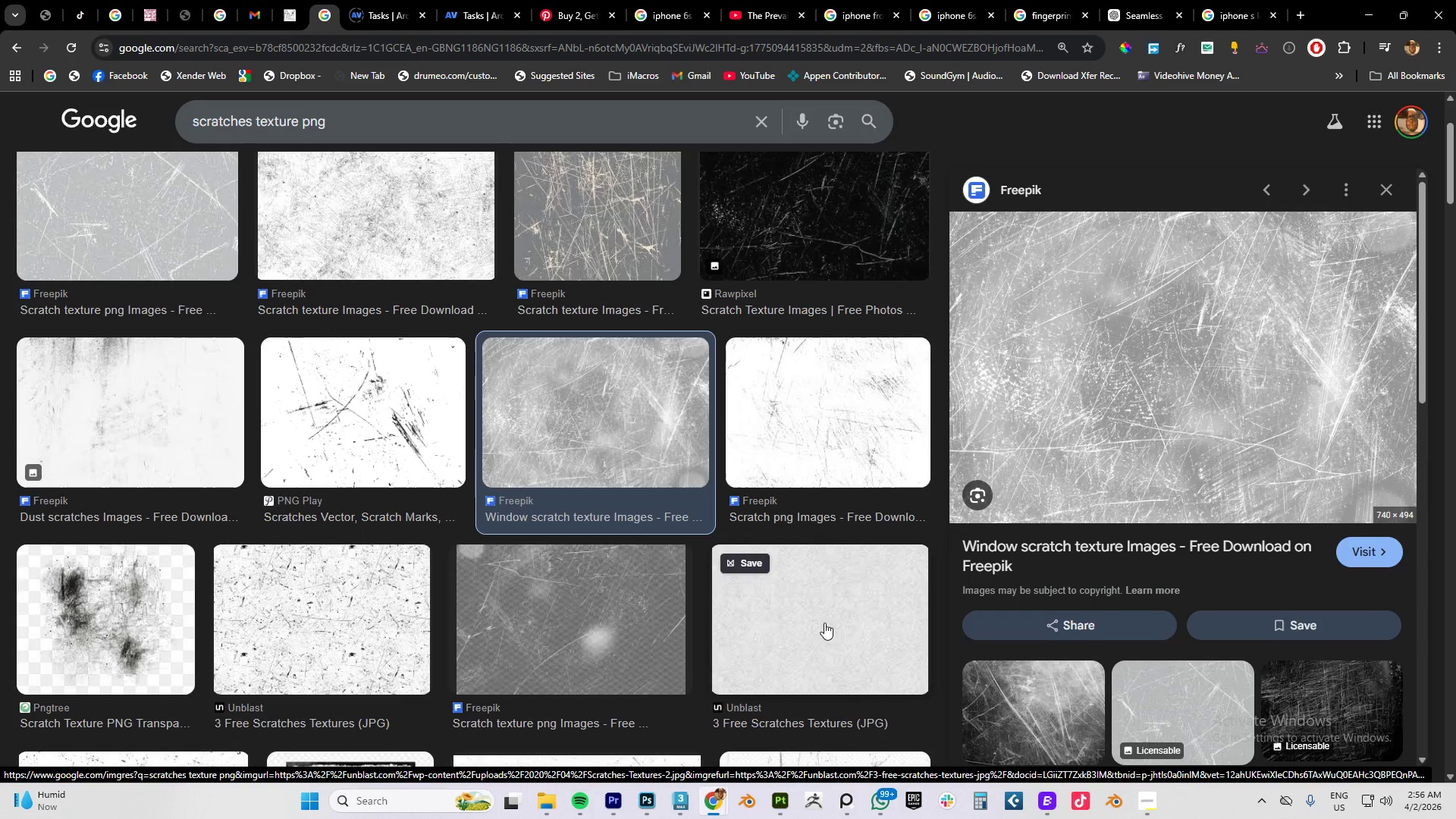 
wait(5.5)
 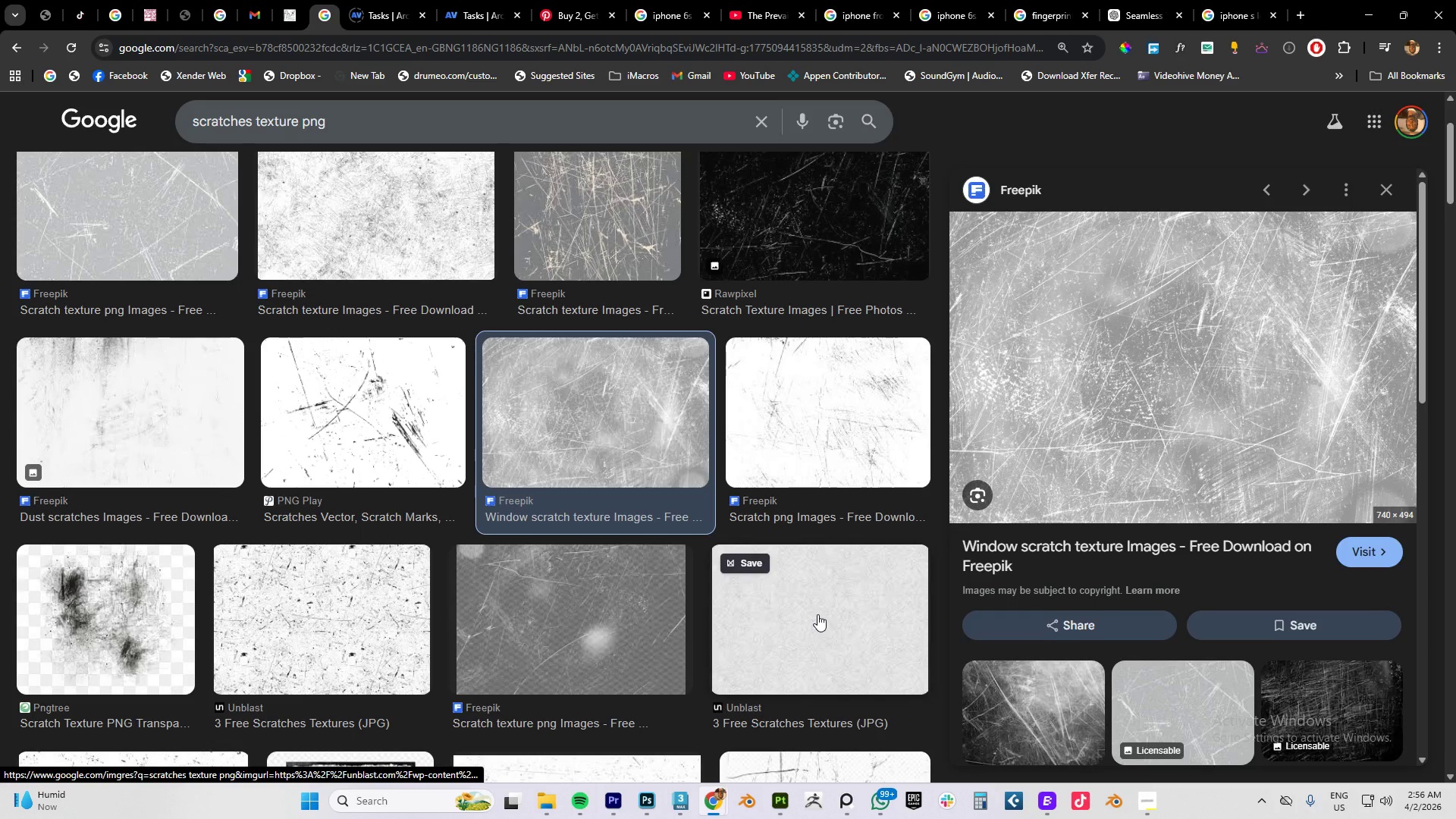 
left_click([824, 623])
 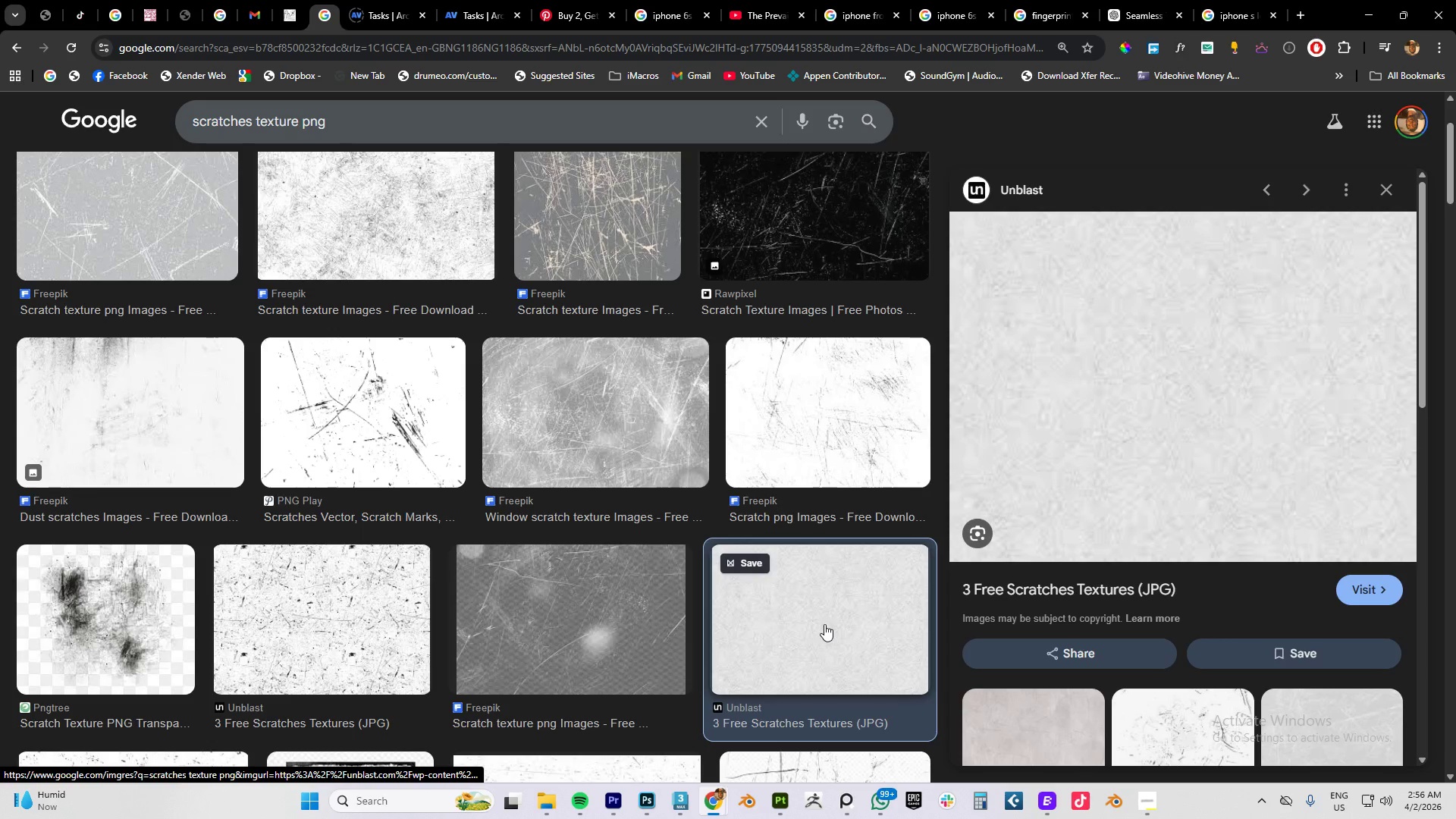 
scroll: coordinate [1204, 448], scroll_direction: up, amount: 8.0
 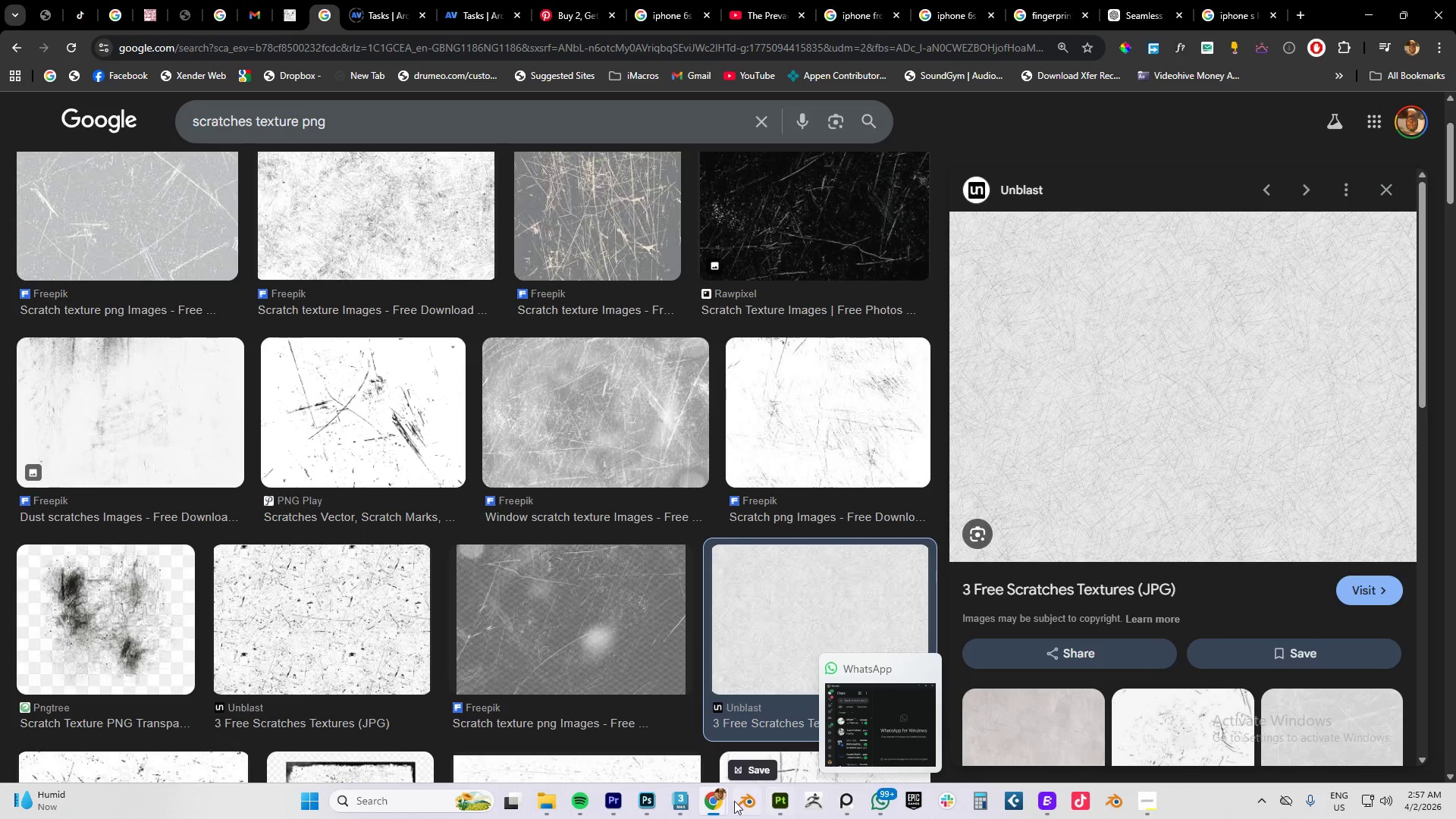 
left_click([774, 798])
 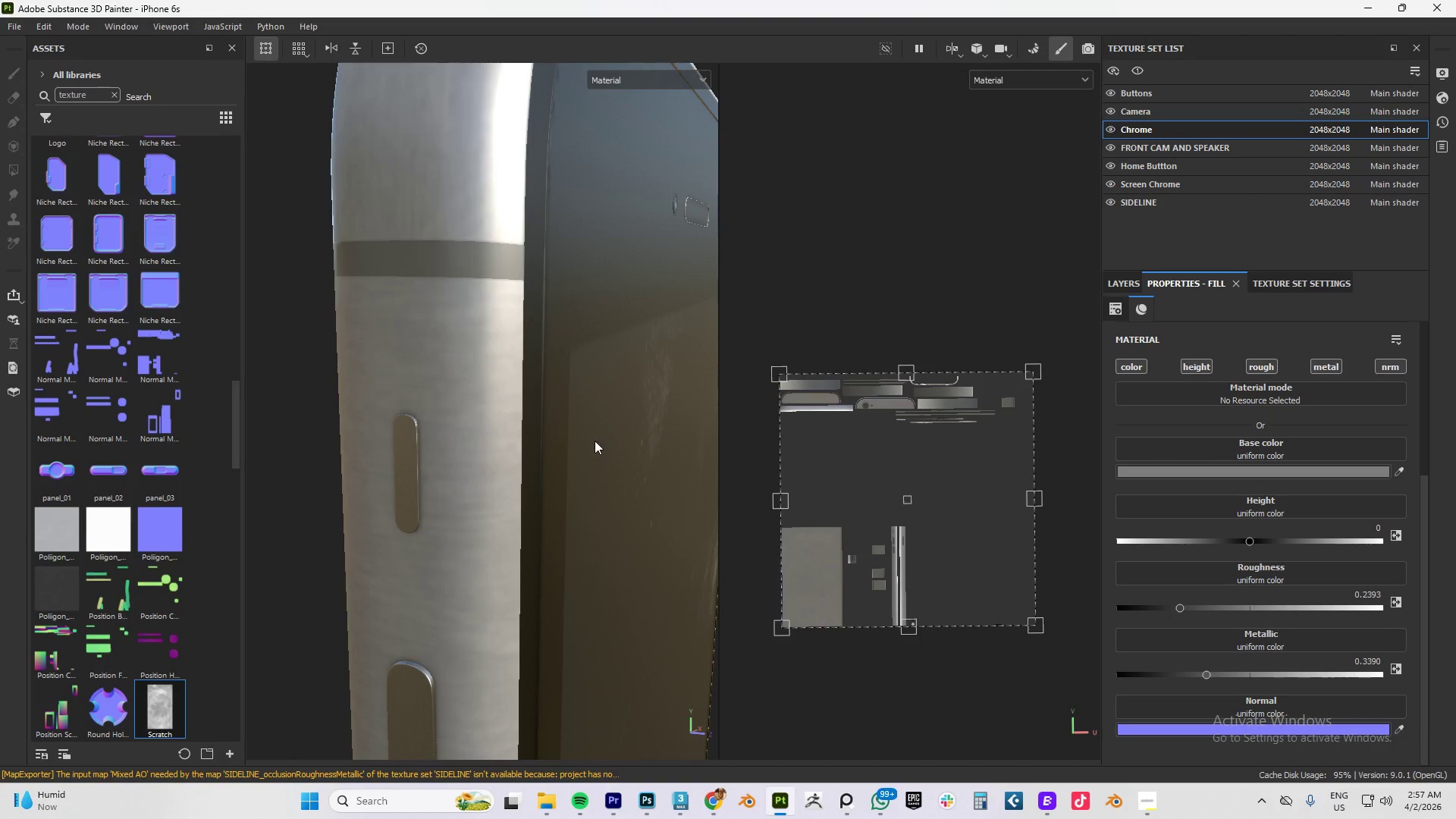 
scroll: coordinate [554, 484], scroll_direction: down, amount: 23.0
 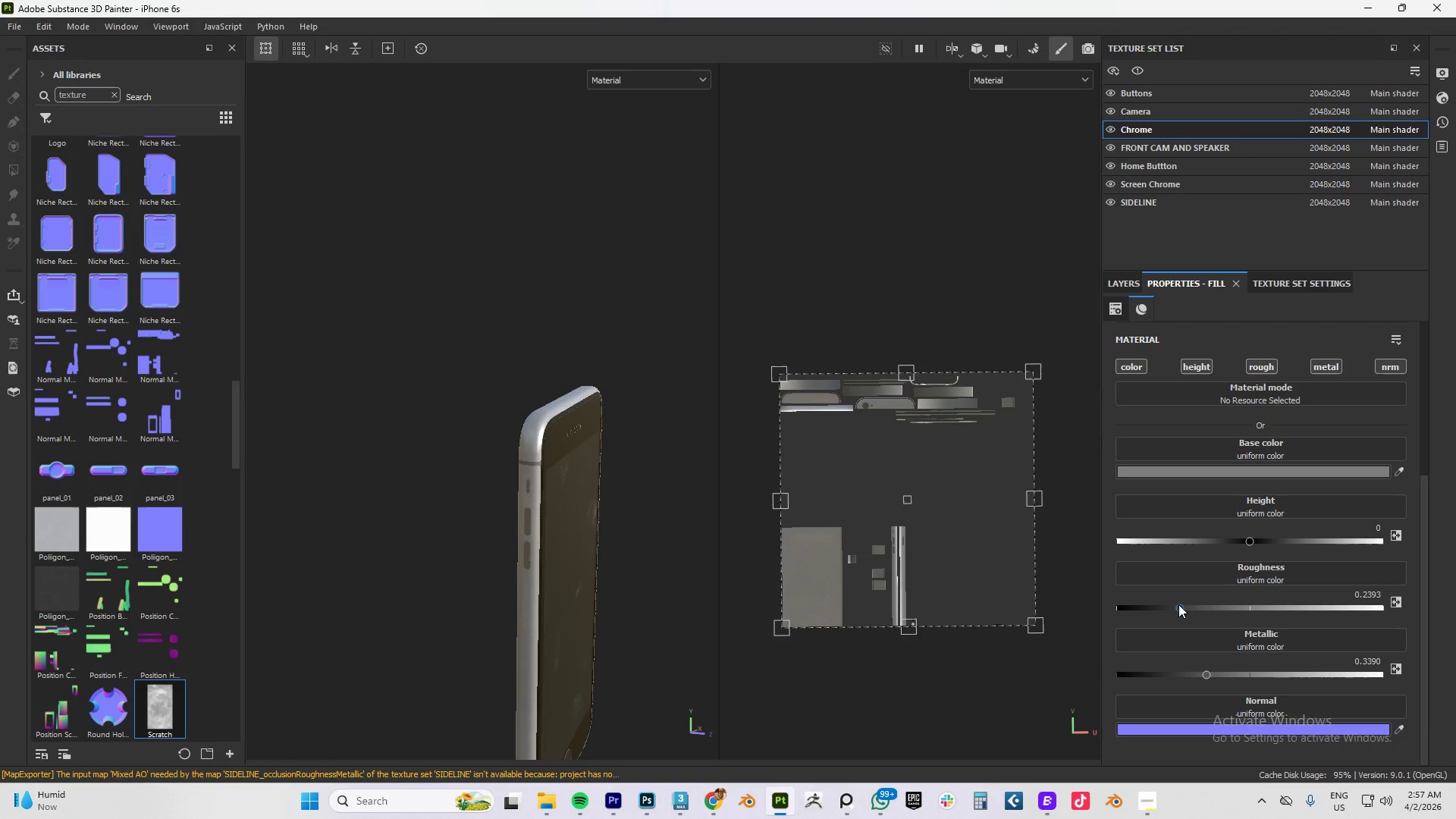 
left_click_drag(start_coordinate=[1178, 607], to_coordinate=[1157, 610])
 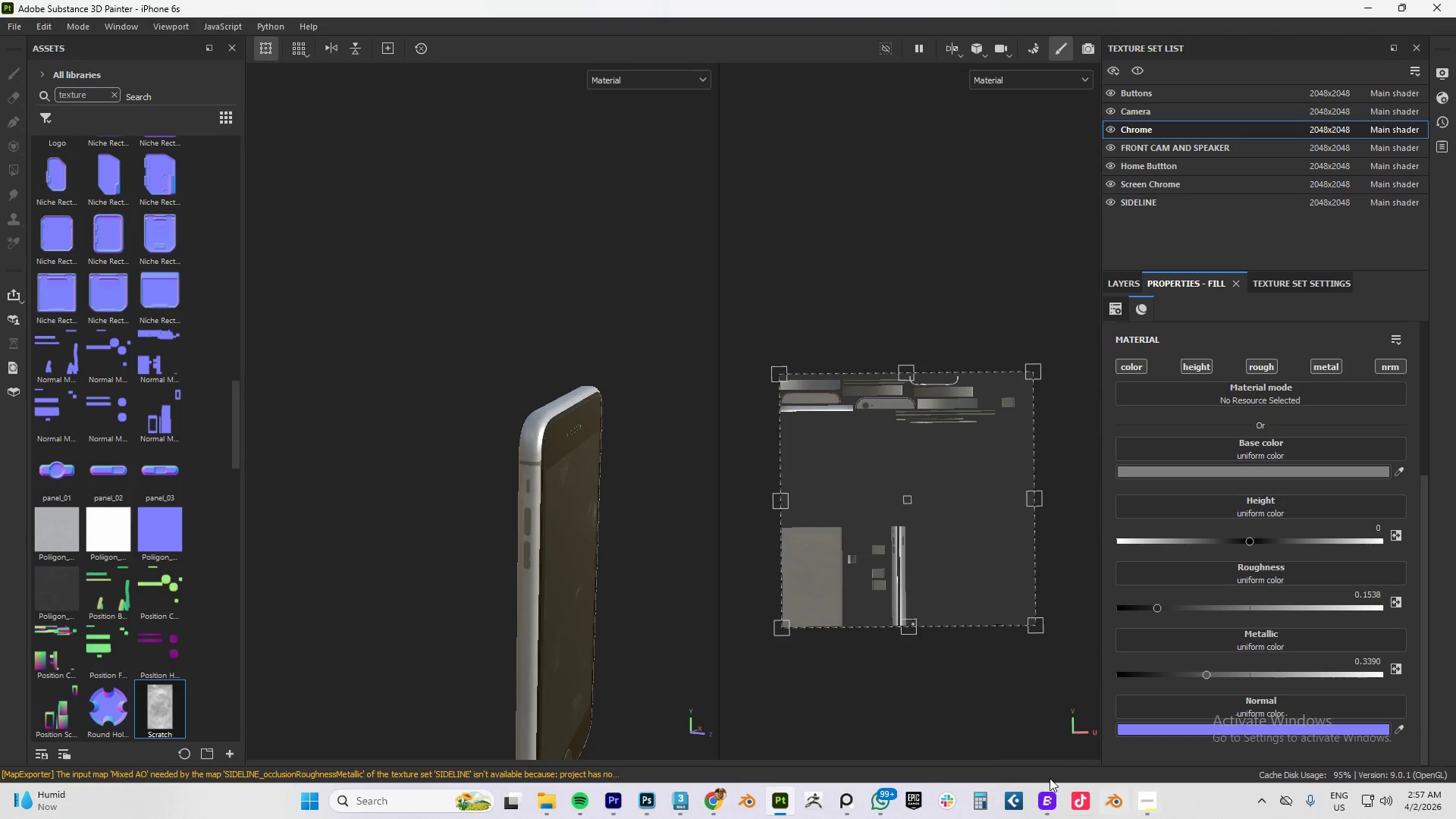 
hold_key(key=AltLeft, duration=1.53)
left_click_drag(start_coordinate=[557, 509], to_coordinate=[664, 440])
 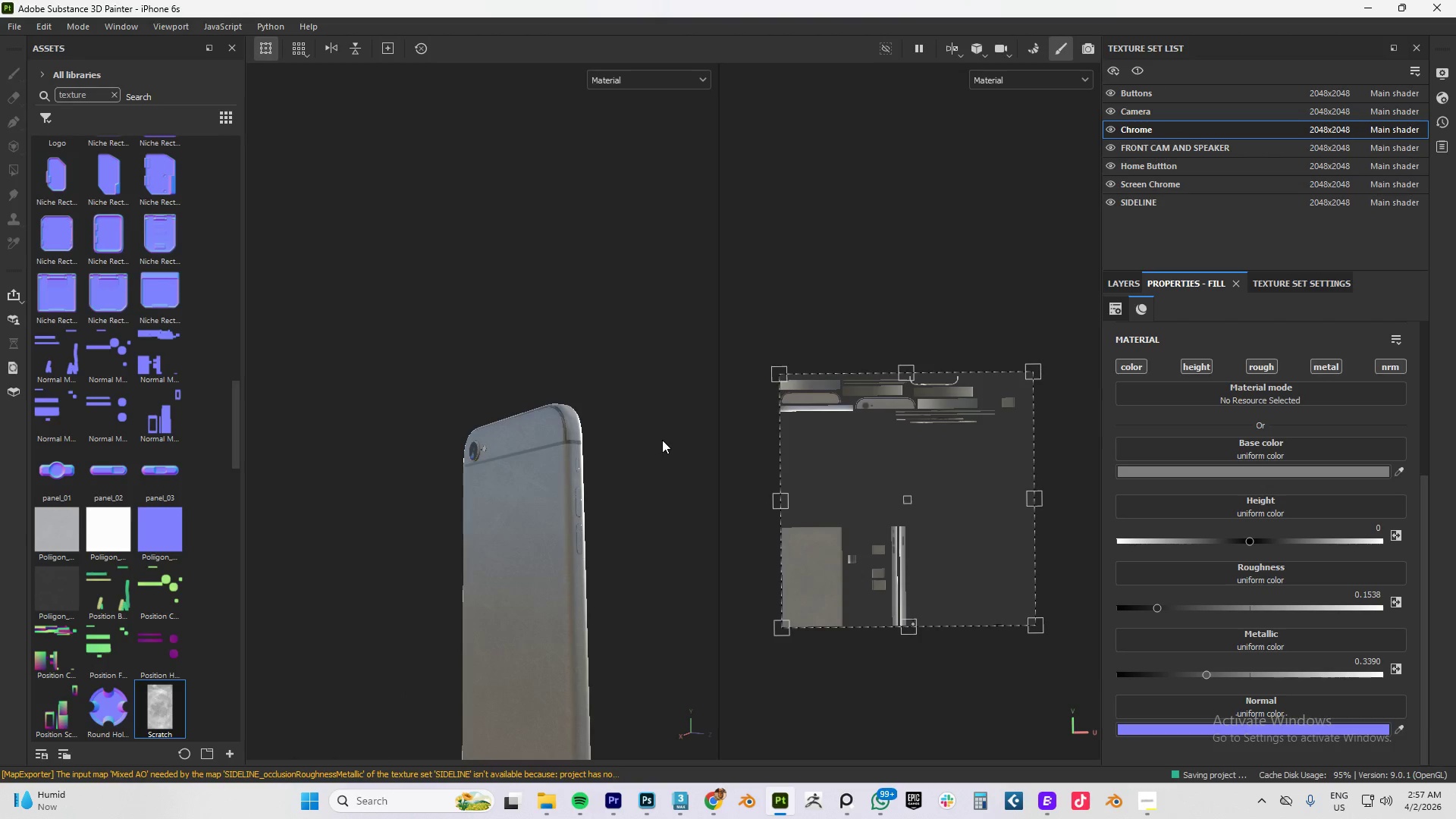 
hold_key(key=AltLeft, duration=0.52)
 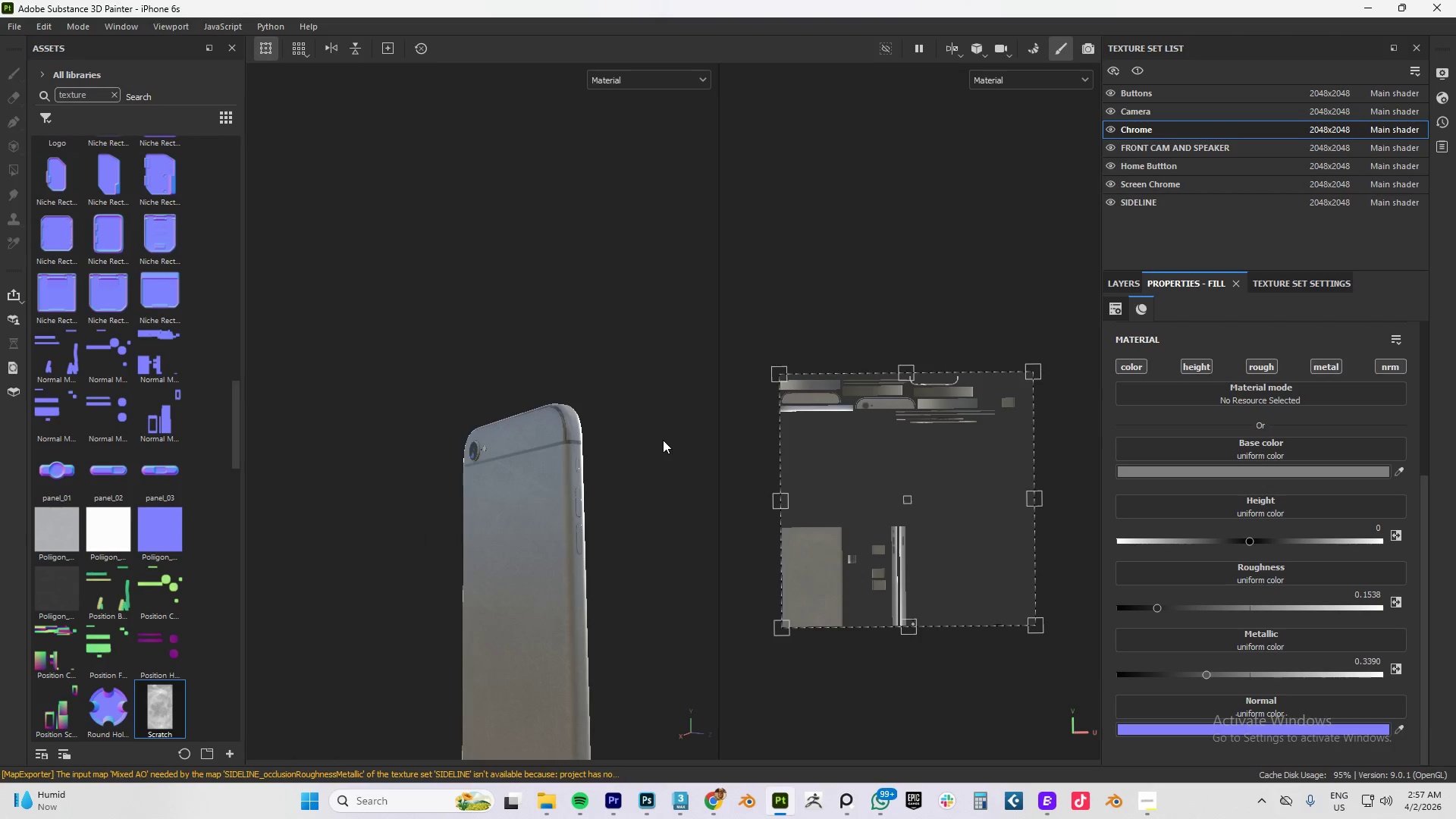 
key(Control+S)
 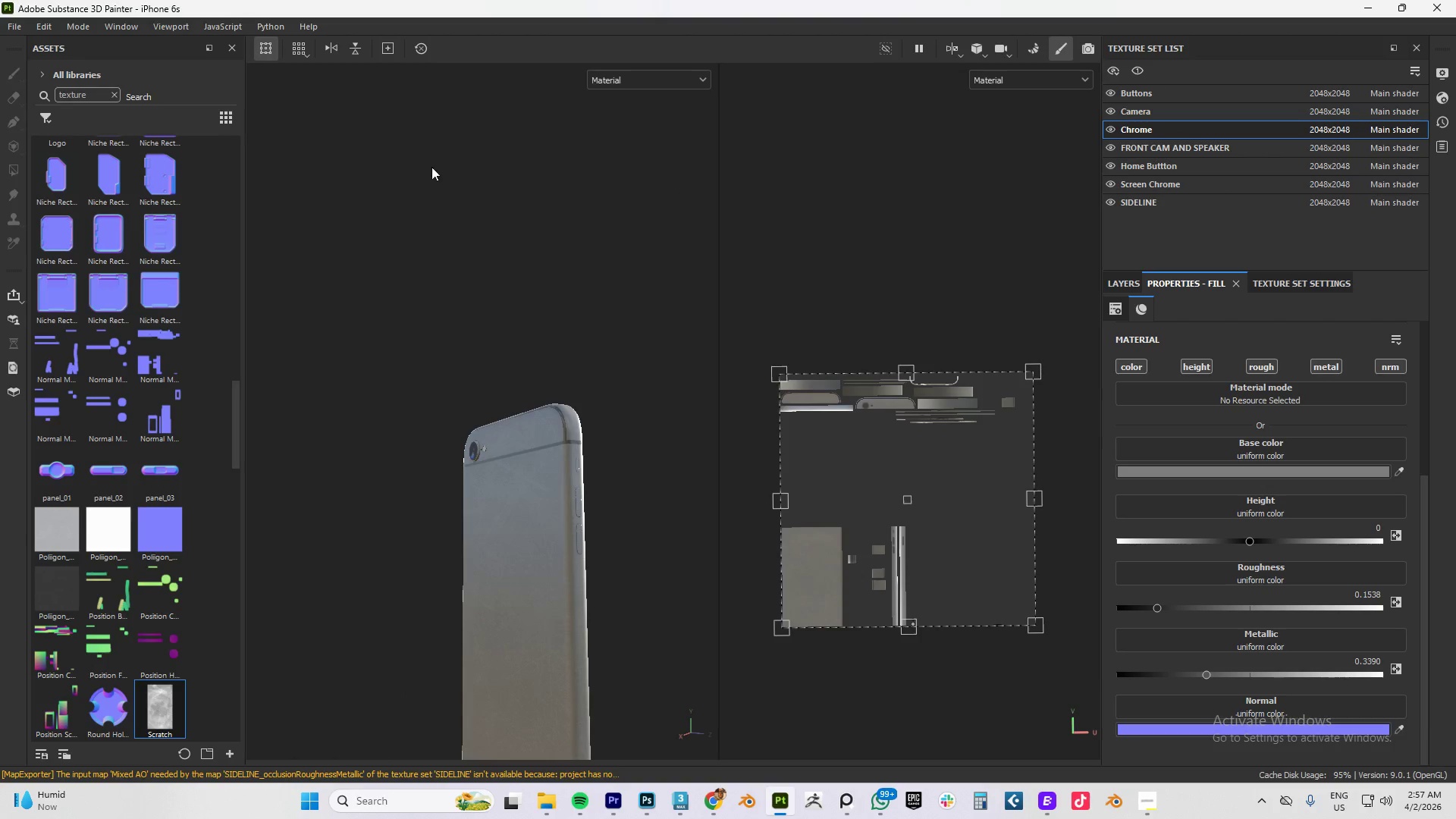 
hold_key(key=AltLeft, duration=0.64)
 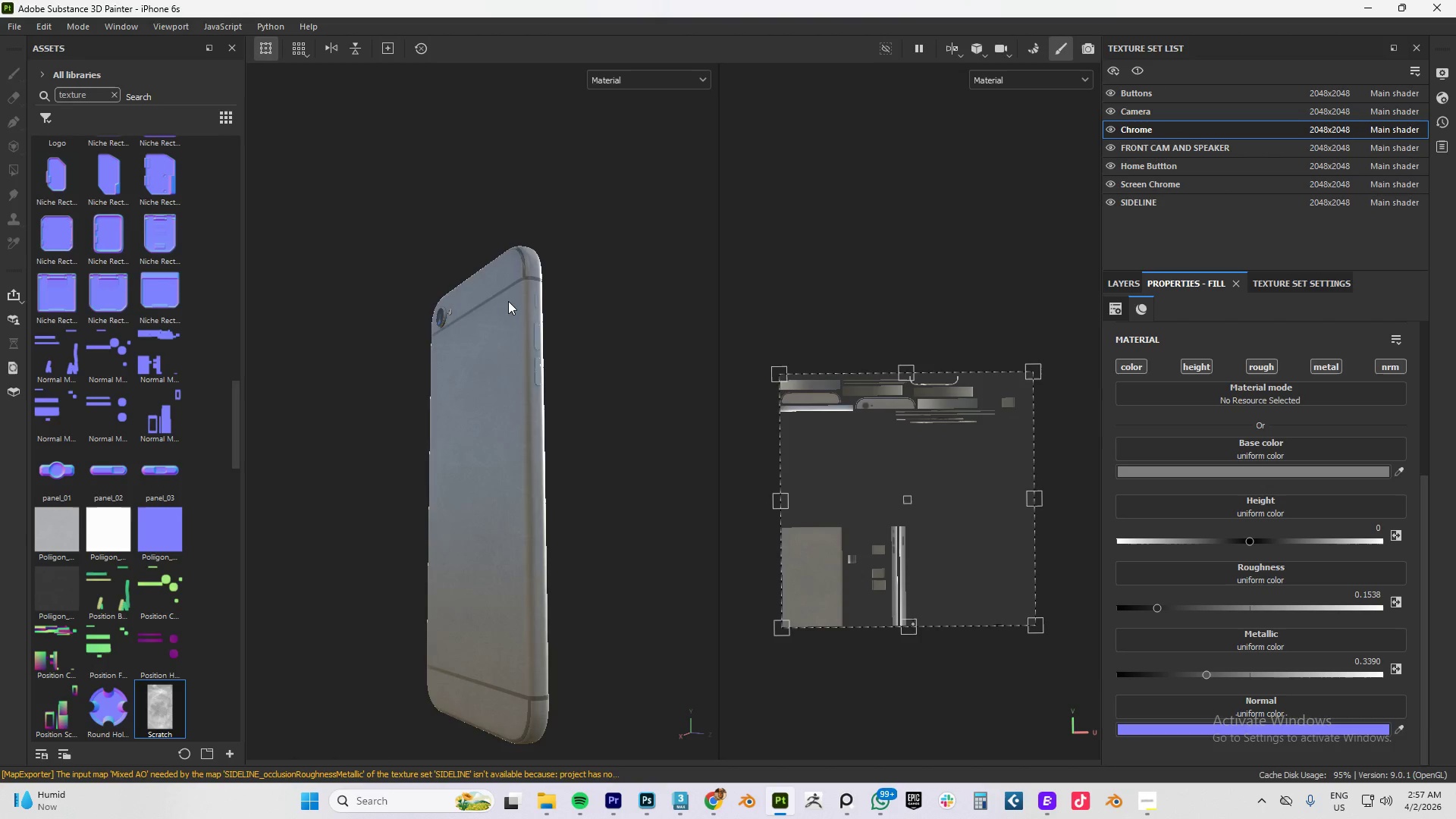 
hold_key(key=AltLeft, duration=1.5)
left_click_drag(start_coordinate=[507, 300], to_coordinate=[324, 326])
 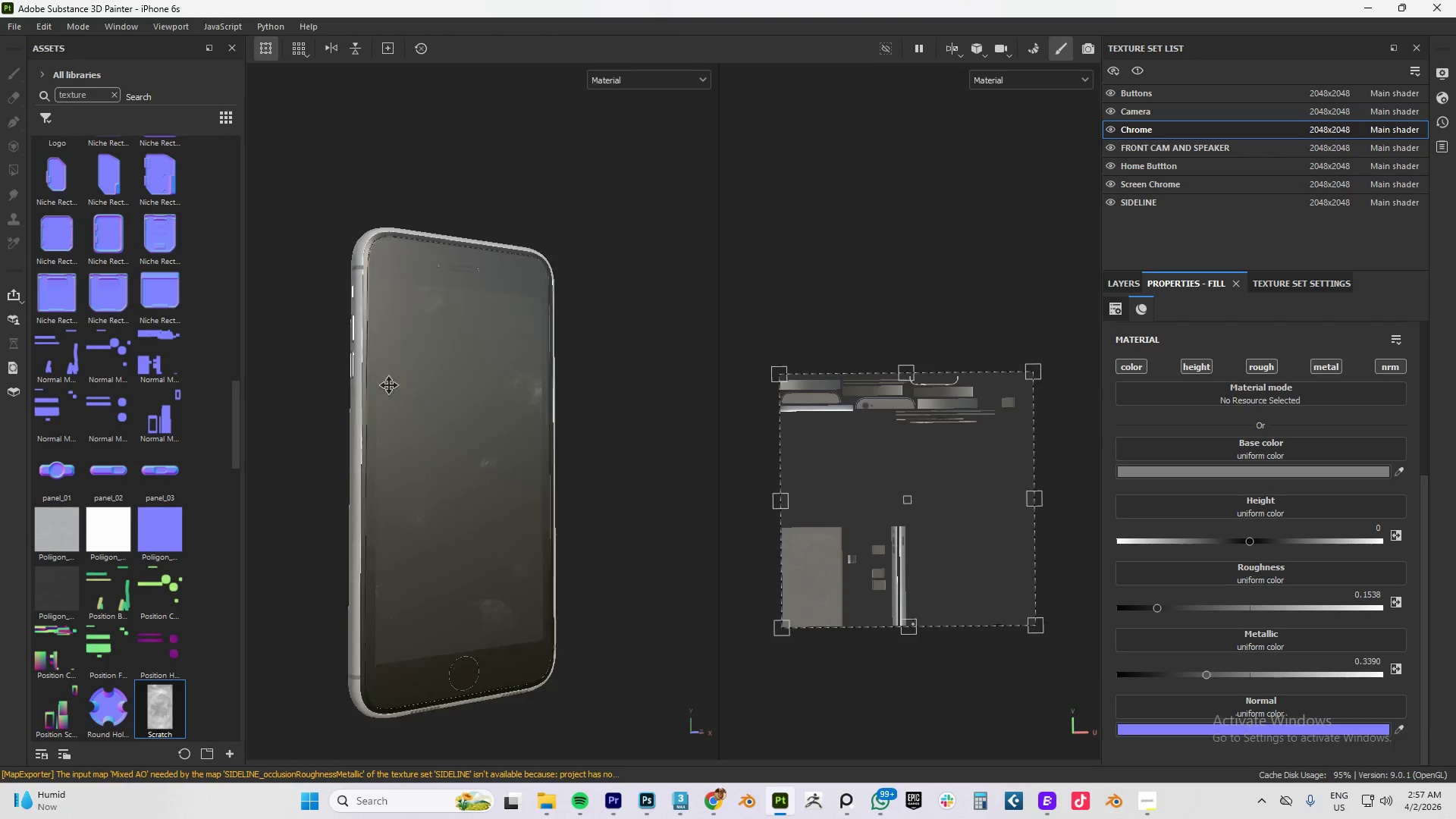 
hold_key(key=AltLeft, duration=1.25)
 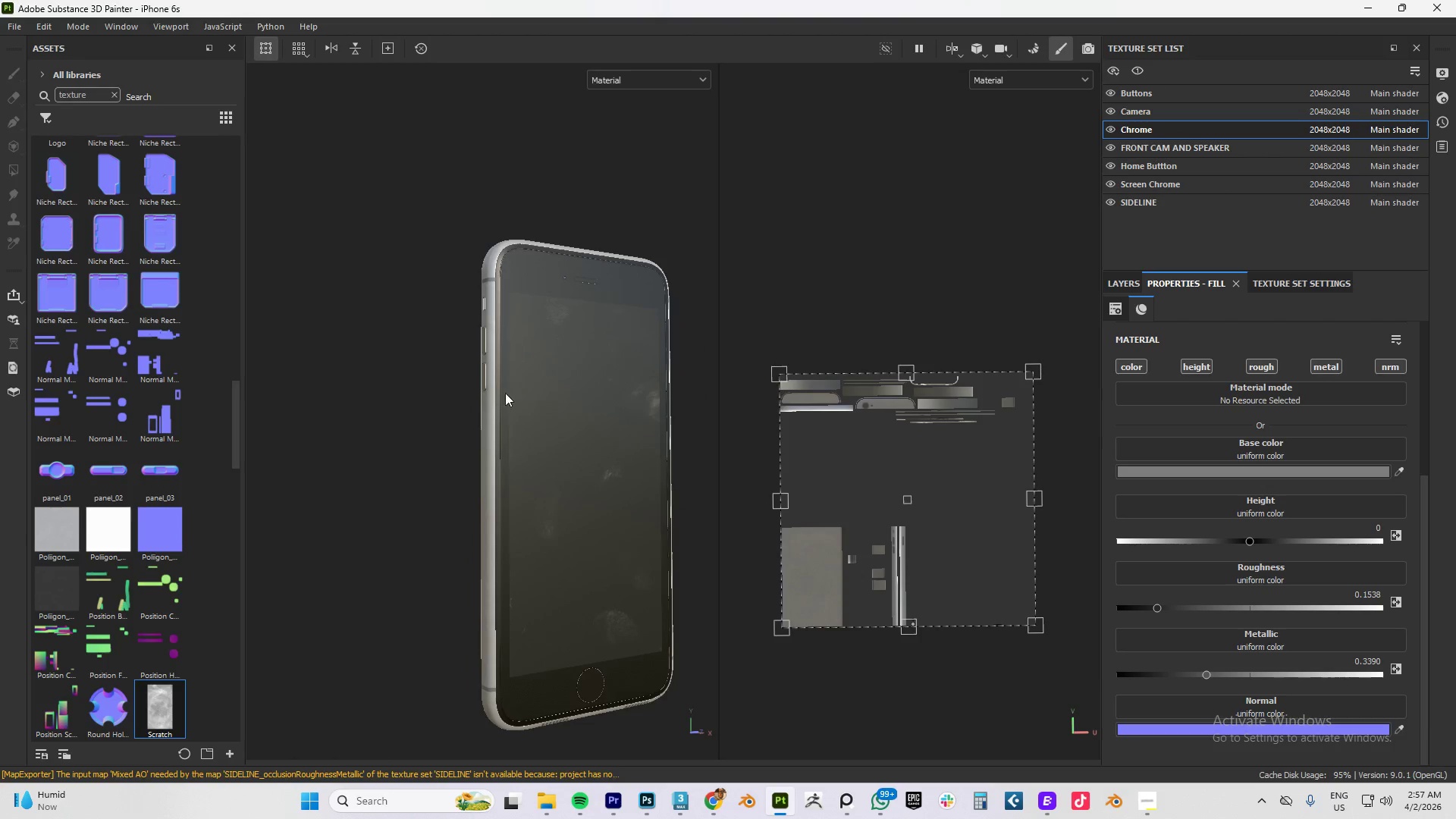 
hold_key(key=AltLeft, duration=0.94)
 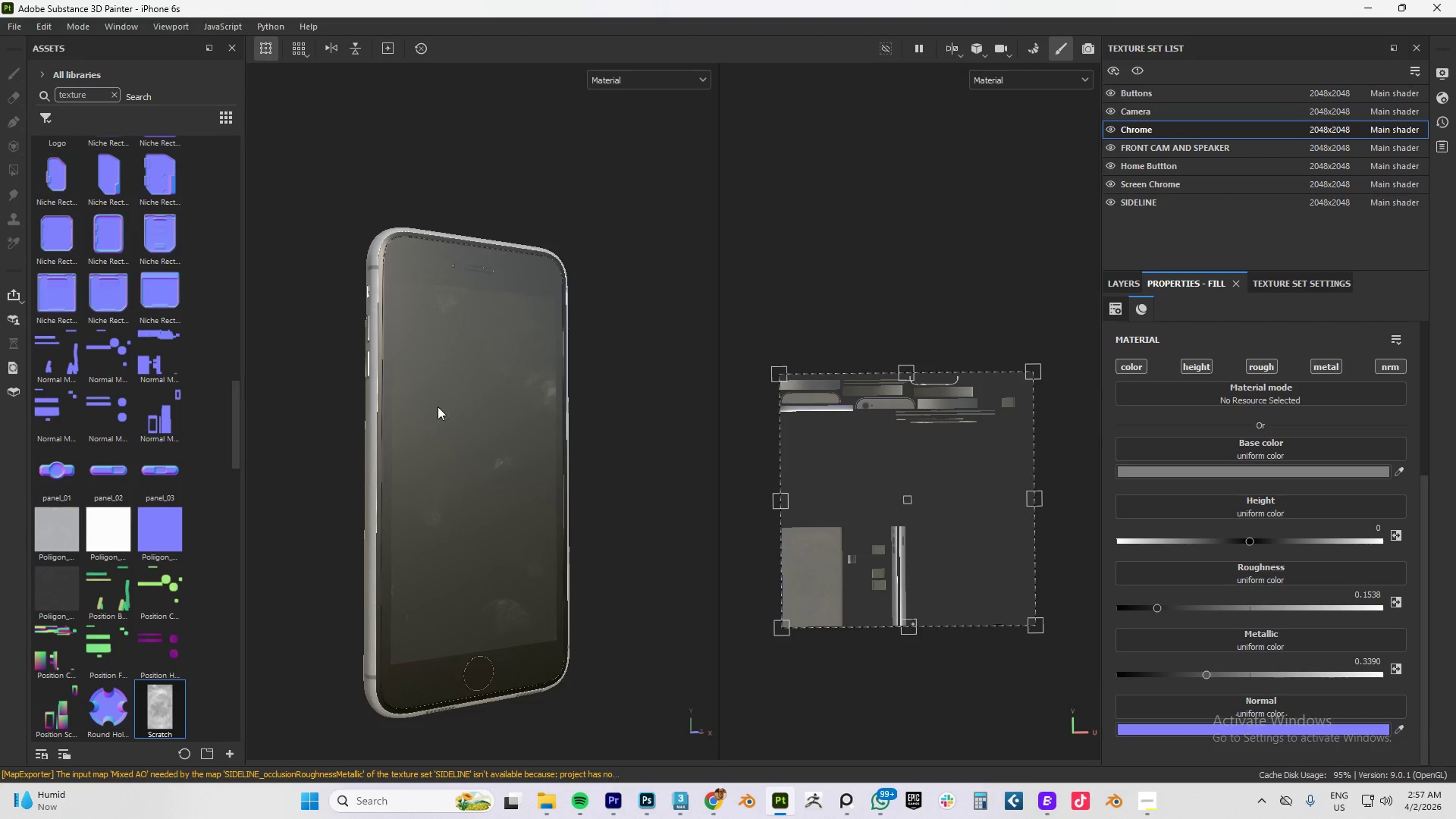 
hold_key(key=AltLeft, duration=1.14)
left_click_drag(start_coordinate=[444, 410], to_coordinate=[443, 310])
 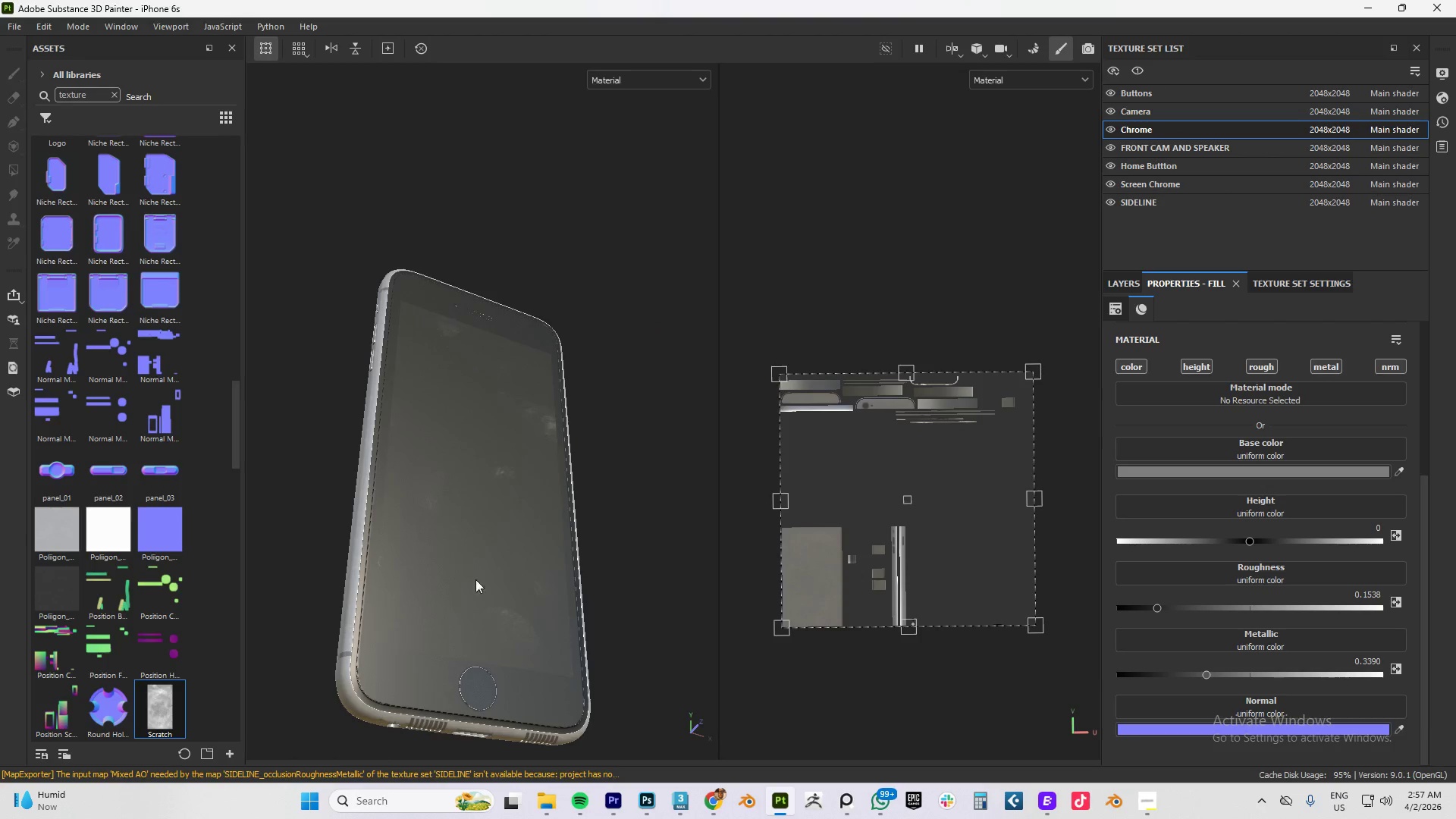 
hold_key(key=AltLeft, duration=1.84)
left_click_drag(start_coordinate=[499, 661], to_coordinate=[311, 713])
 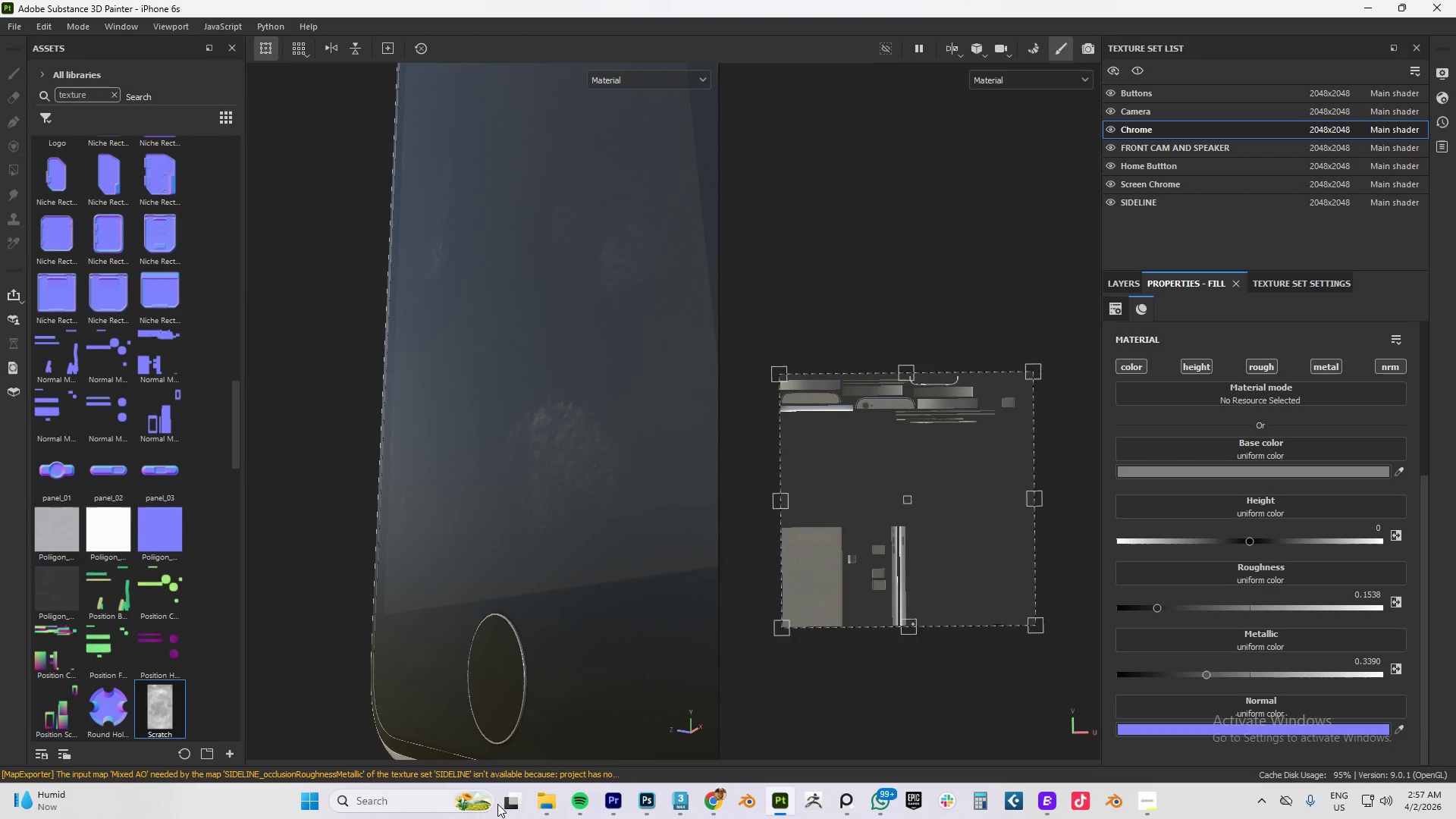 
scroll: coordinate [494, 695], scroll_direction: up, amount: 11.0
 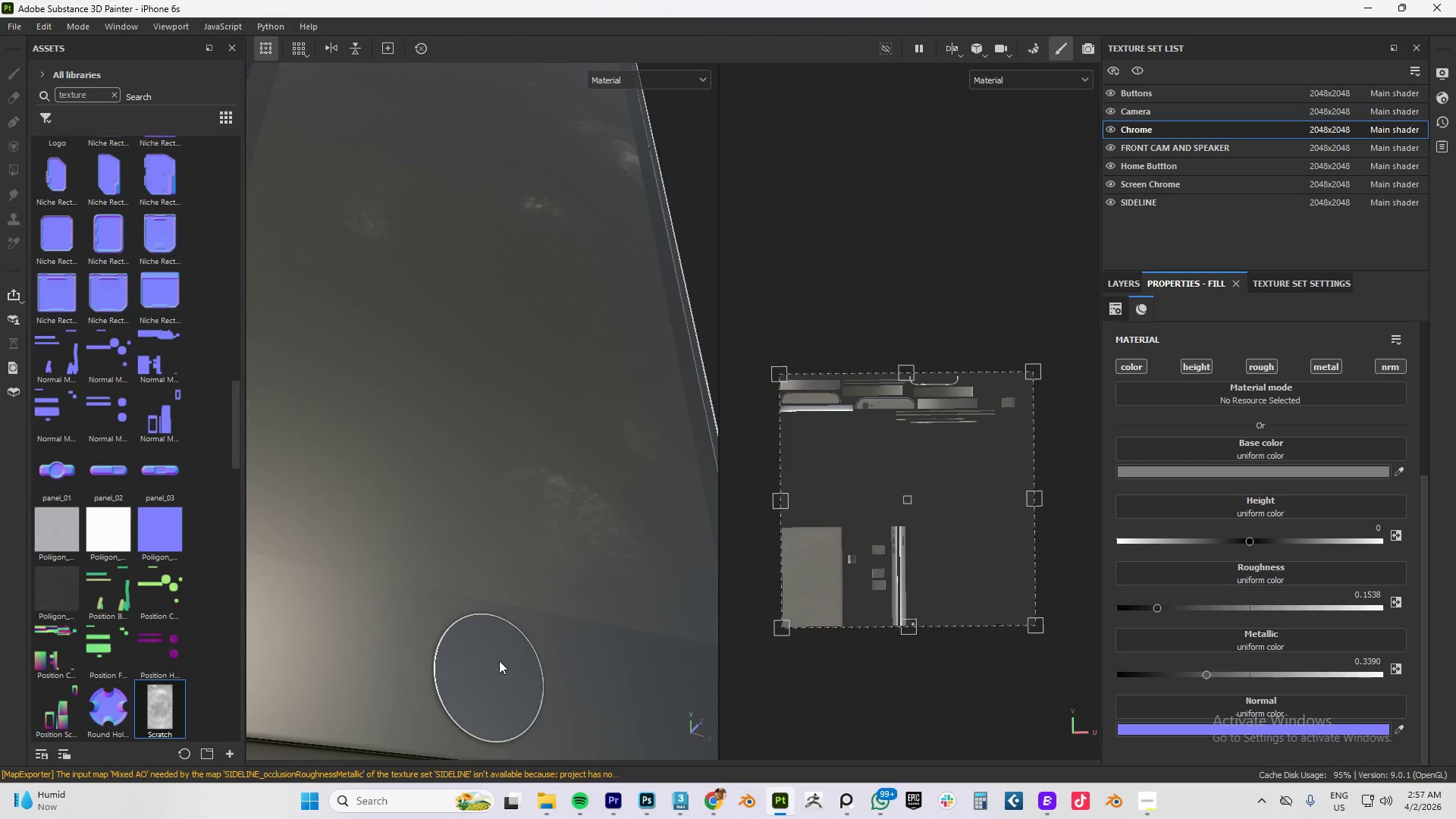 
hold_key(key=AltLeft, duration=1.51)
 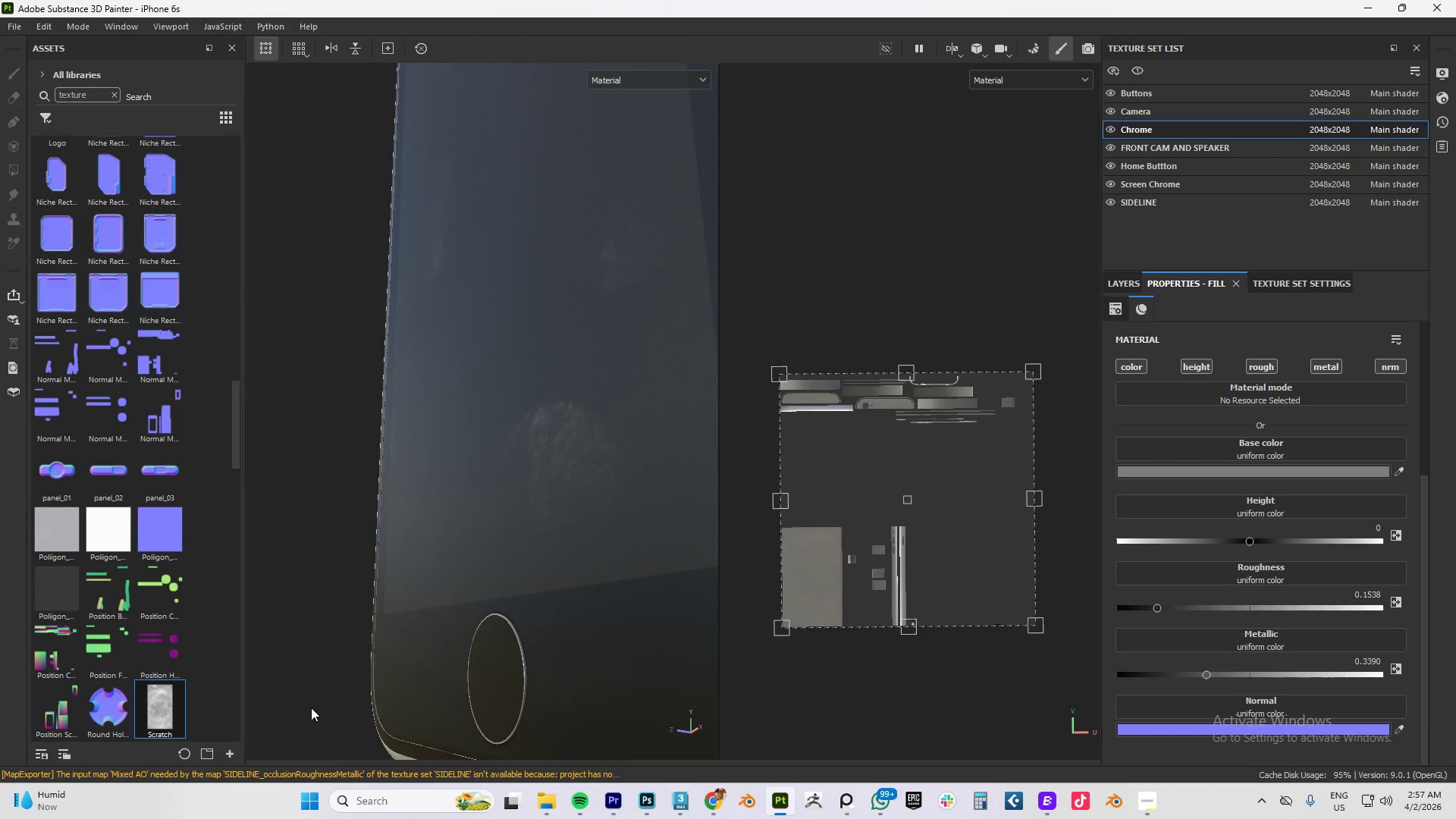 
key(Alt+AltLeft)
 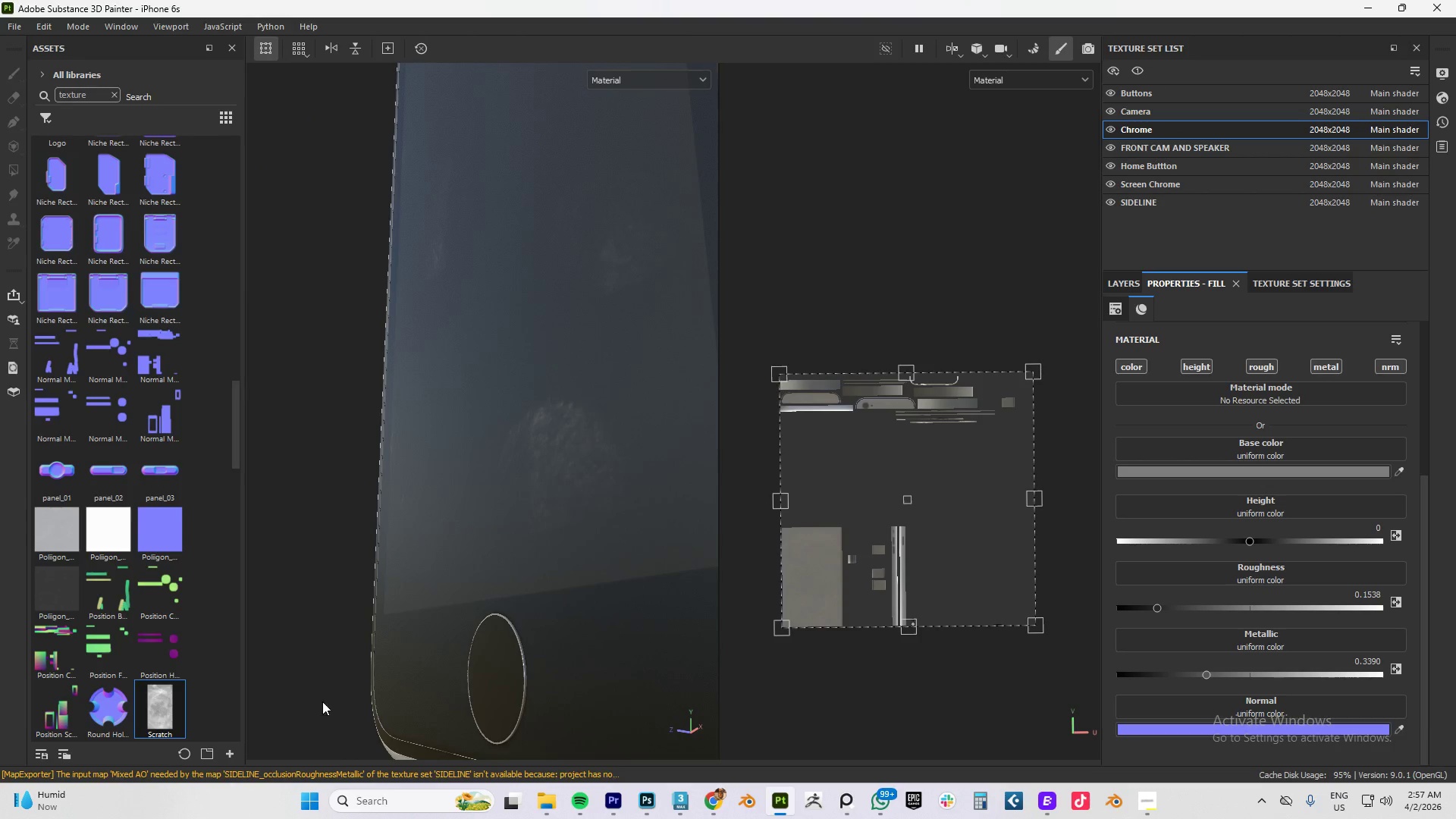 
key(Alt+AltLeft)
 